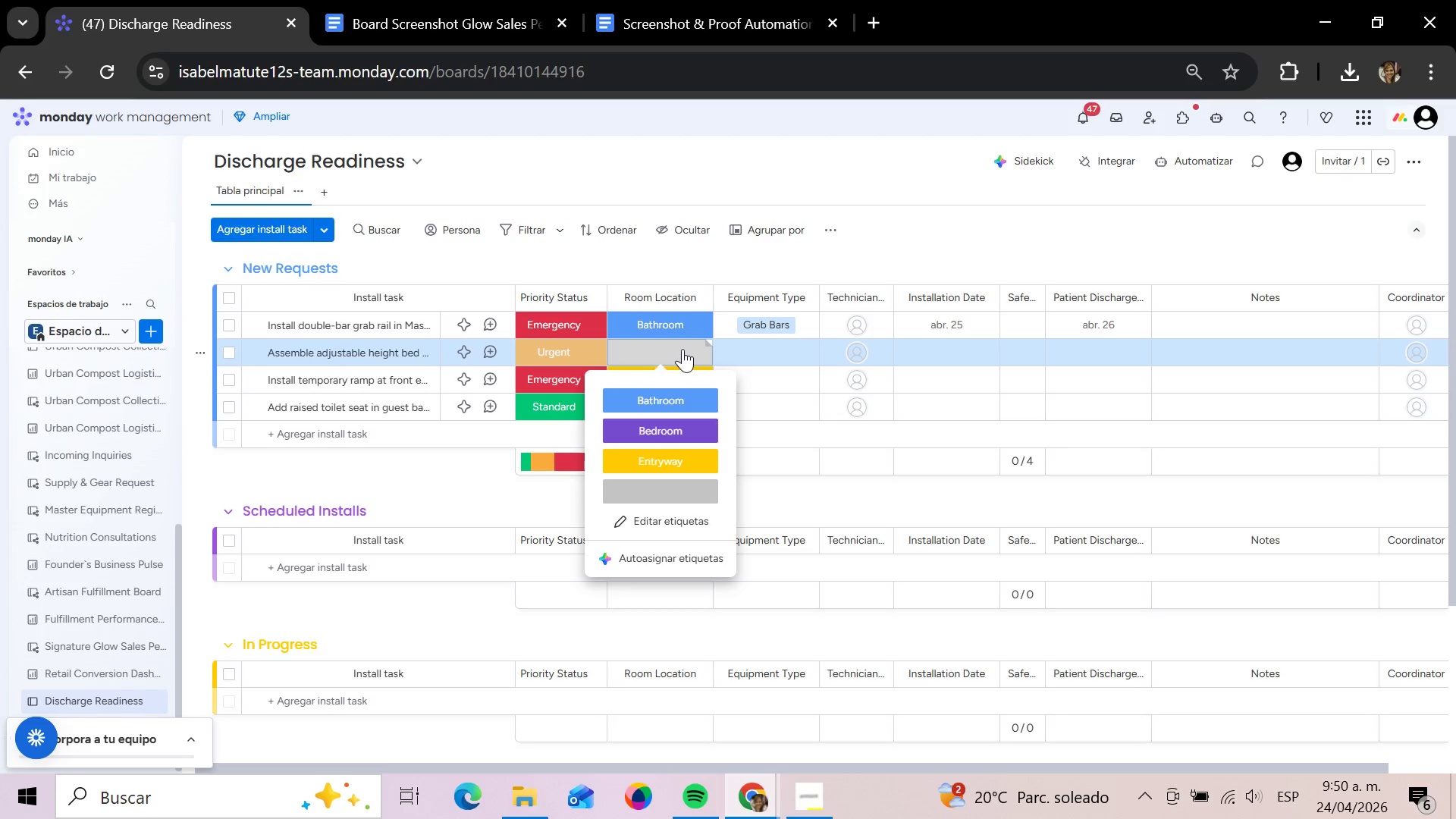 
wait(8.61)
 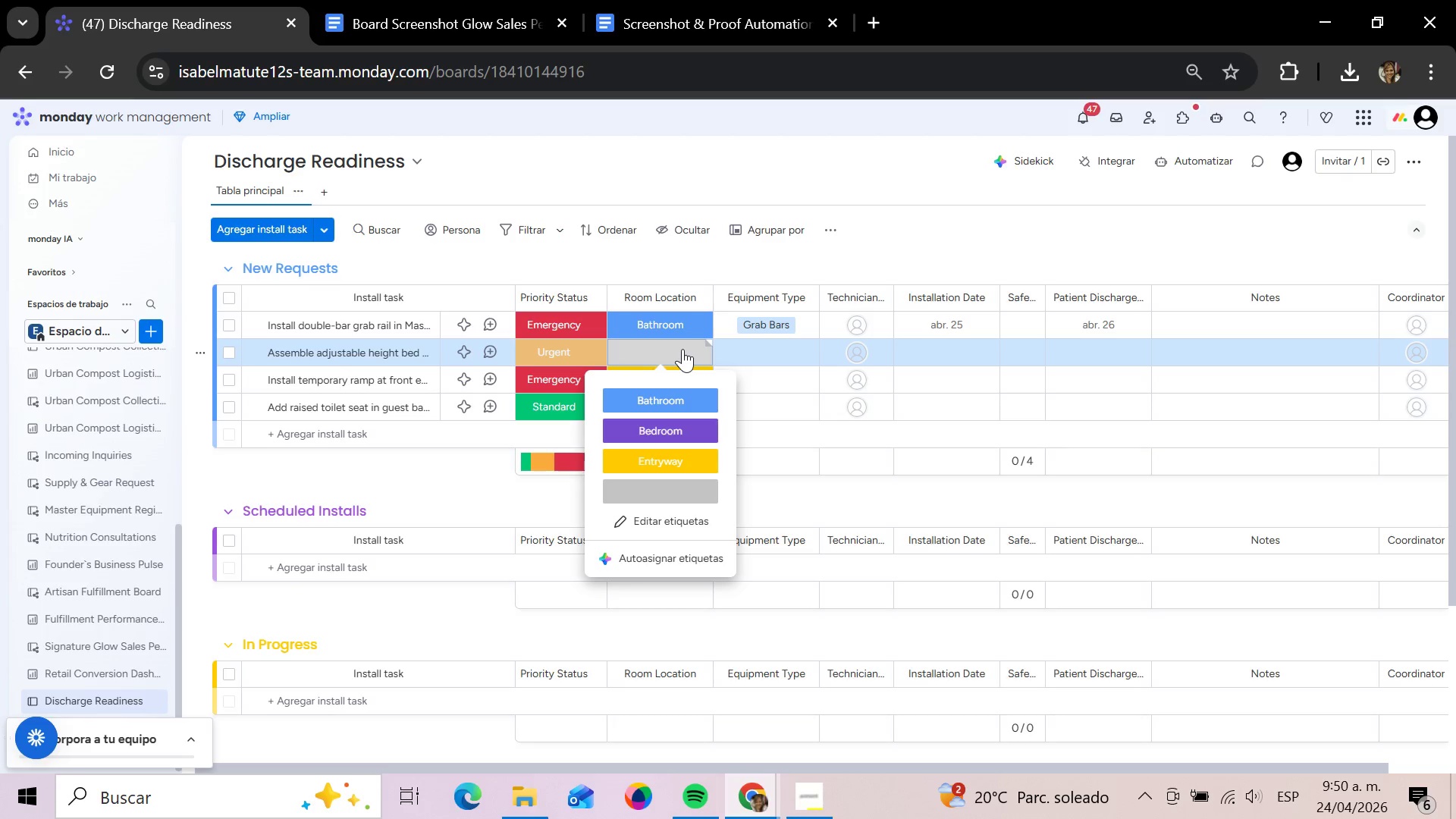 
left_click([685, 432])
 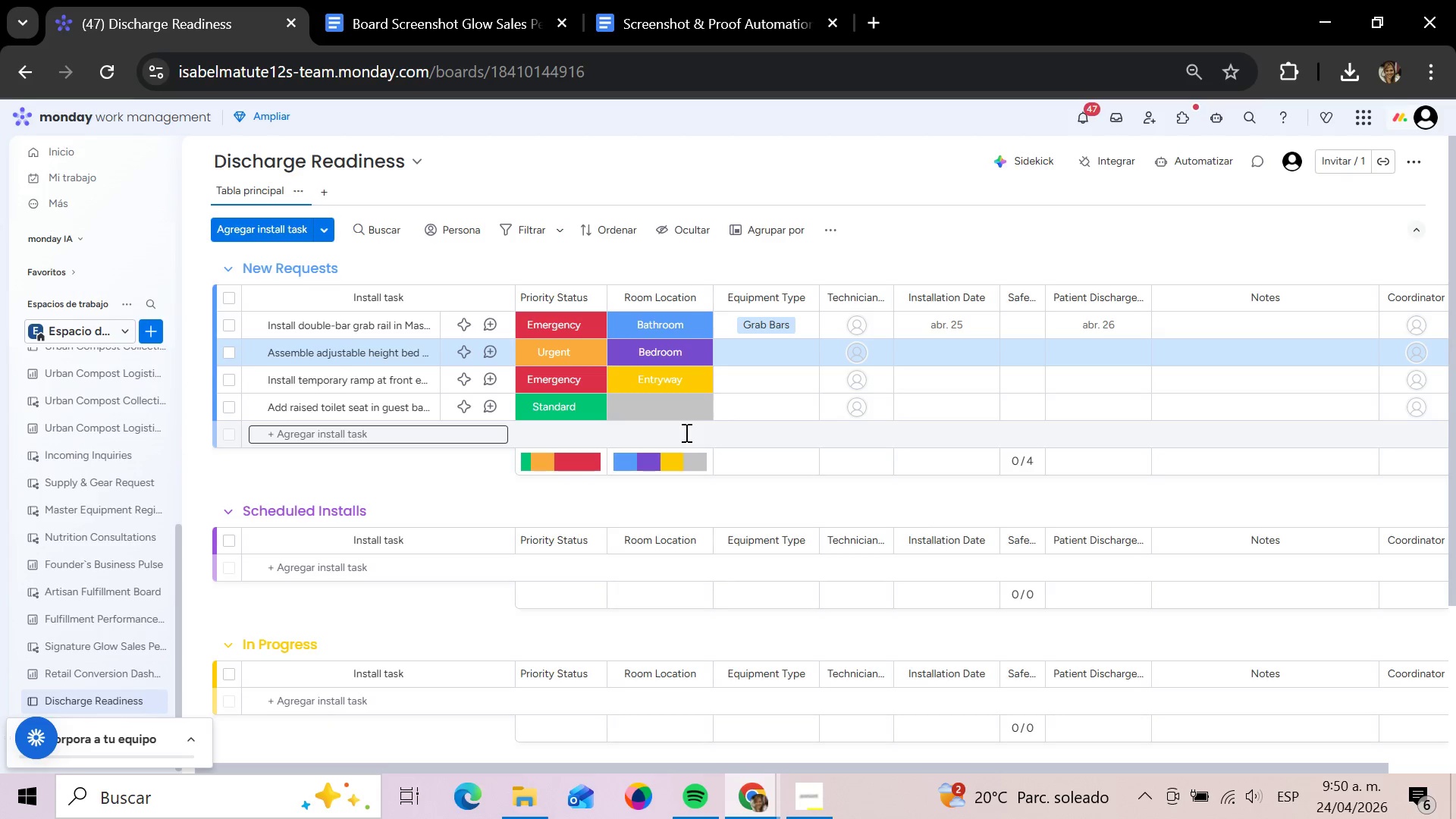 
left_click([666, 413])
 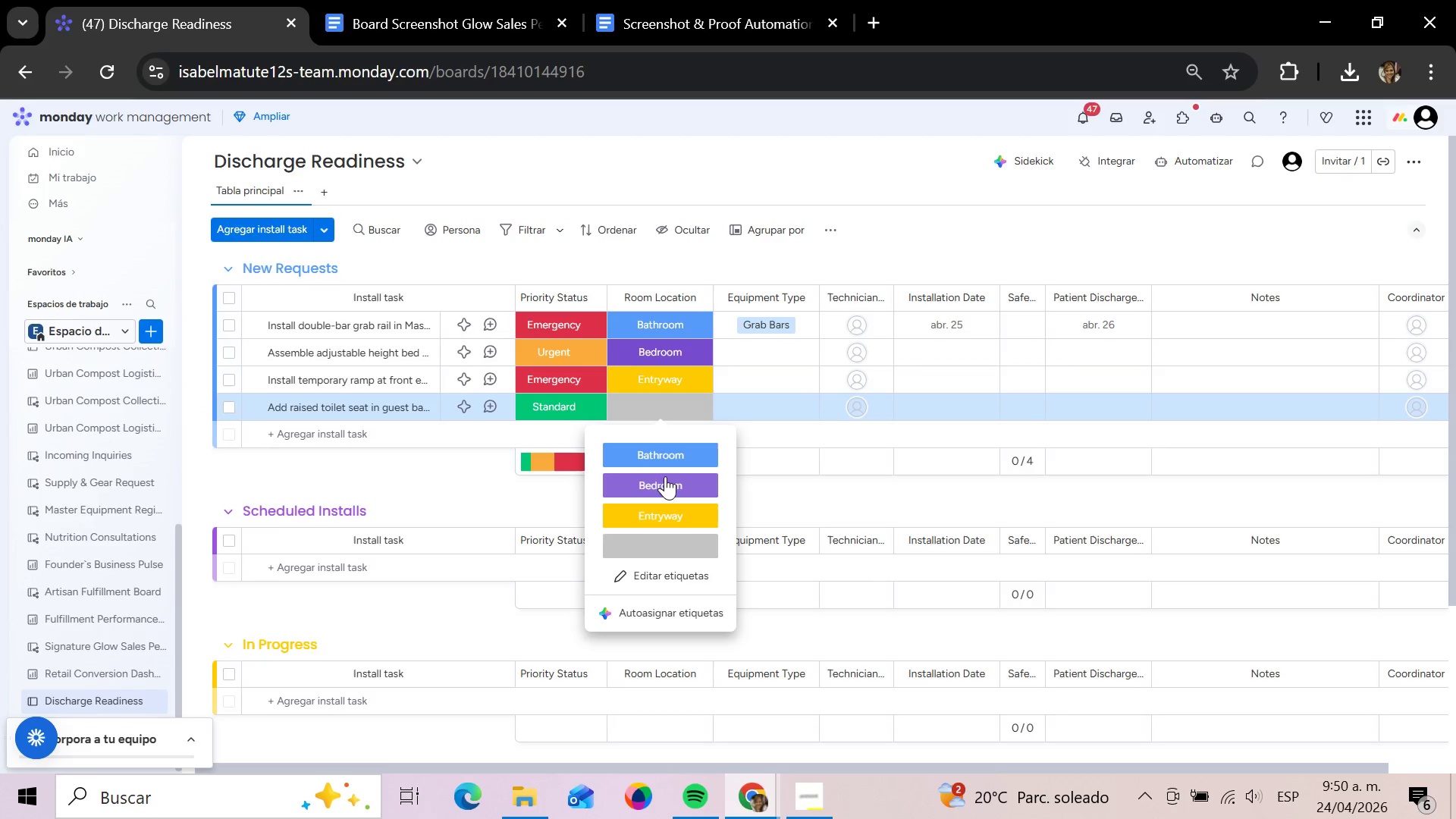 
left_click([670, 459])
 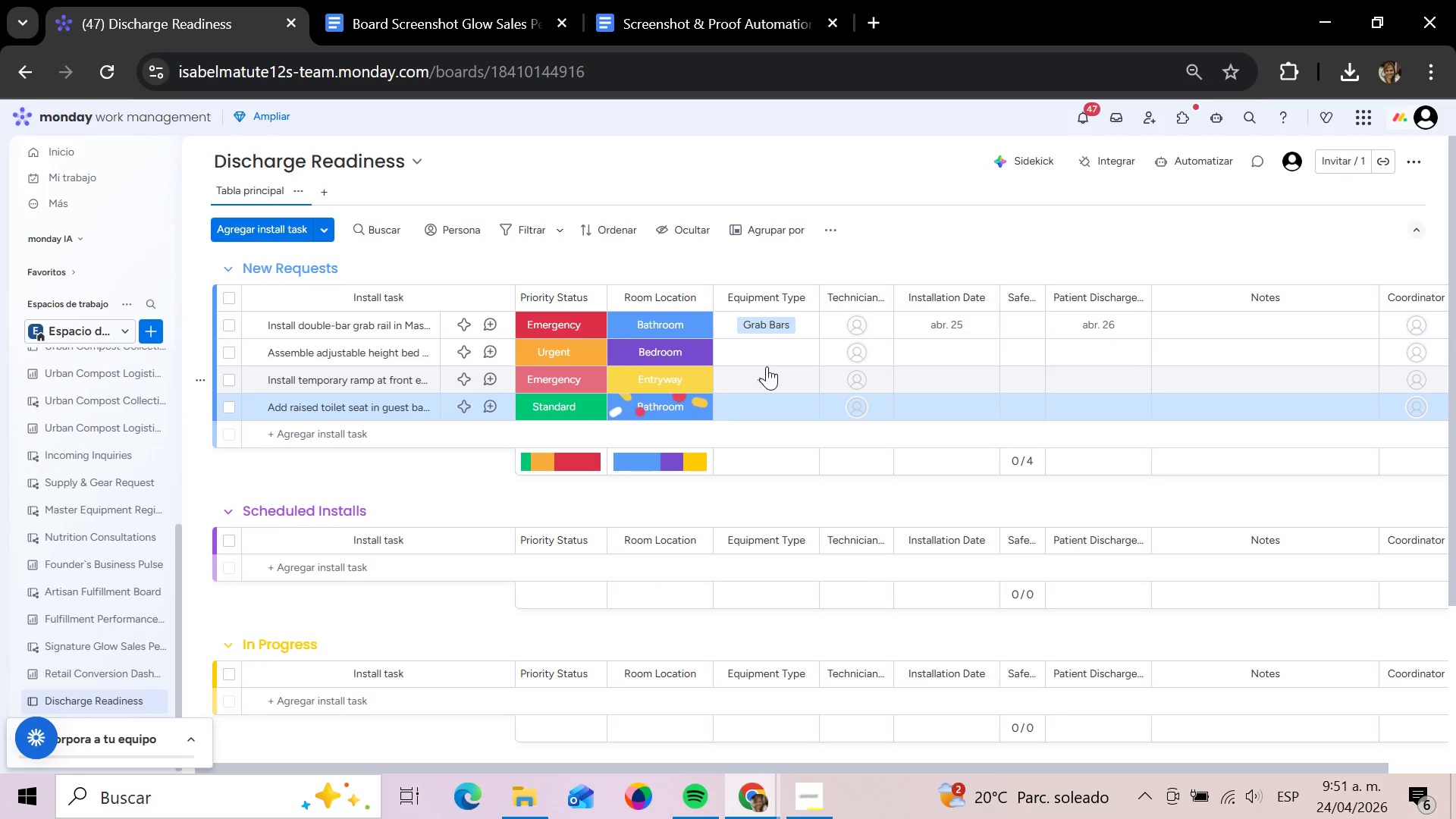 
left_click([771, 342])
 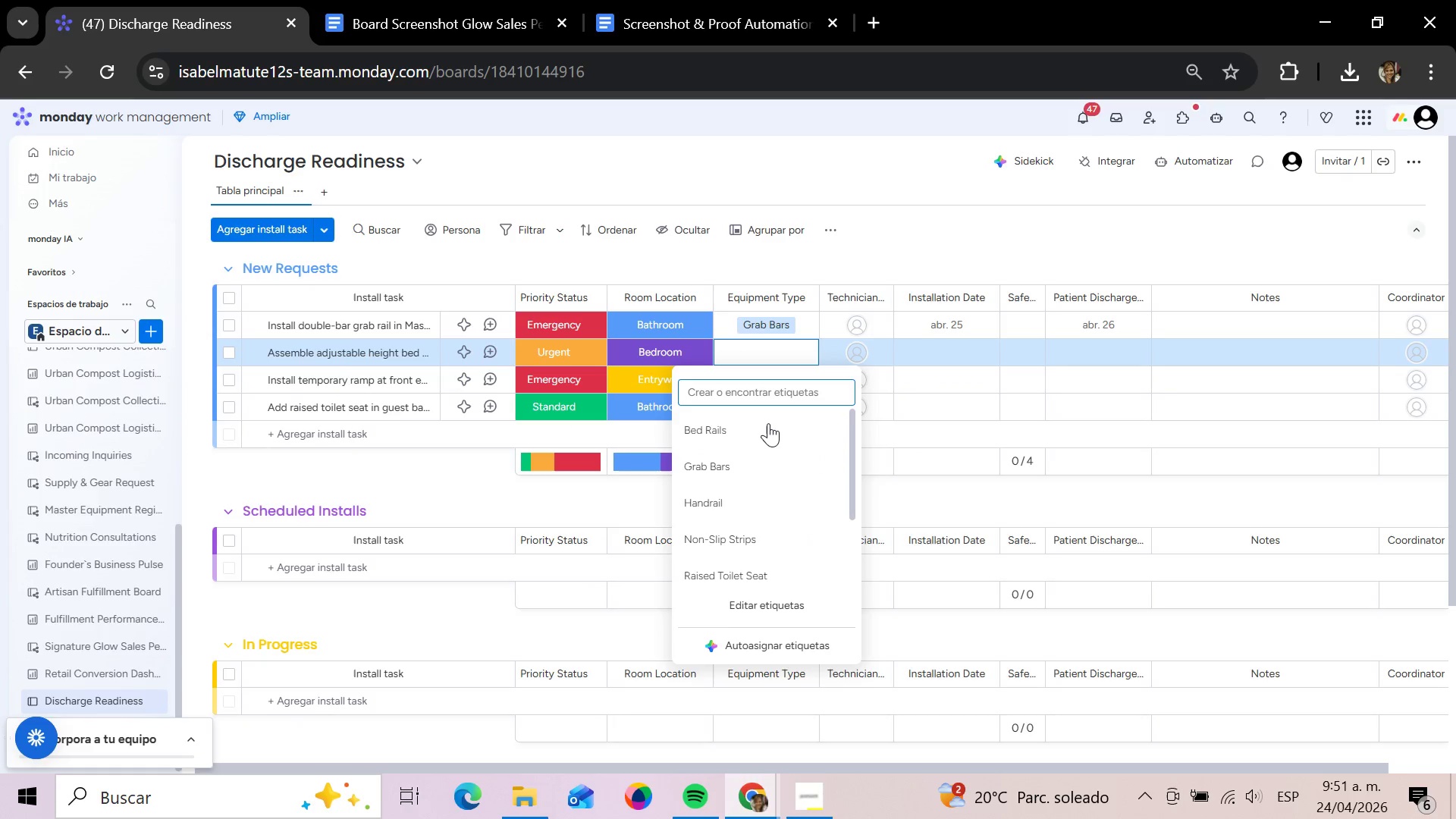 
left_click([766, 429])
 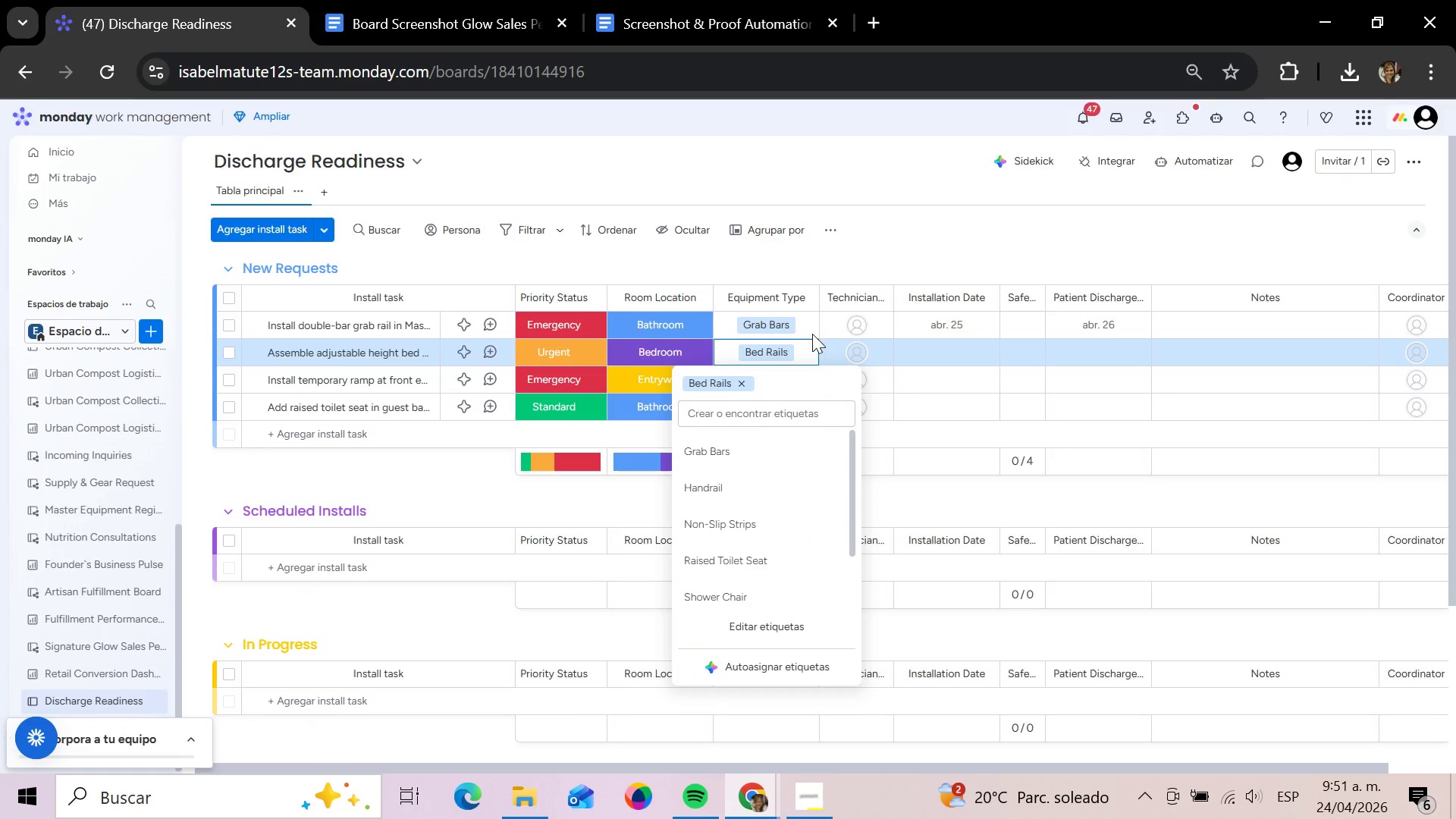 
left_click([810, 263])
 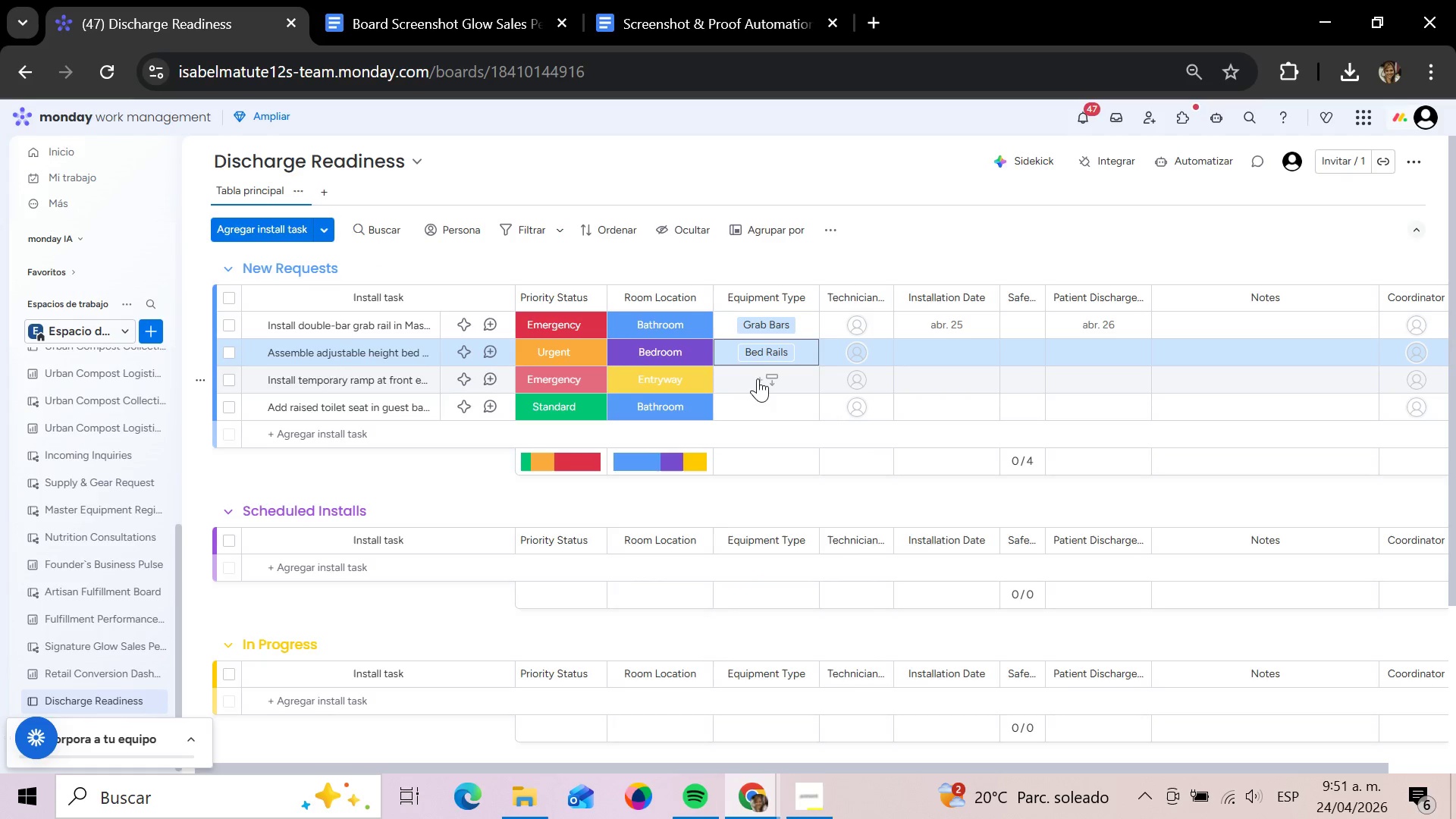 
left_click([758, 378])
 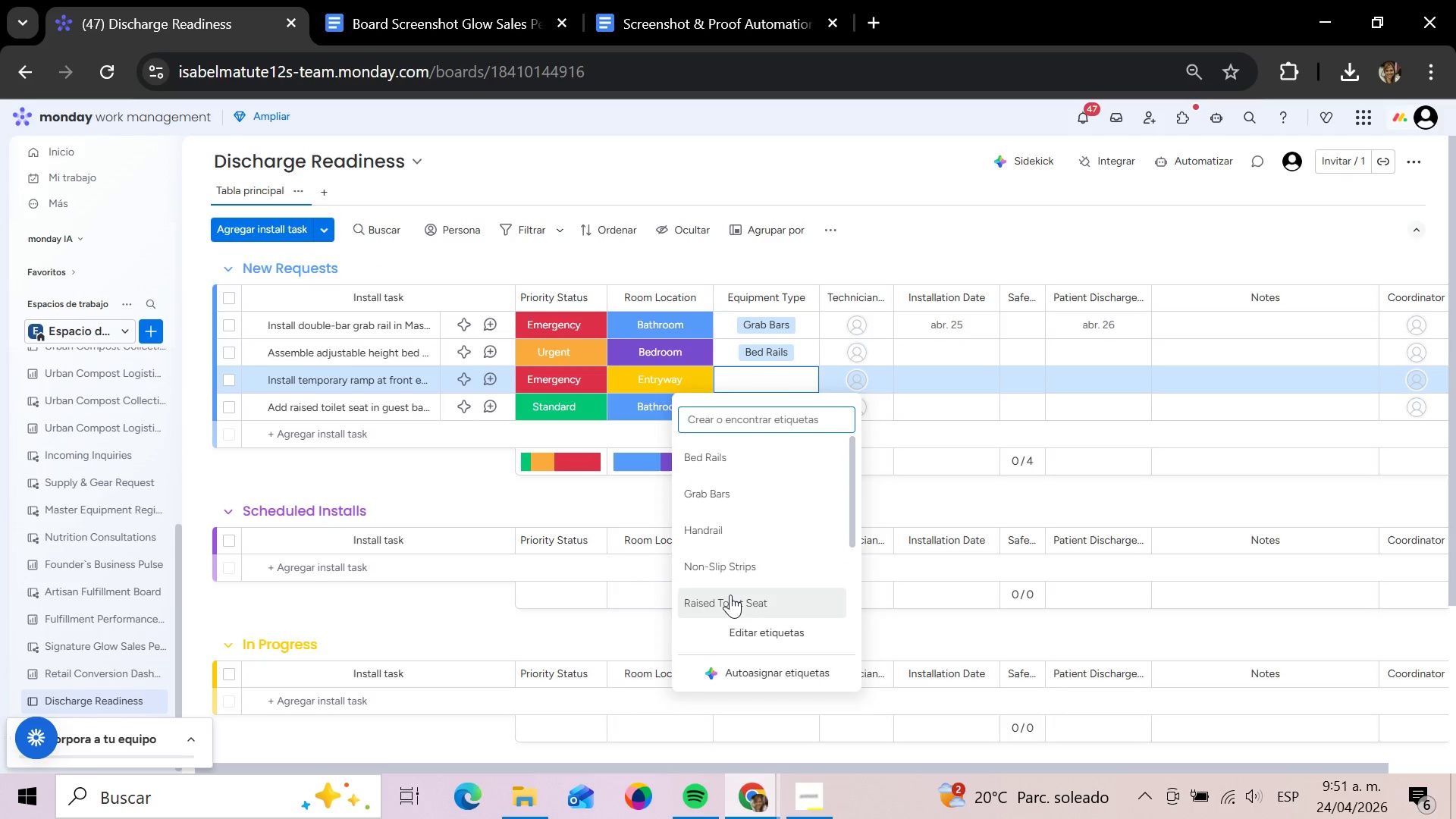 
scroll: coordinate [737, 576], scroll_direction: down, amount: 3.0
 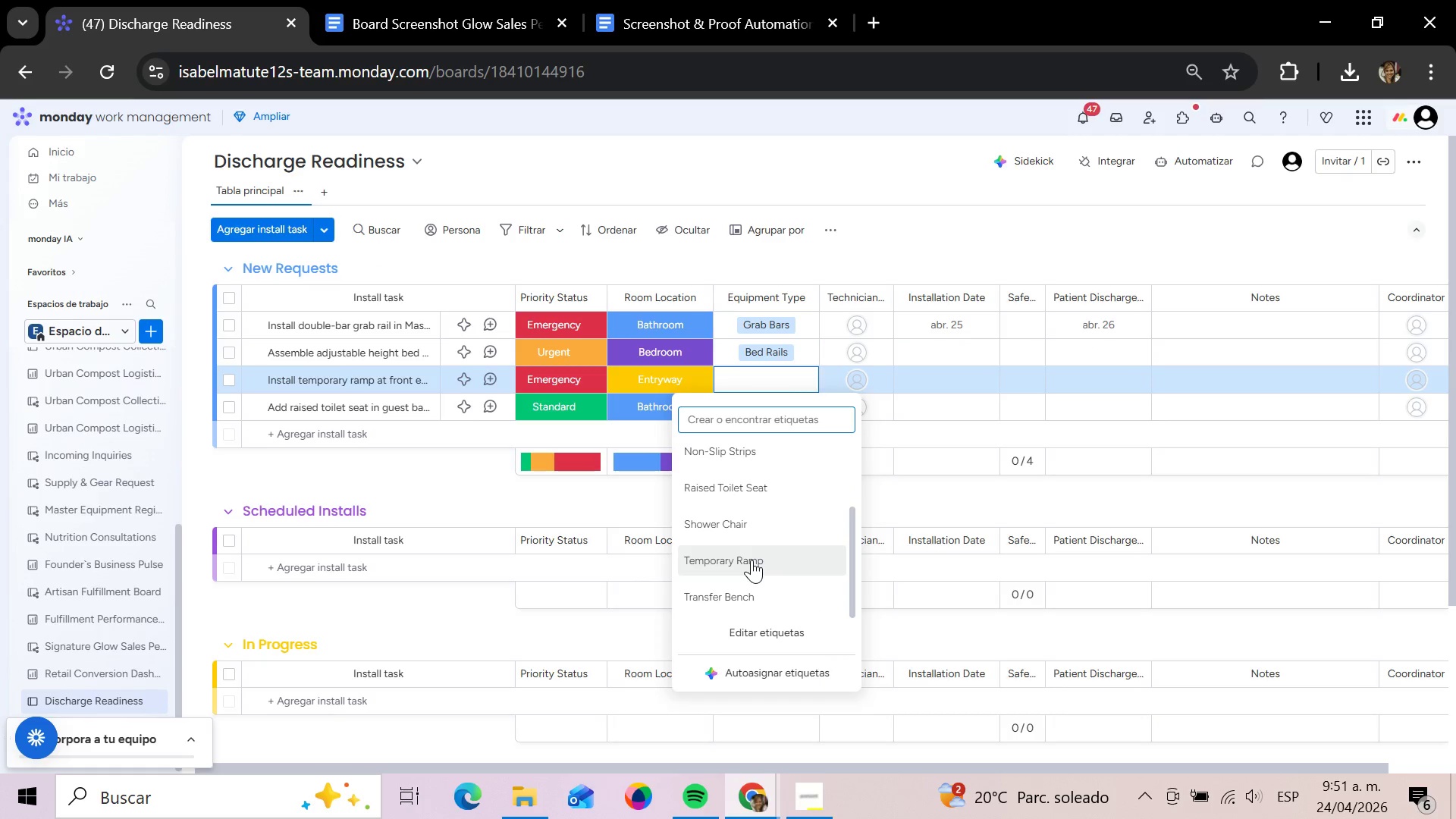 
left_click([752, 560])
 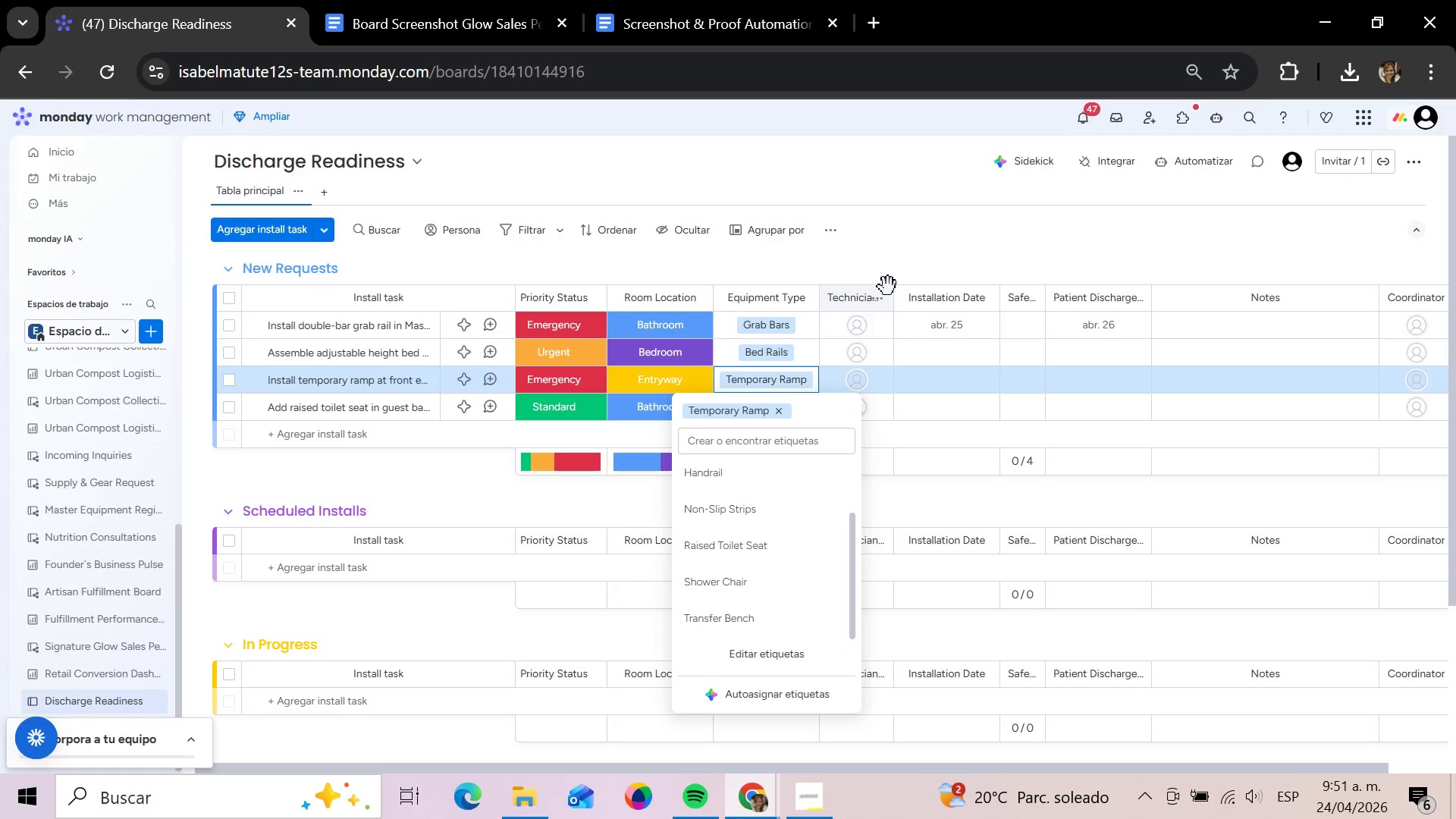 
left_click([888, 287])
 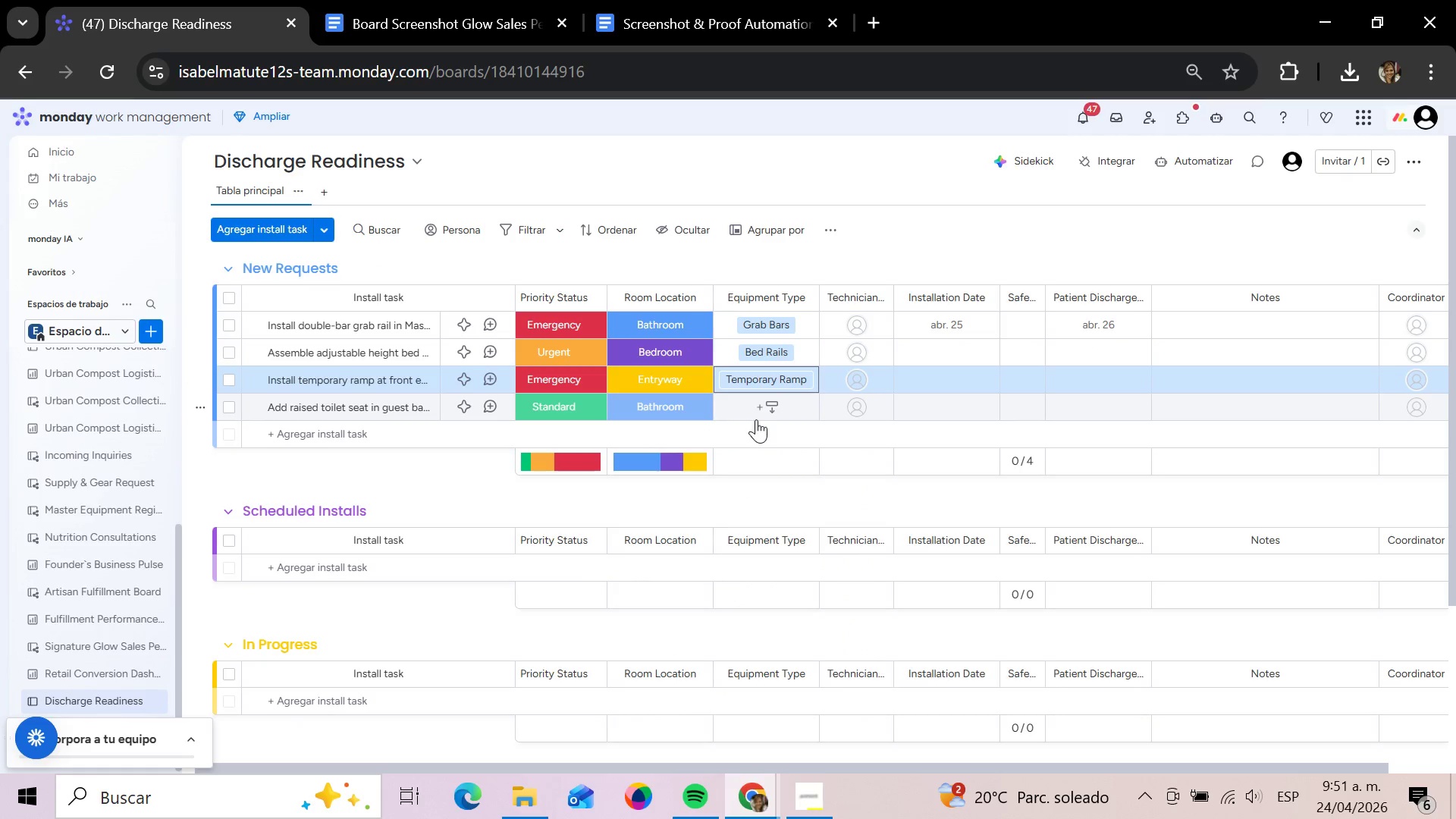 
left_click([763, 410])
 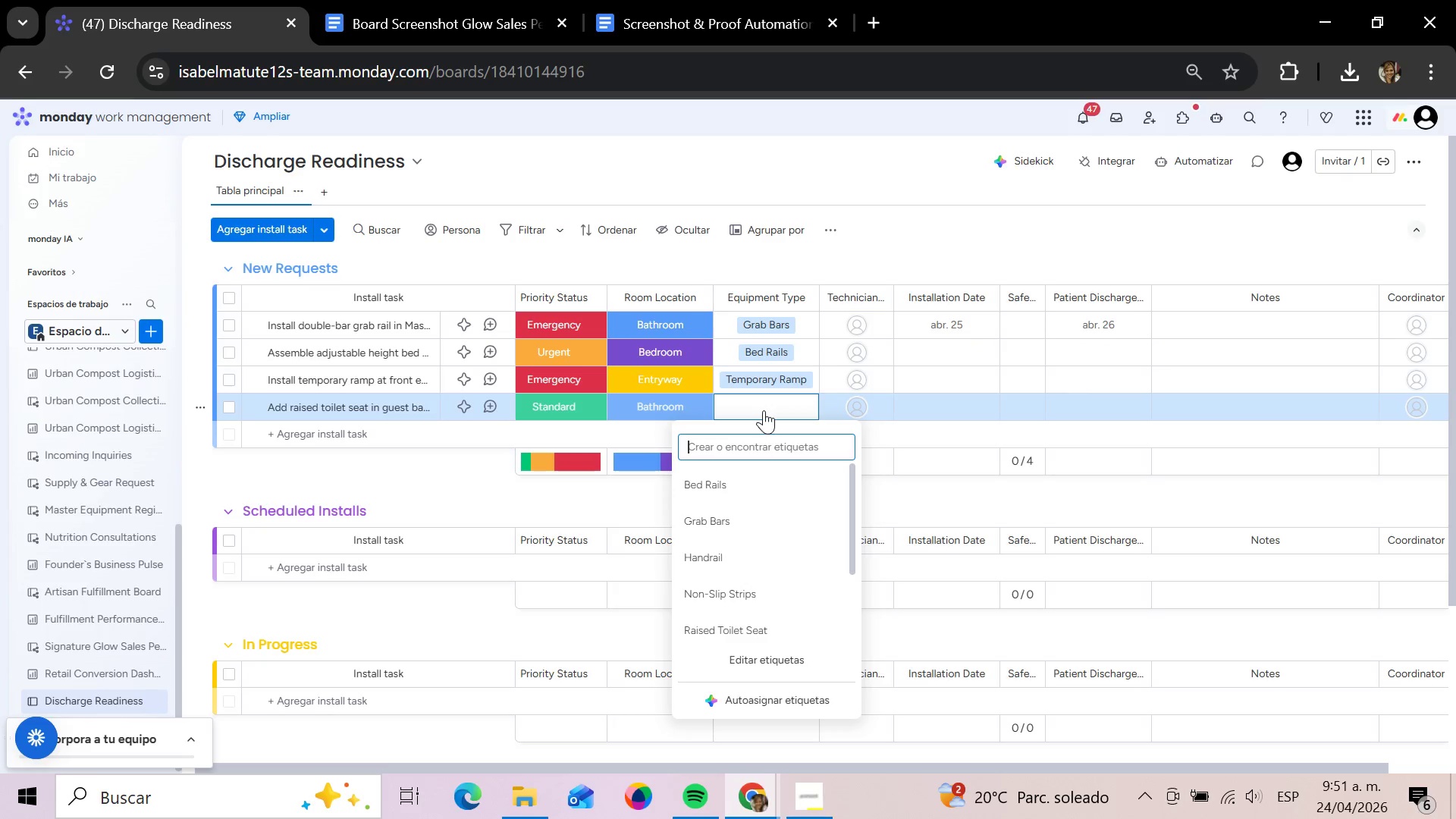 
scroll: coordinate [795, 574], scroll_direction: down, amount: 2.0
 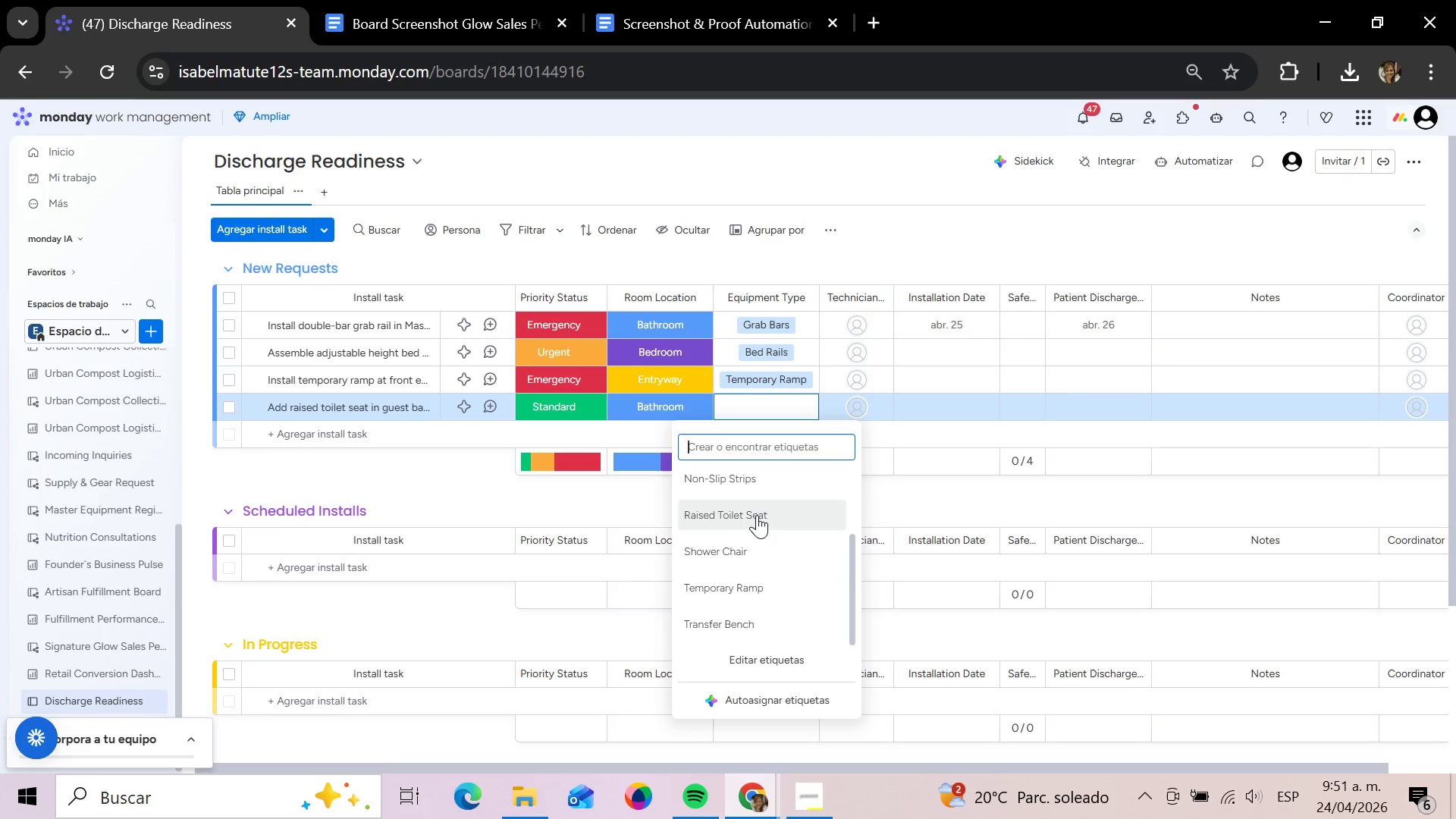 
left_click([757, 515])
 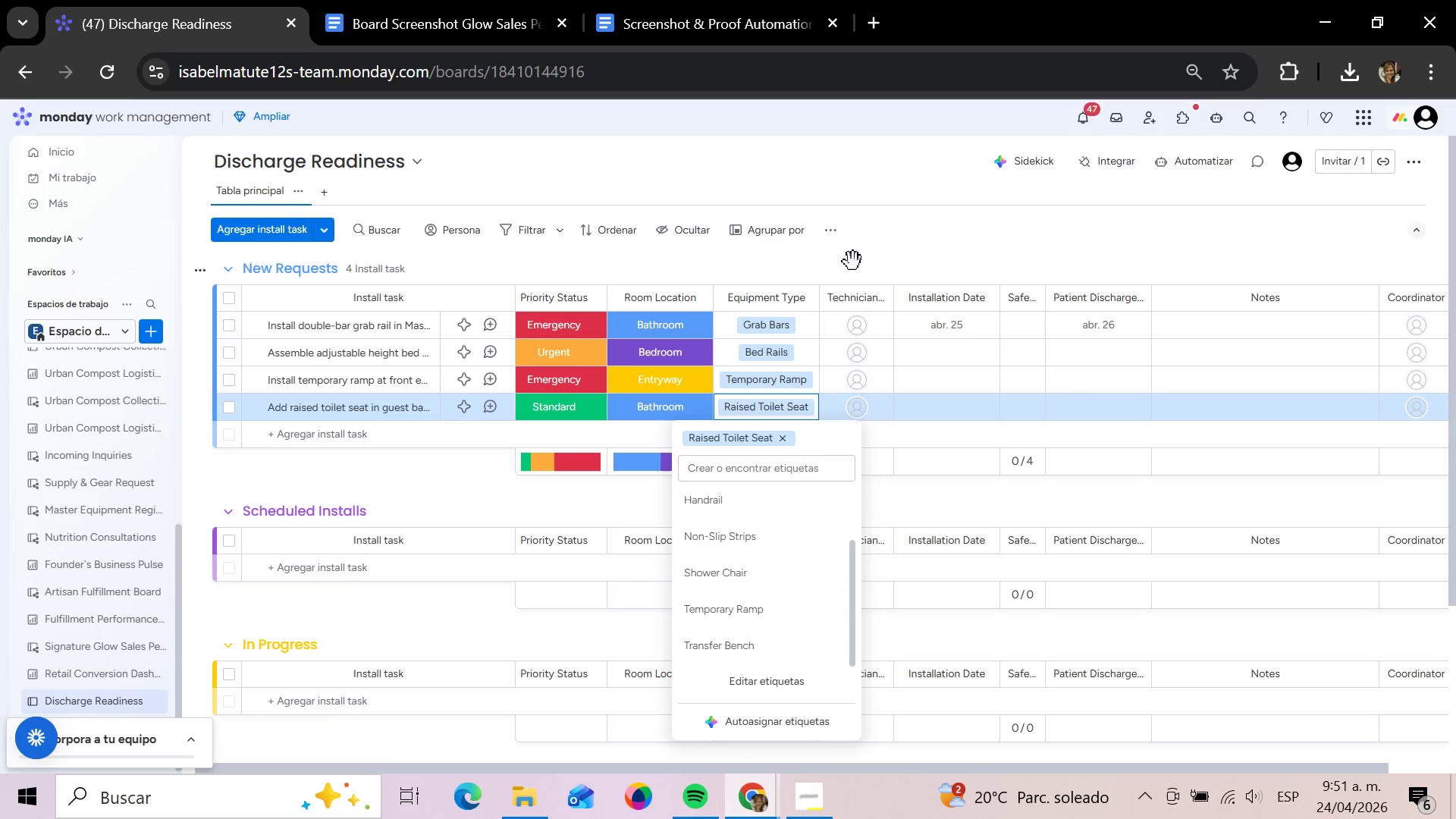 
left_click([875, 257])
 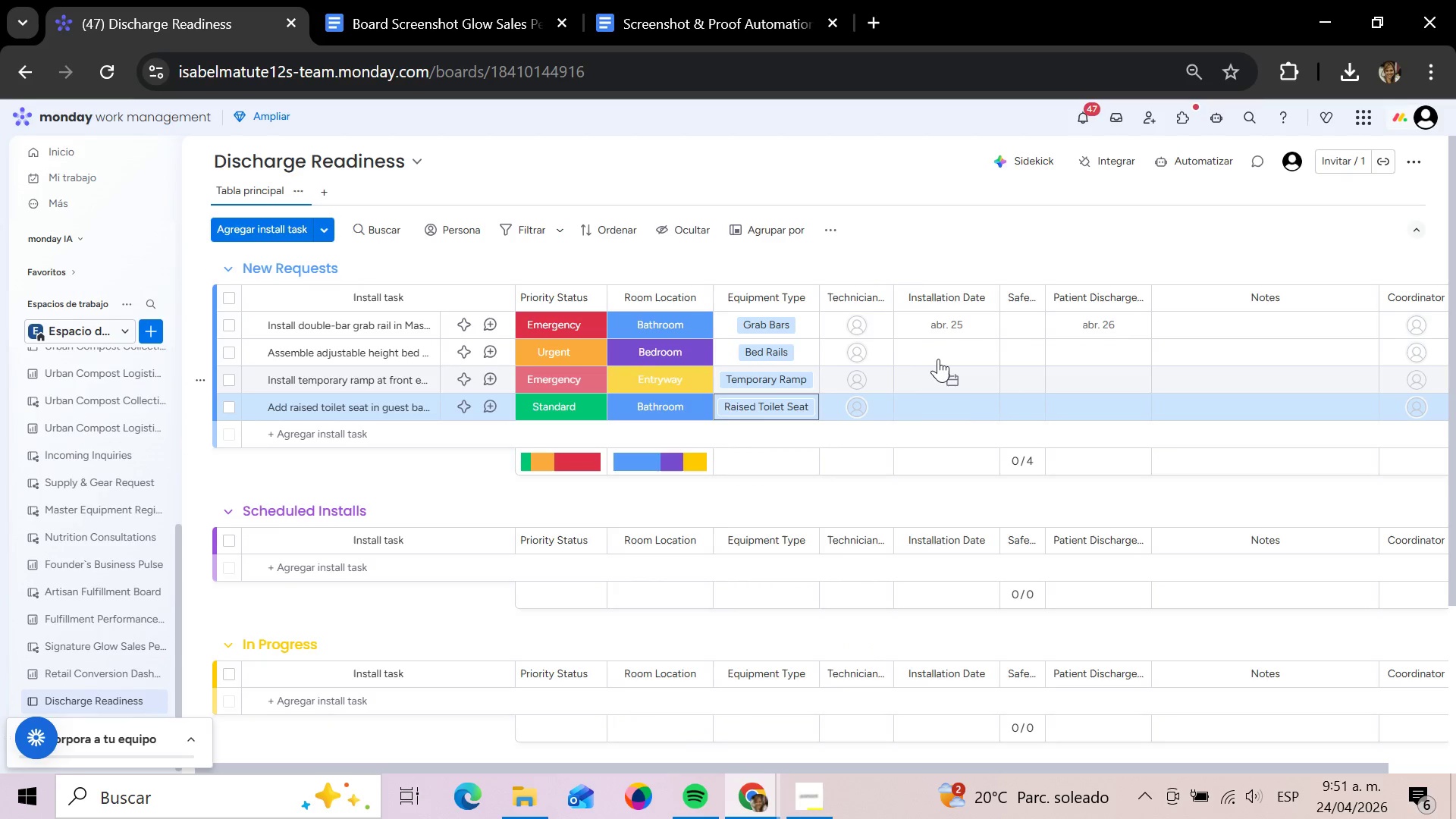 
left_click([940, 353])
 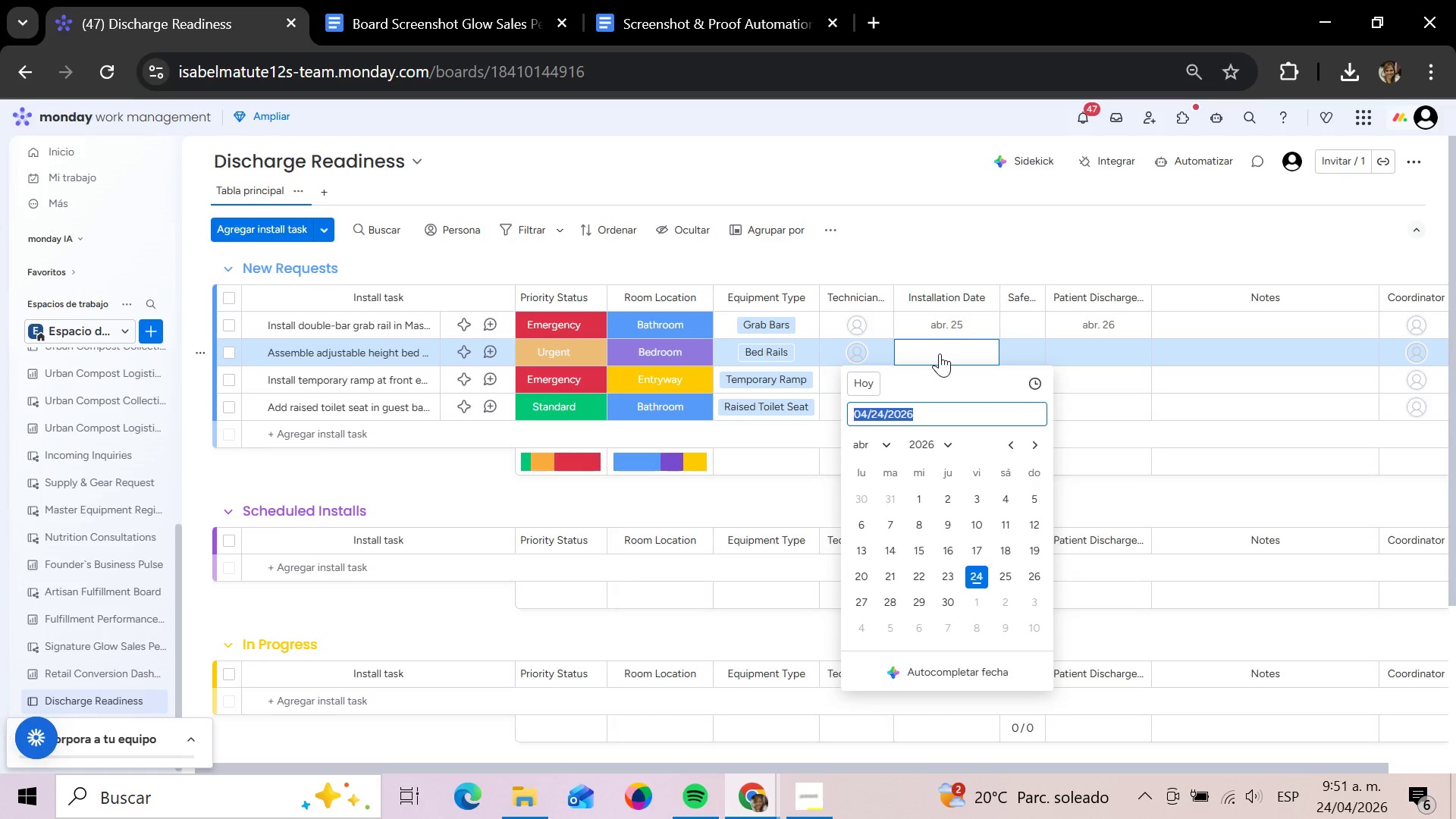 
wait(8.97)
 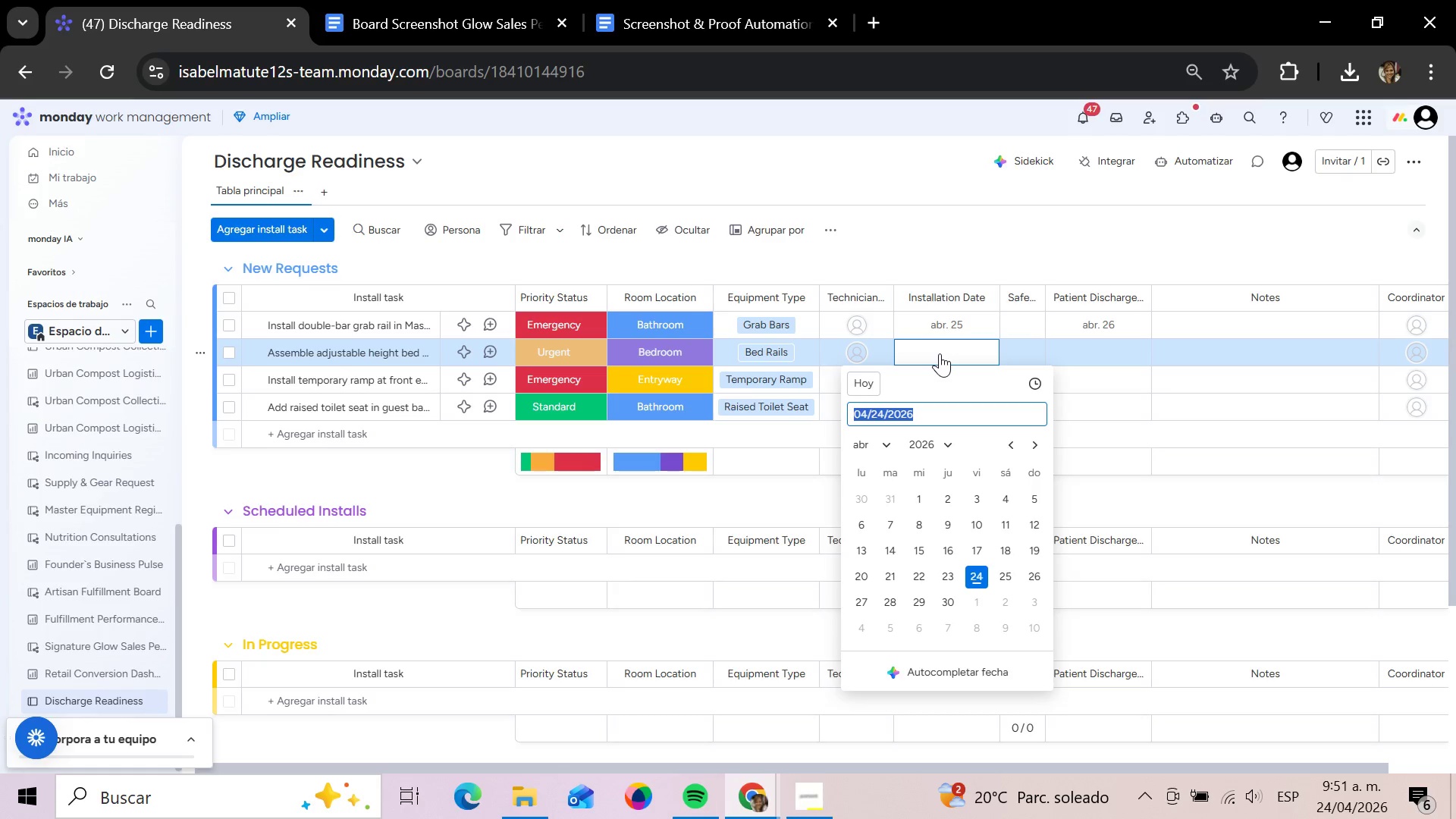 
left_click([1031, 573])
 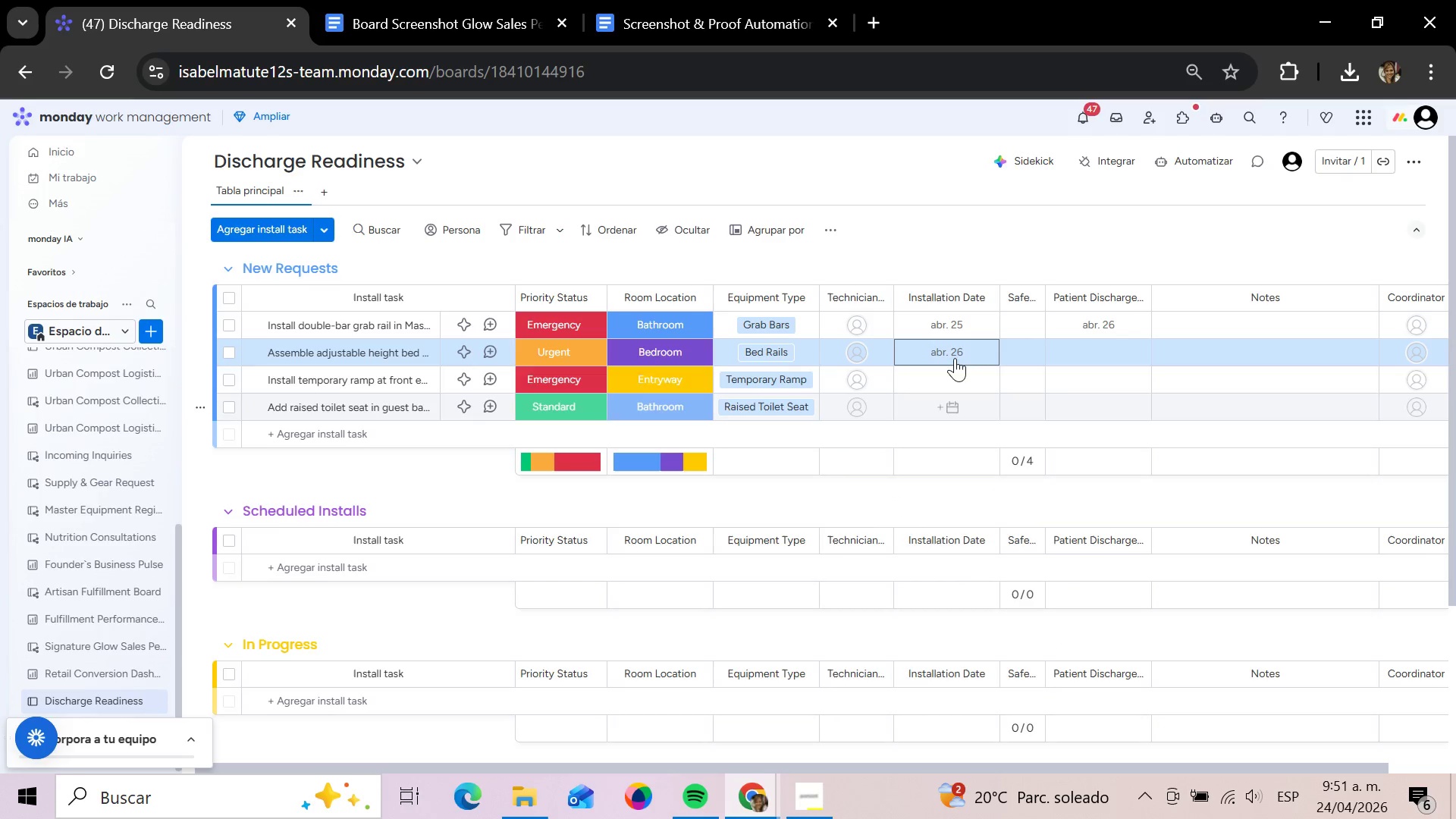 
left_click([960, 346])
 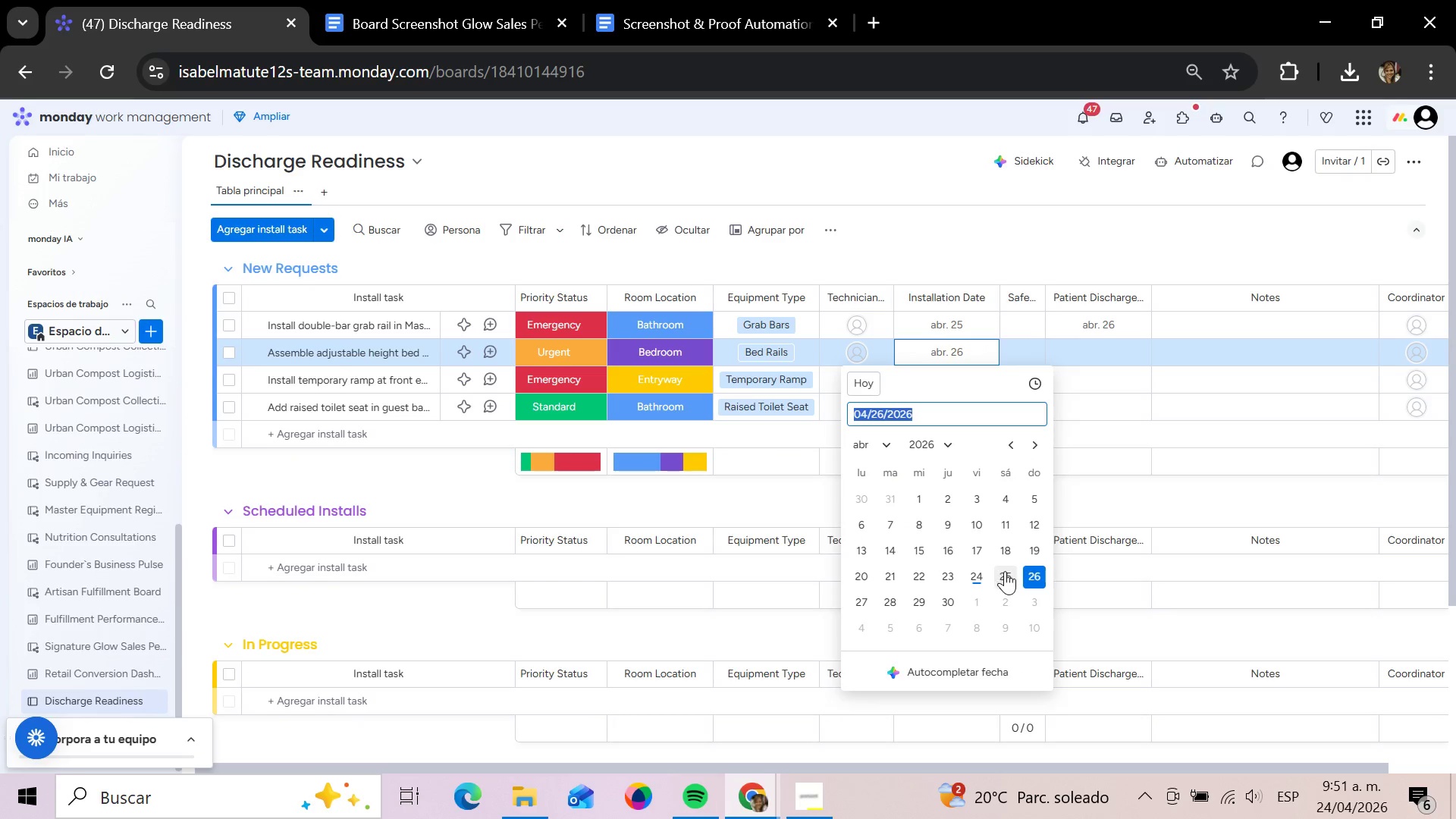 
left_click([1006, 578])
 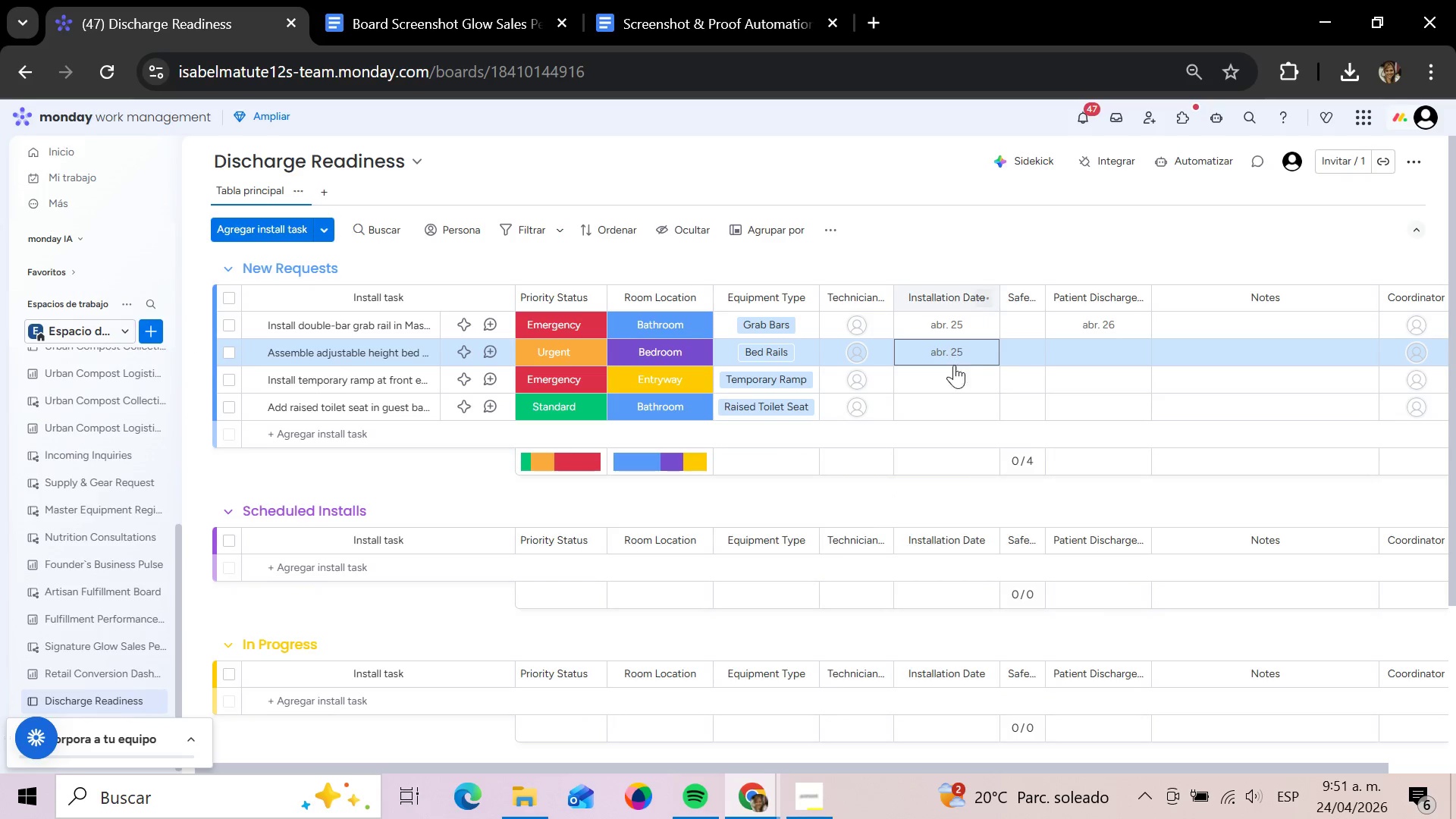 
mouse_move([952, 380])
 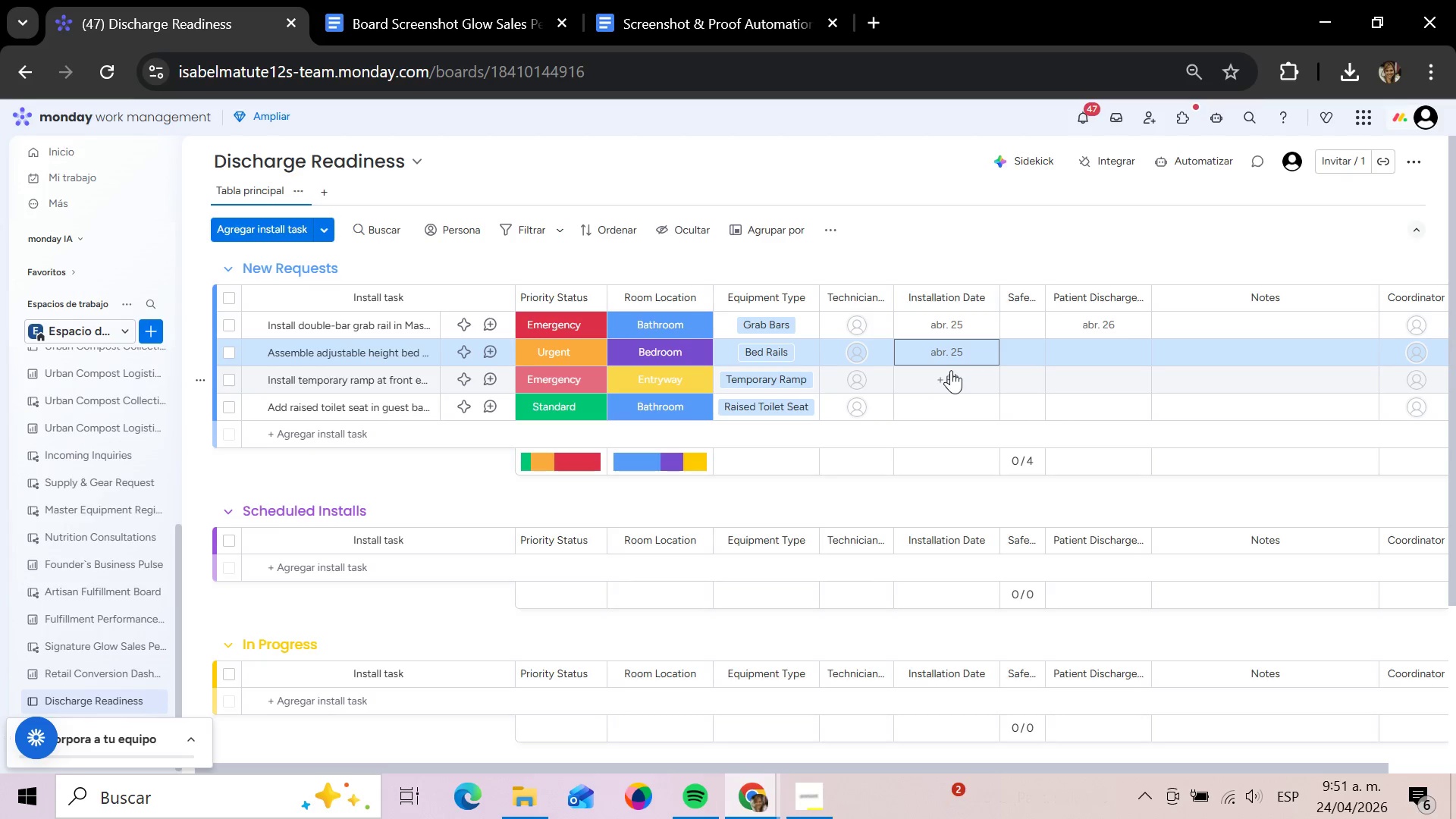 
left_click([951, 370])
 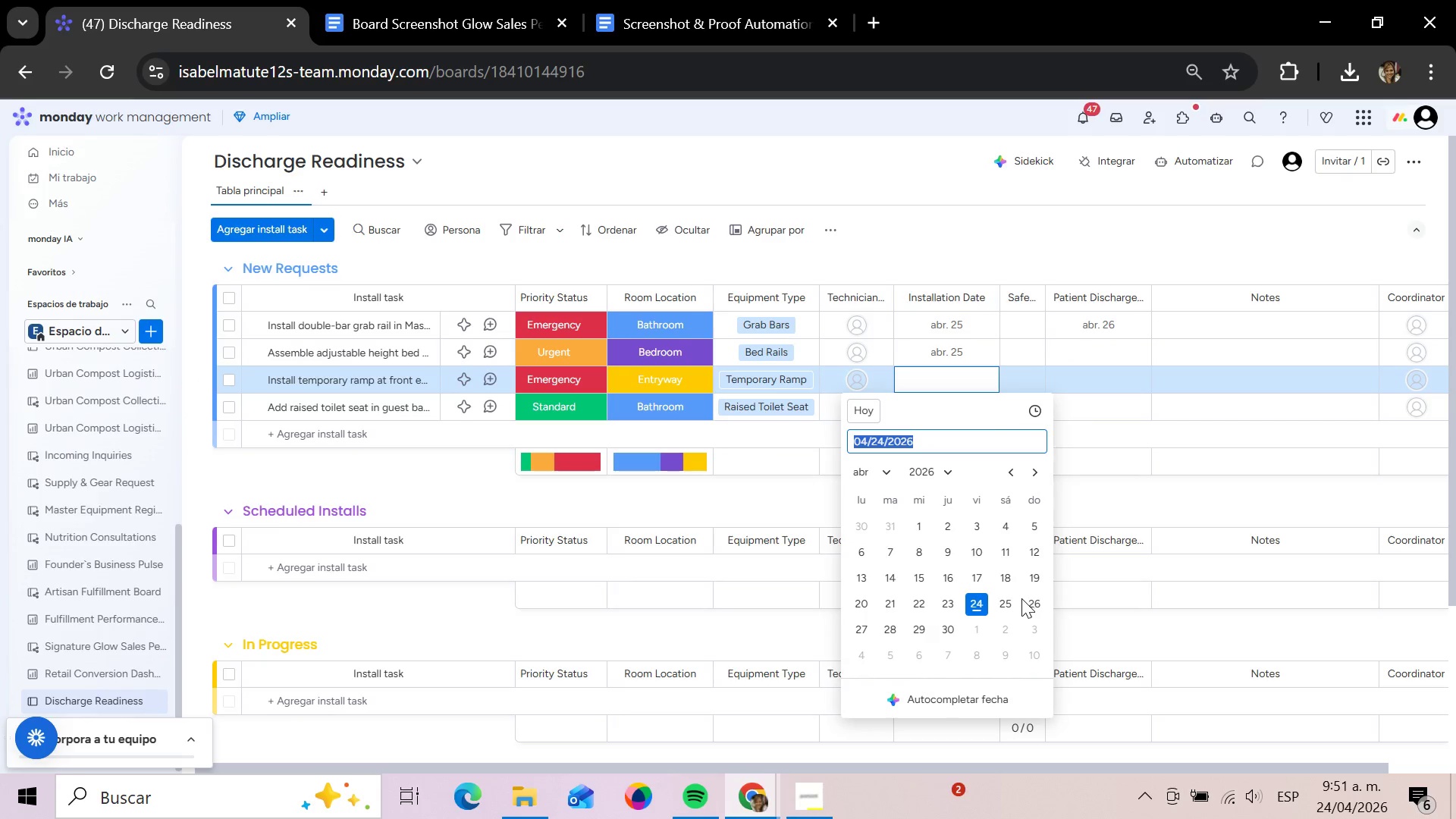 
left_click([1030, 598])
 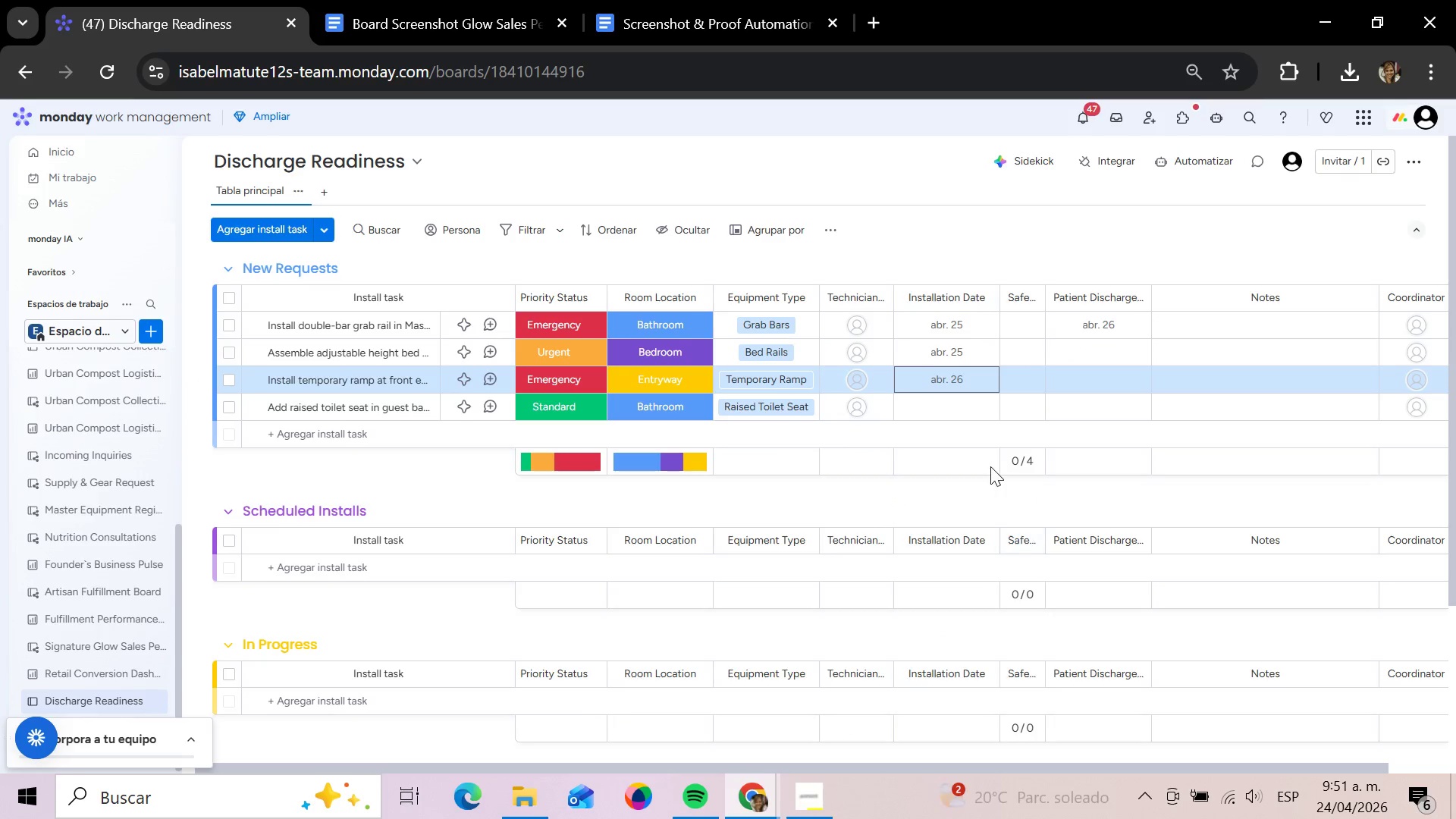 
left_click([957, 392])
 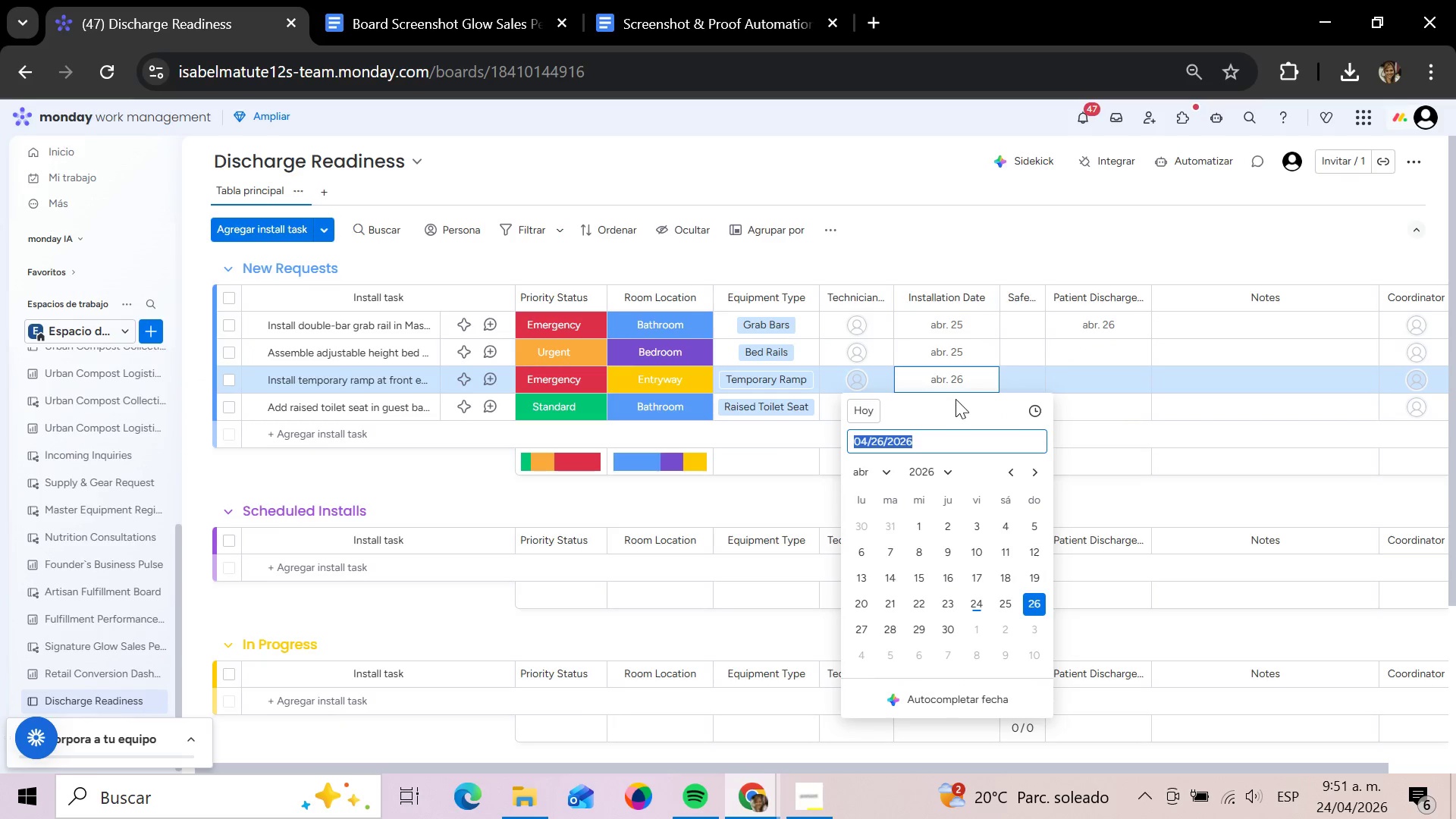 
left_click([961, 378])
 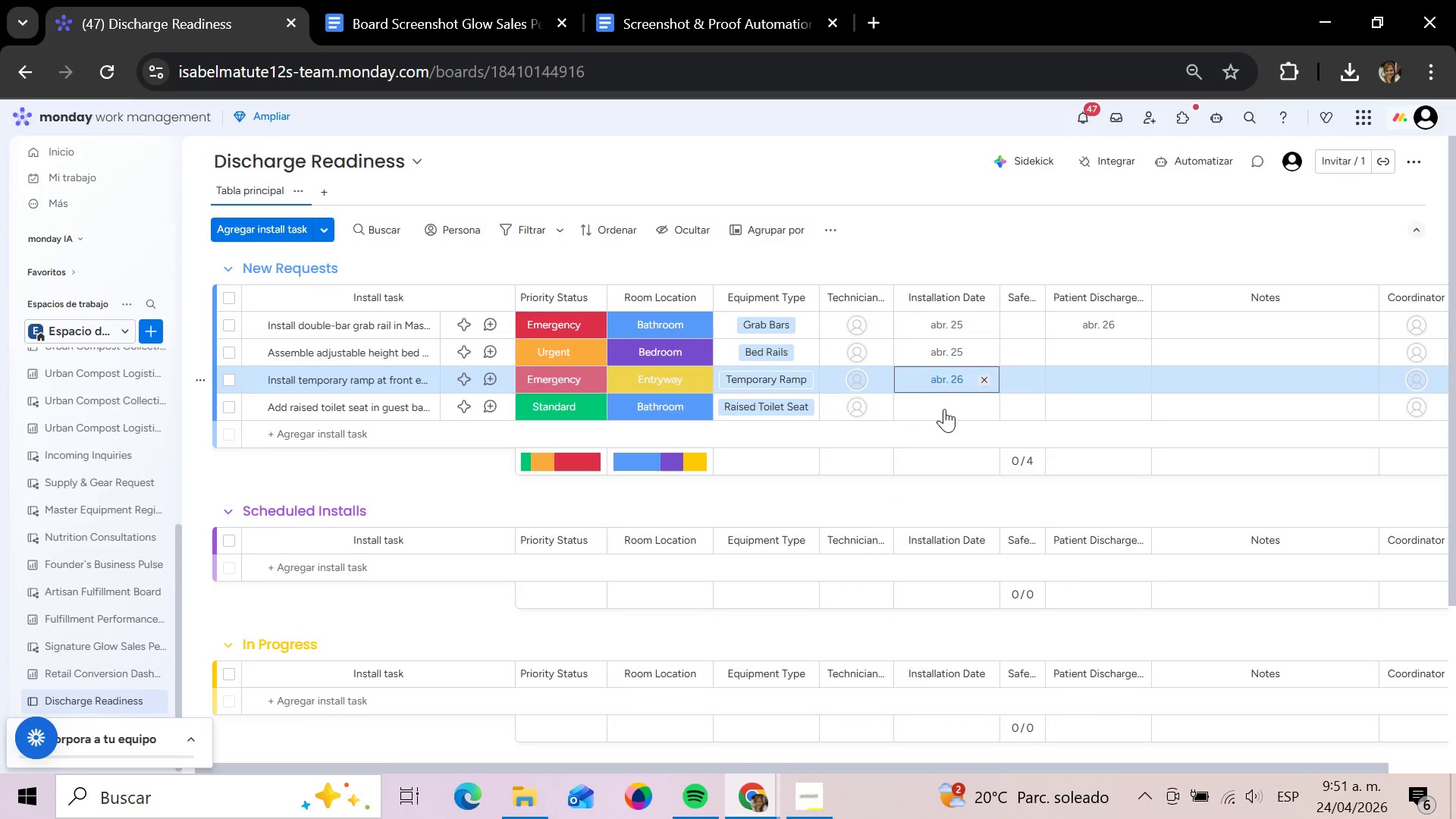 
left_click([943, 411])
 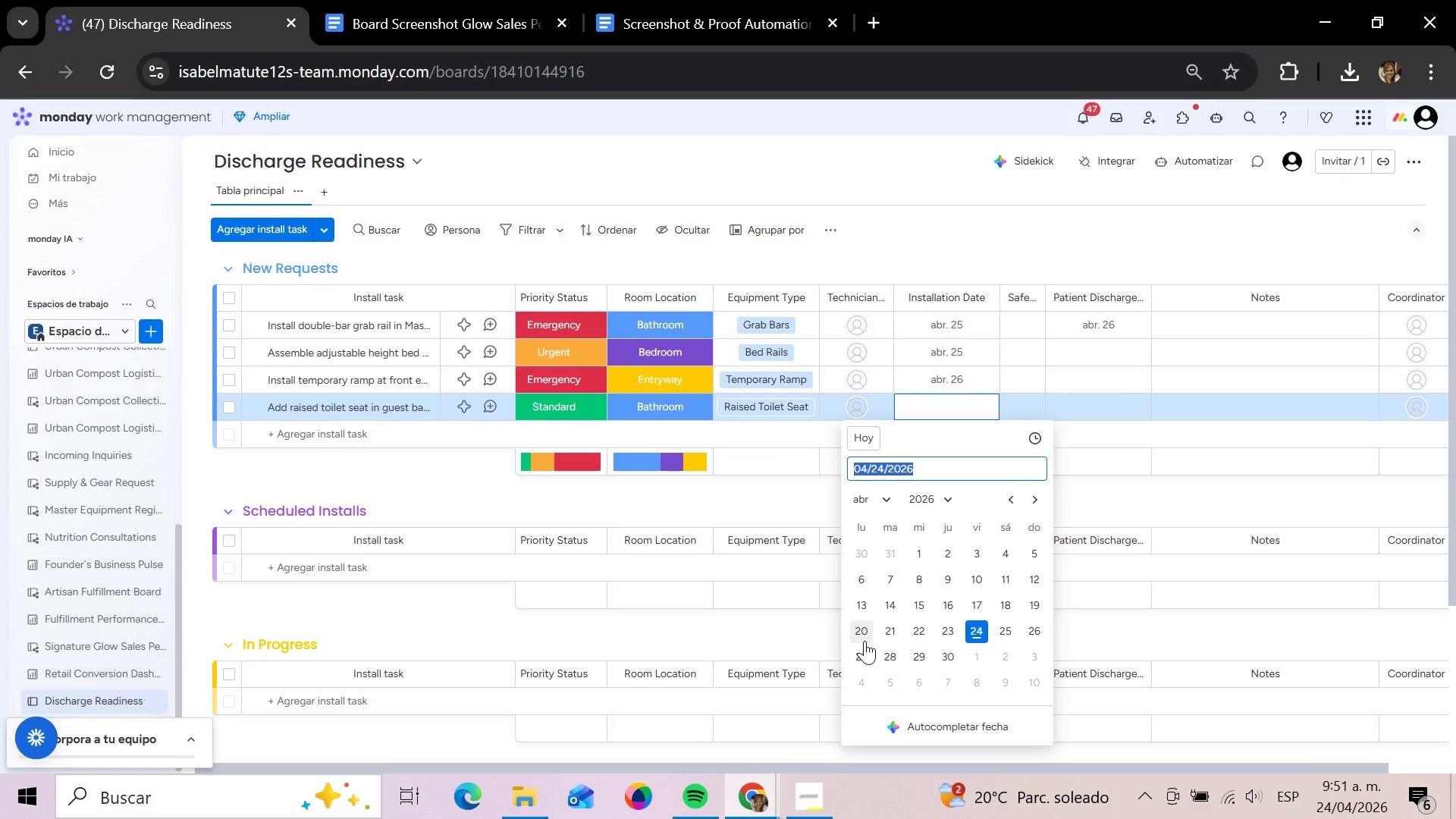 
left_click([866, 648])
 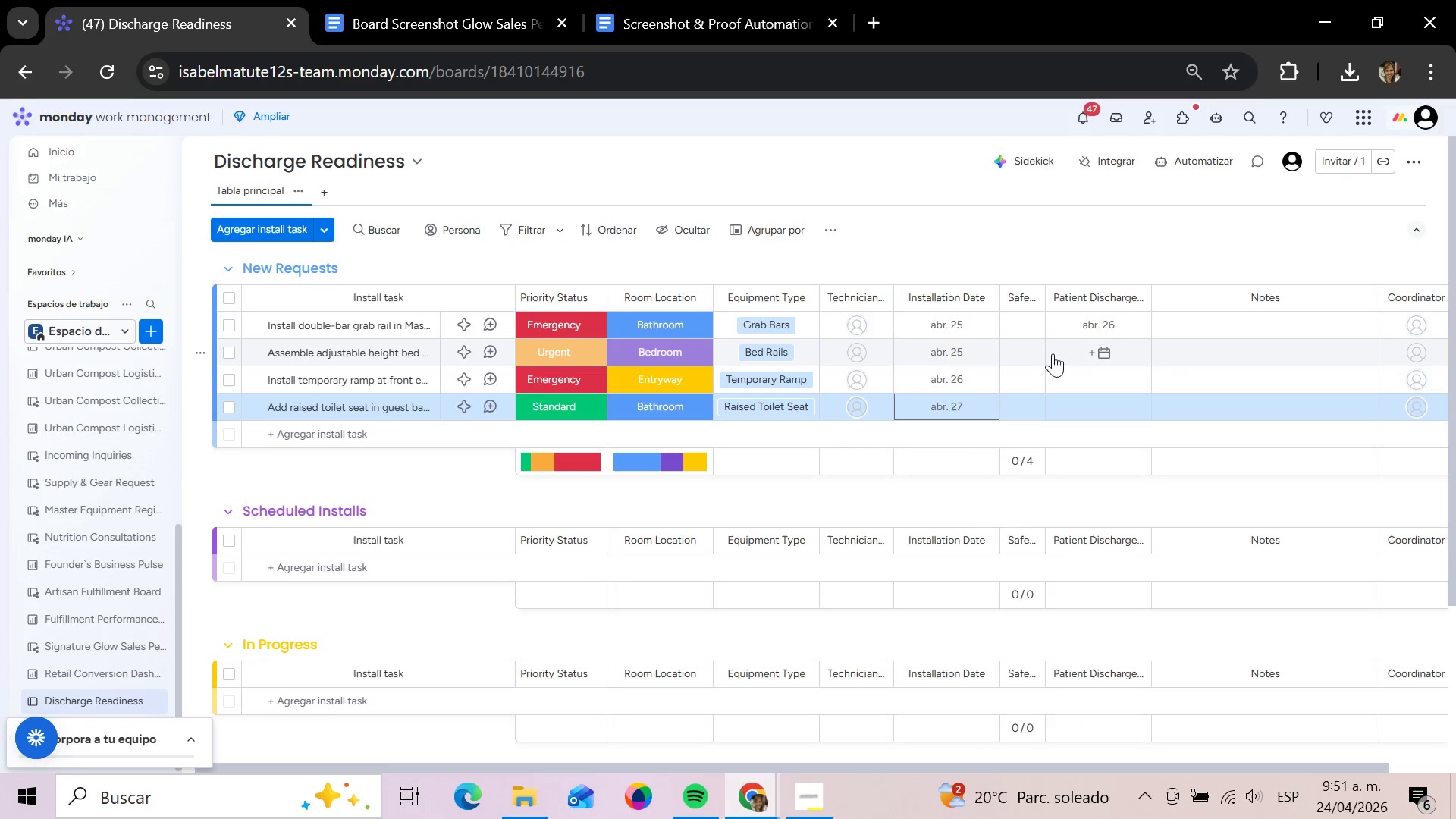 
left_click([1083, 344])
 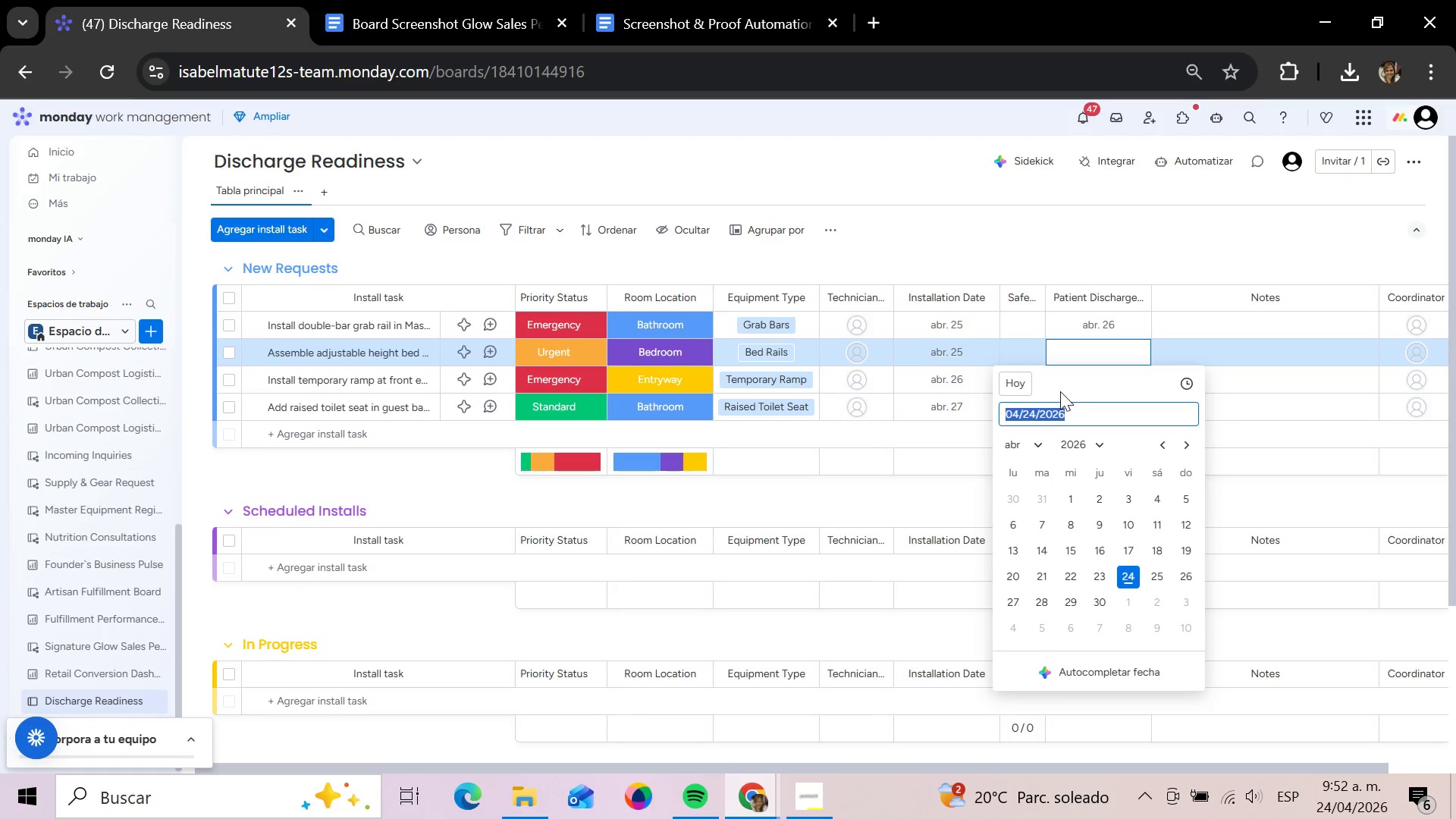 
wait(30.05)
 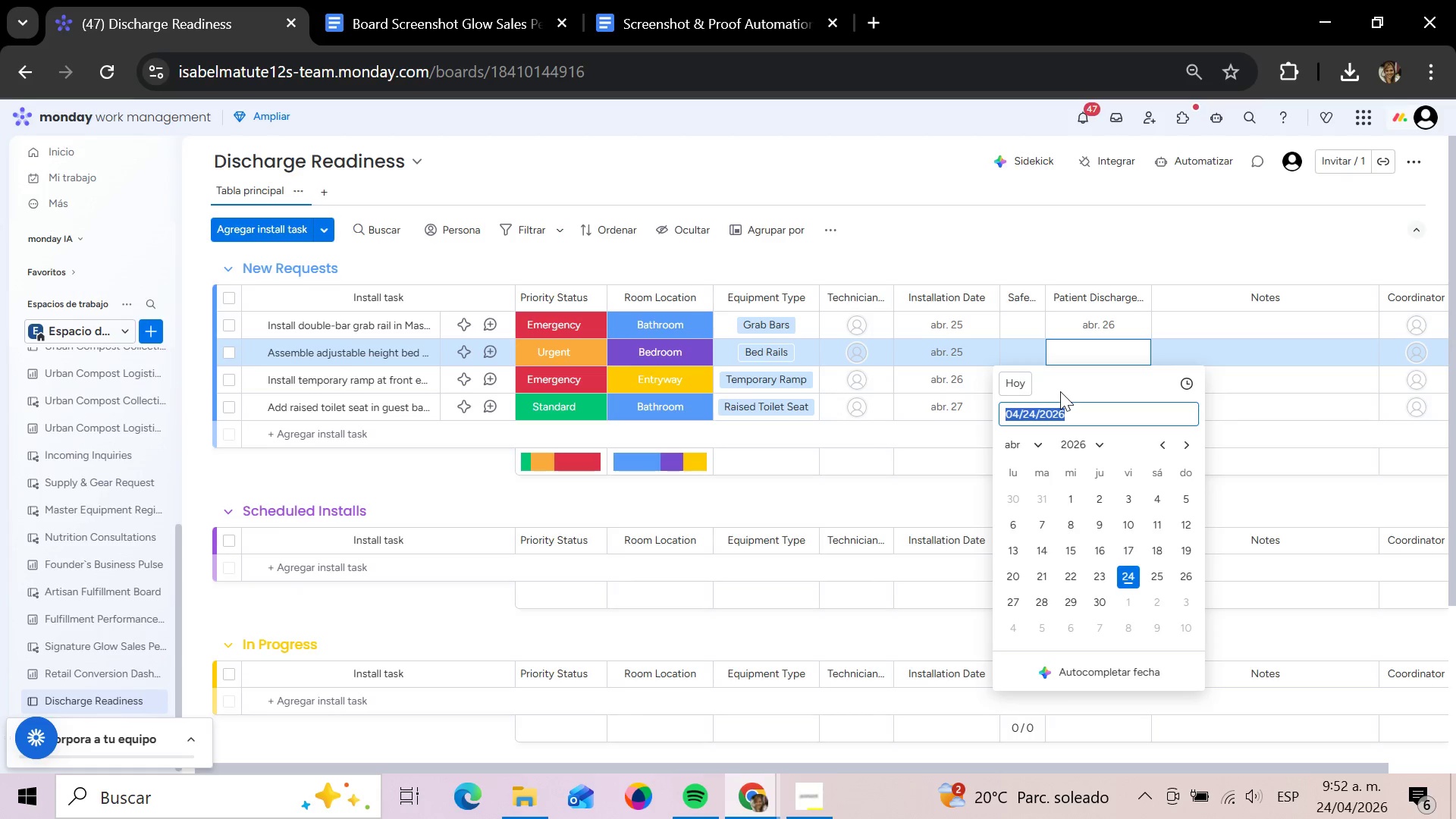 
double_click([1172, 244])
 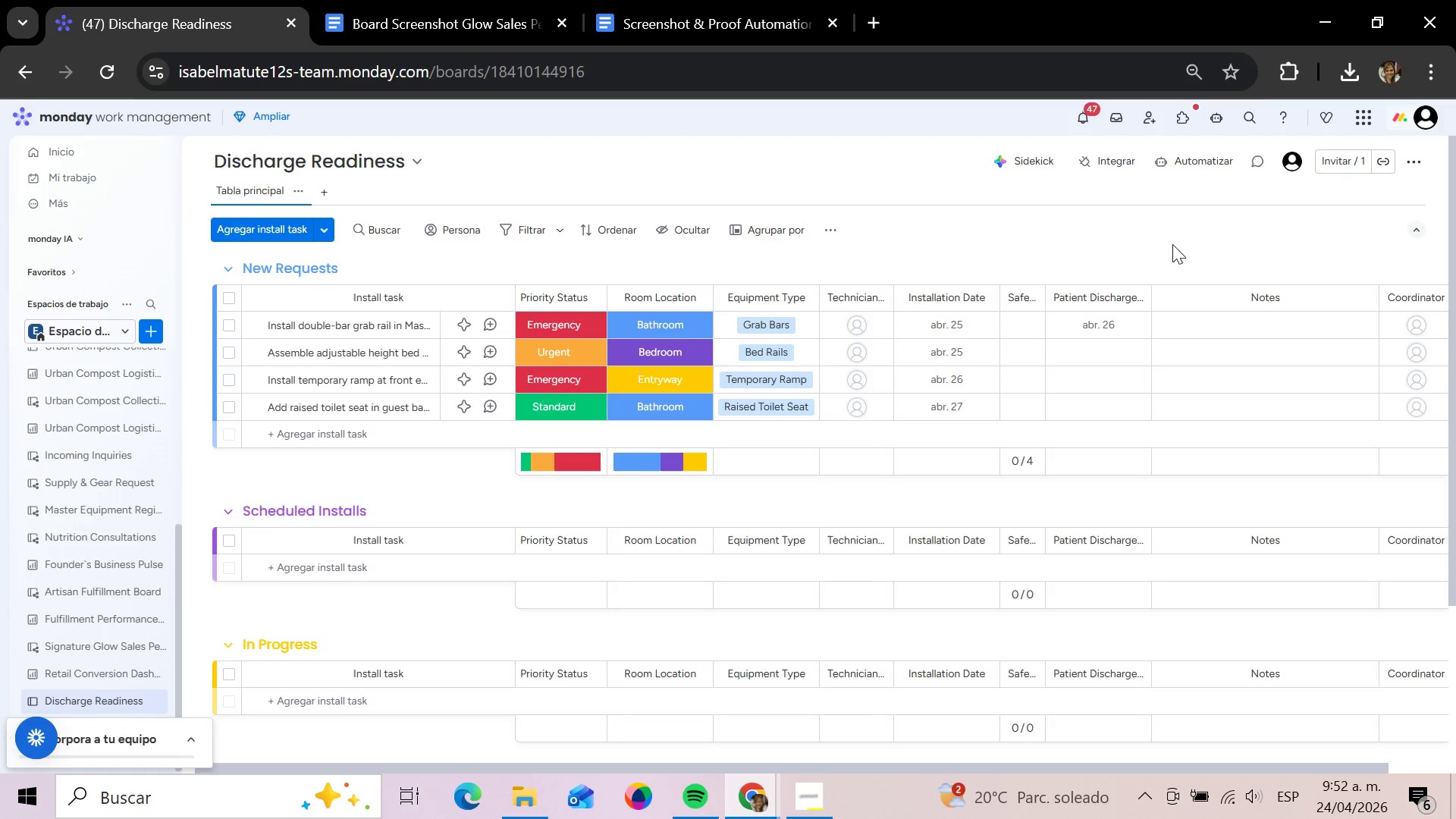 
wait(29.89)
 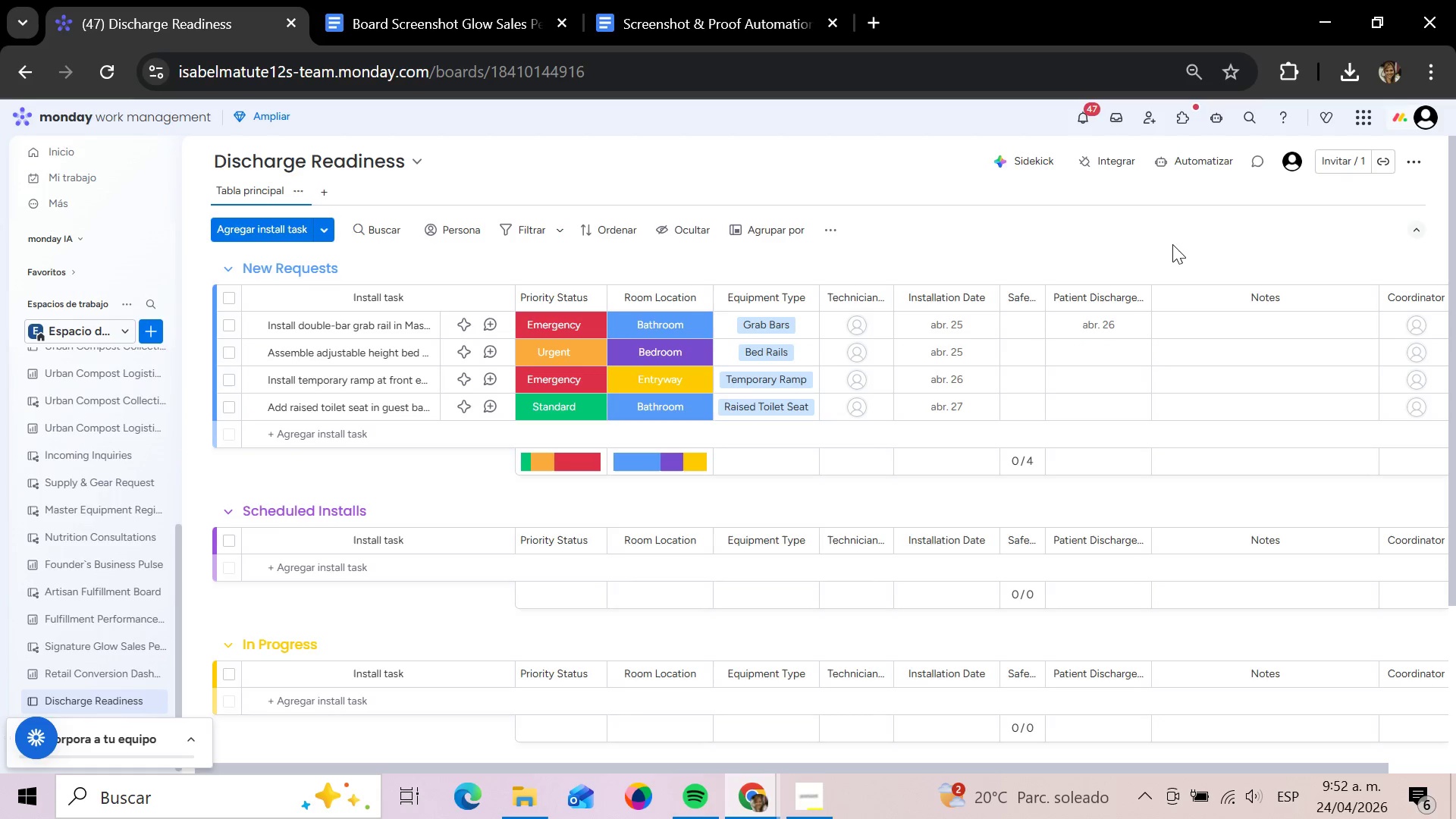 
left_click([1093, 354])
 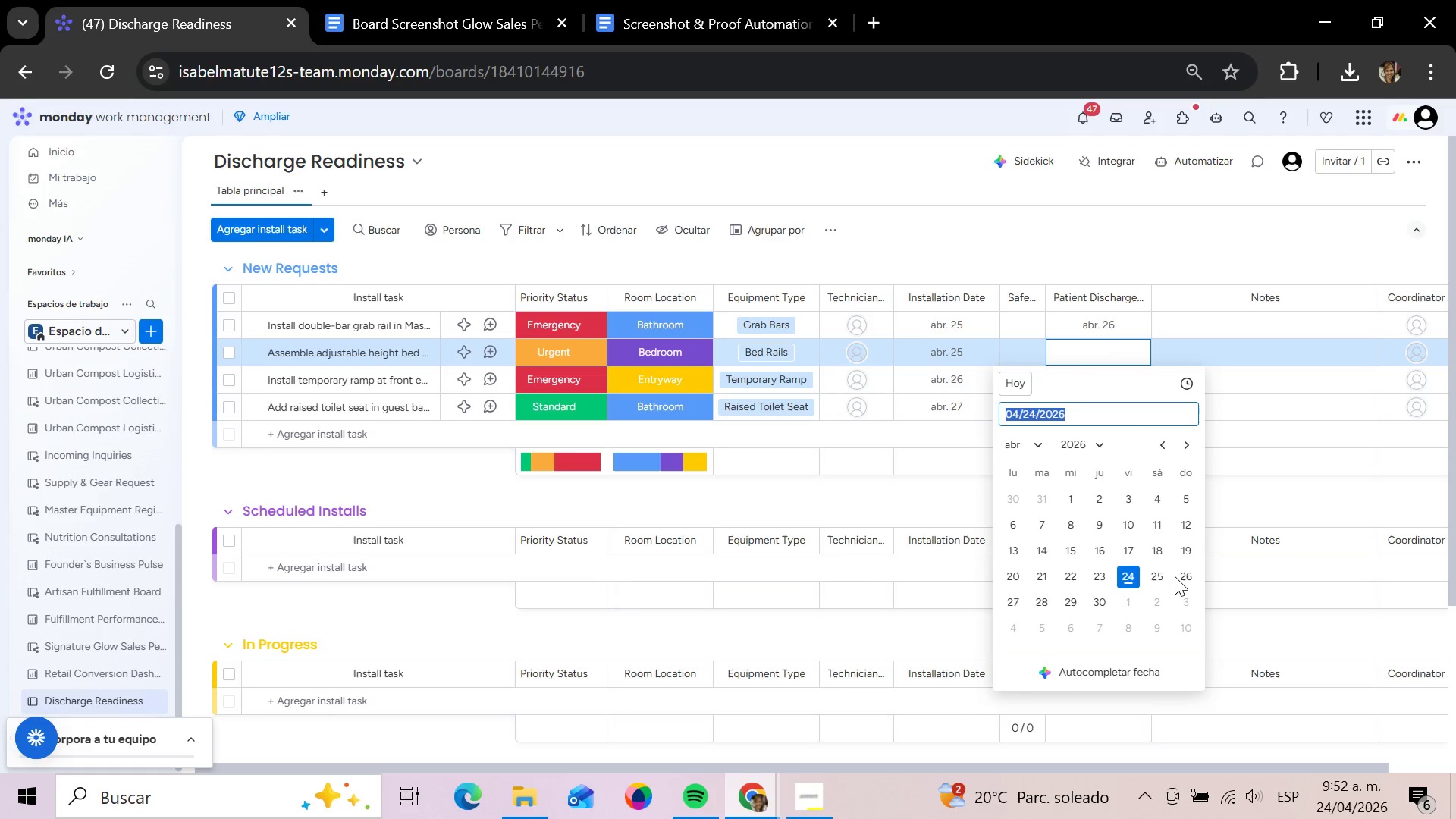 
left_click([1177, 575])
 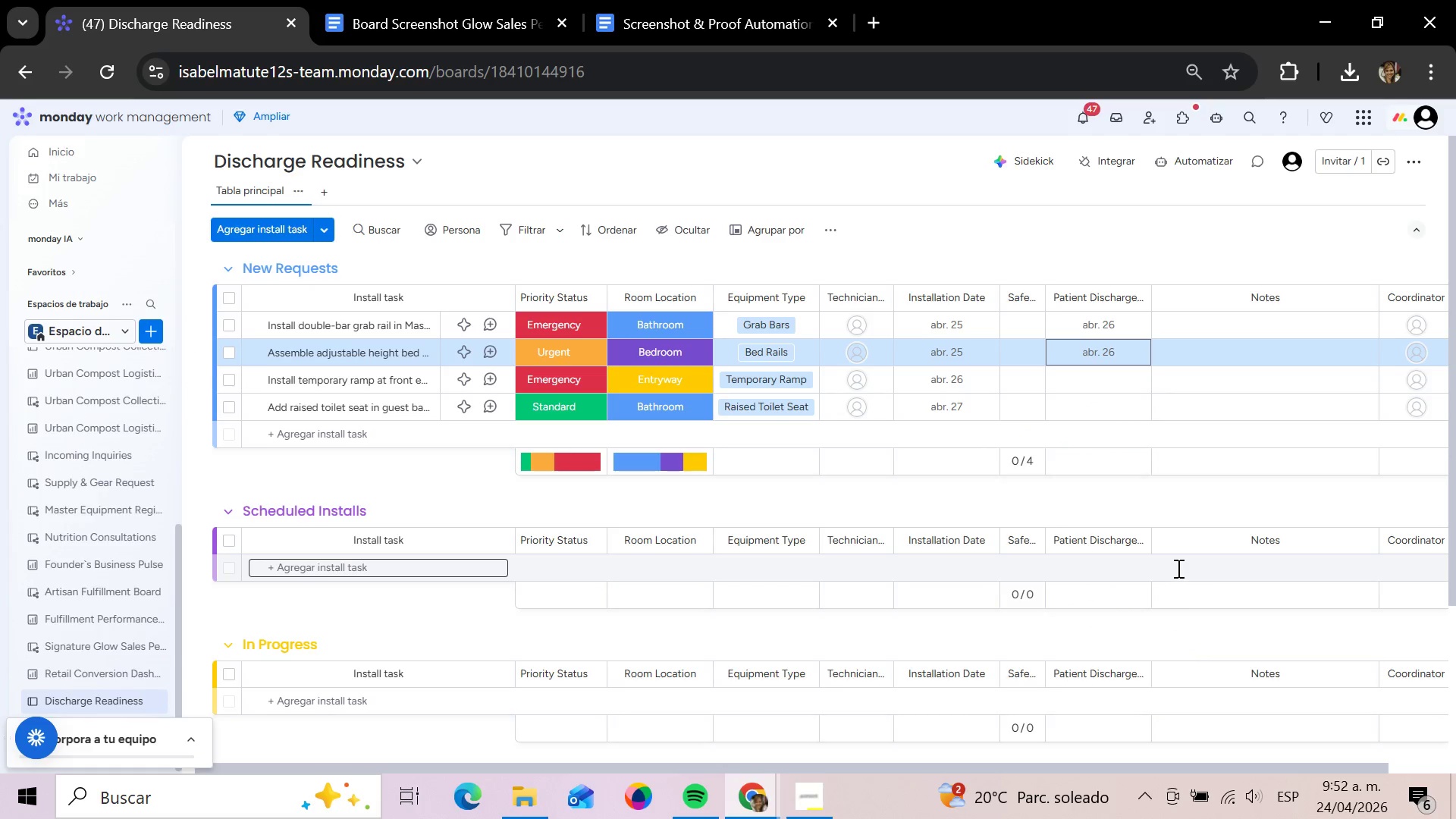 
left_click([1126, 349])
 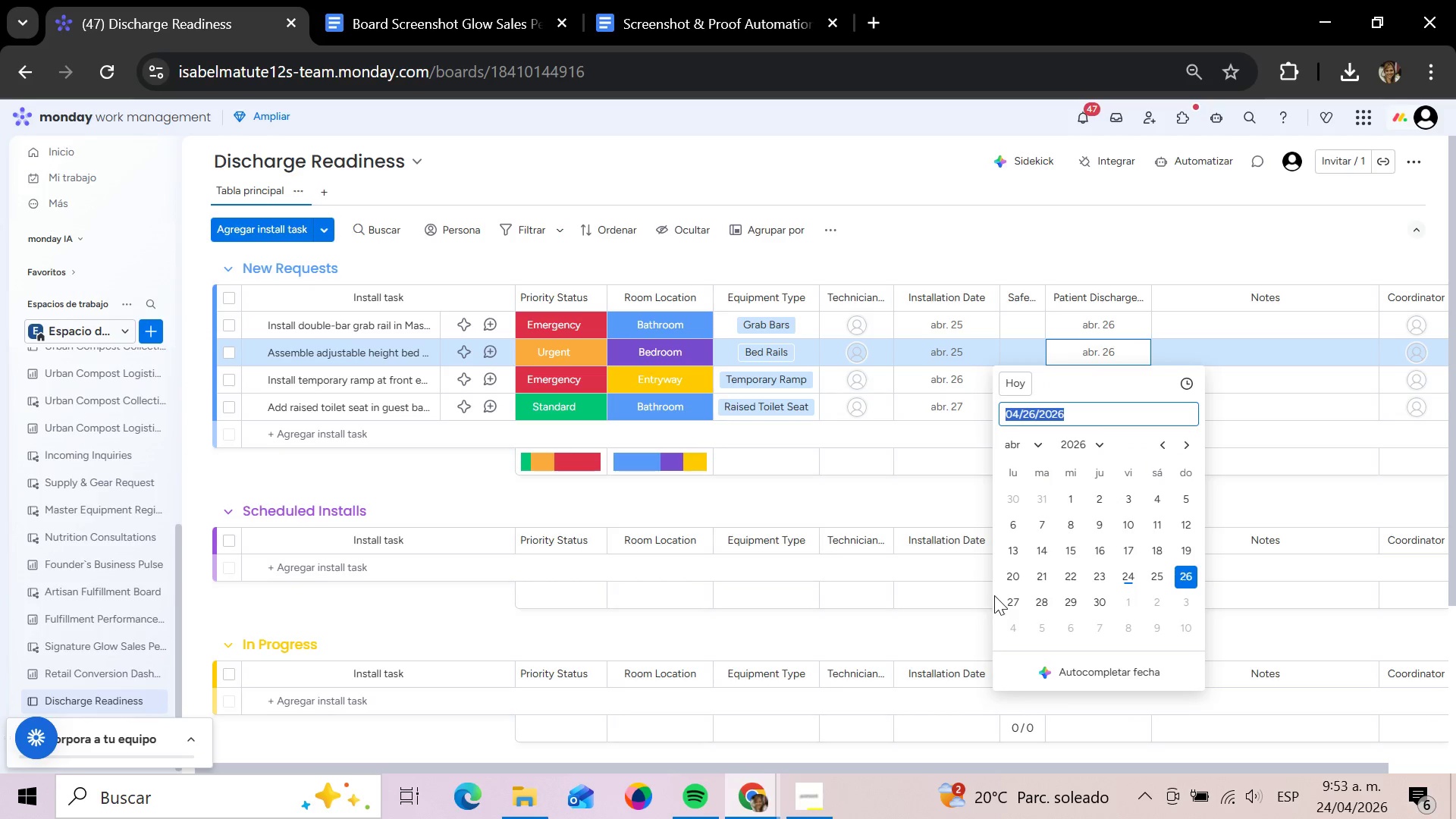 
left_click([1020, 595])
 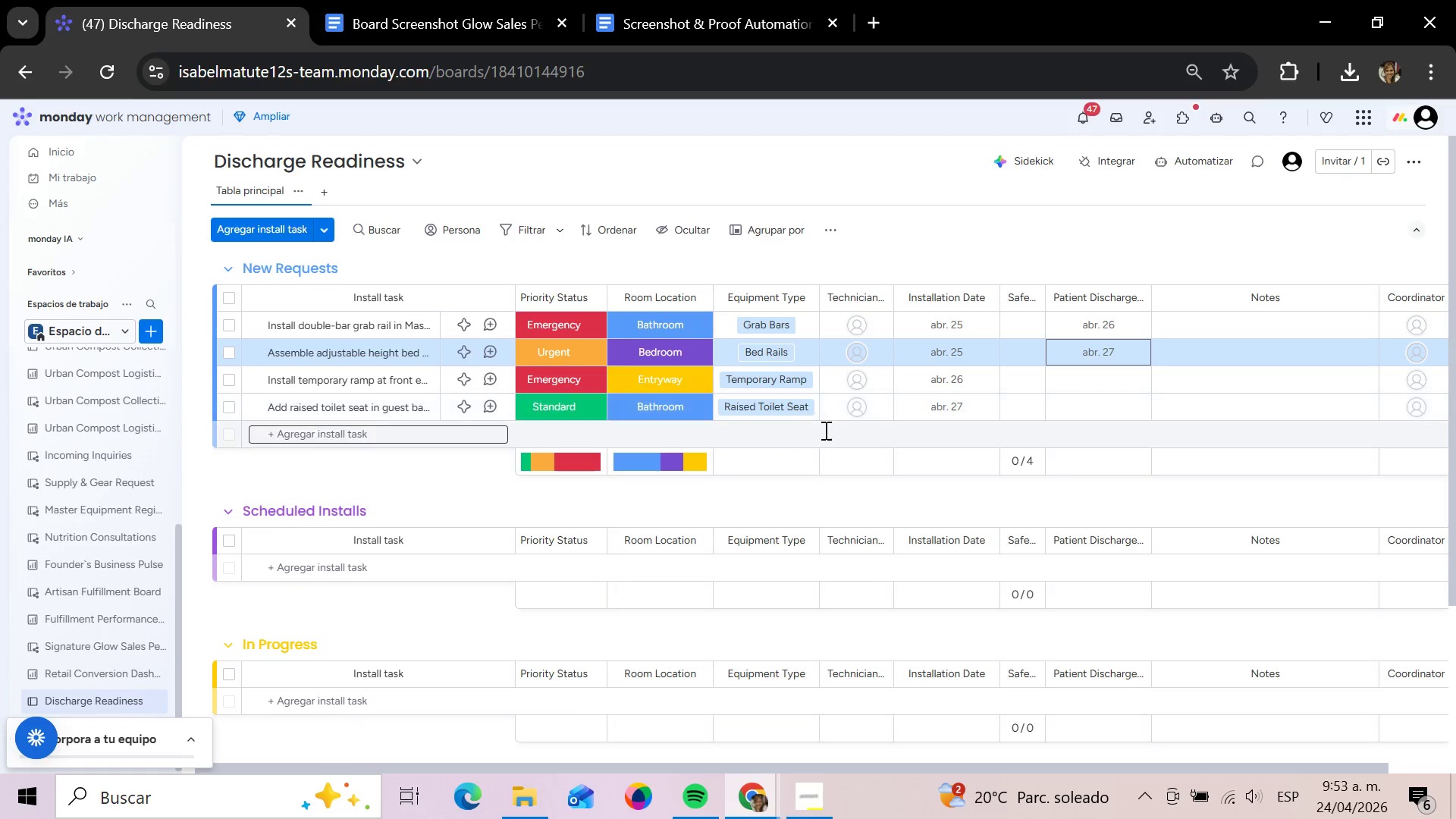 
wait(11.64)
 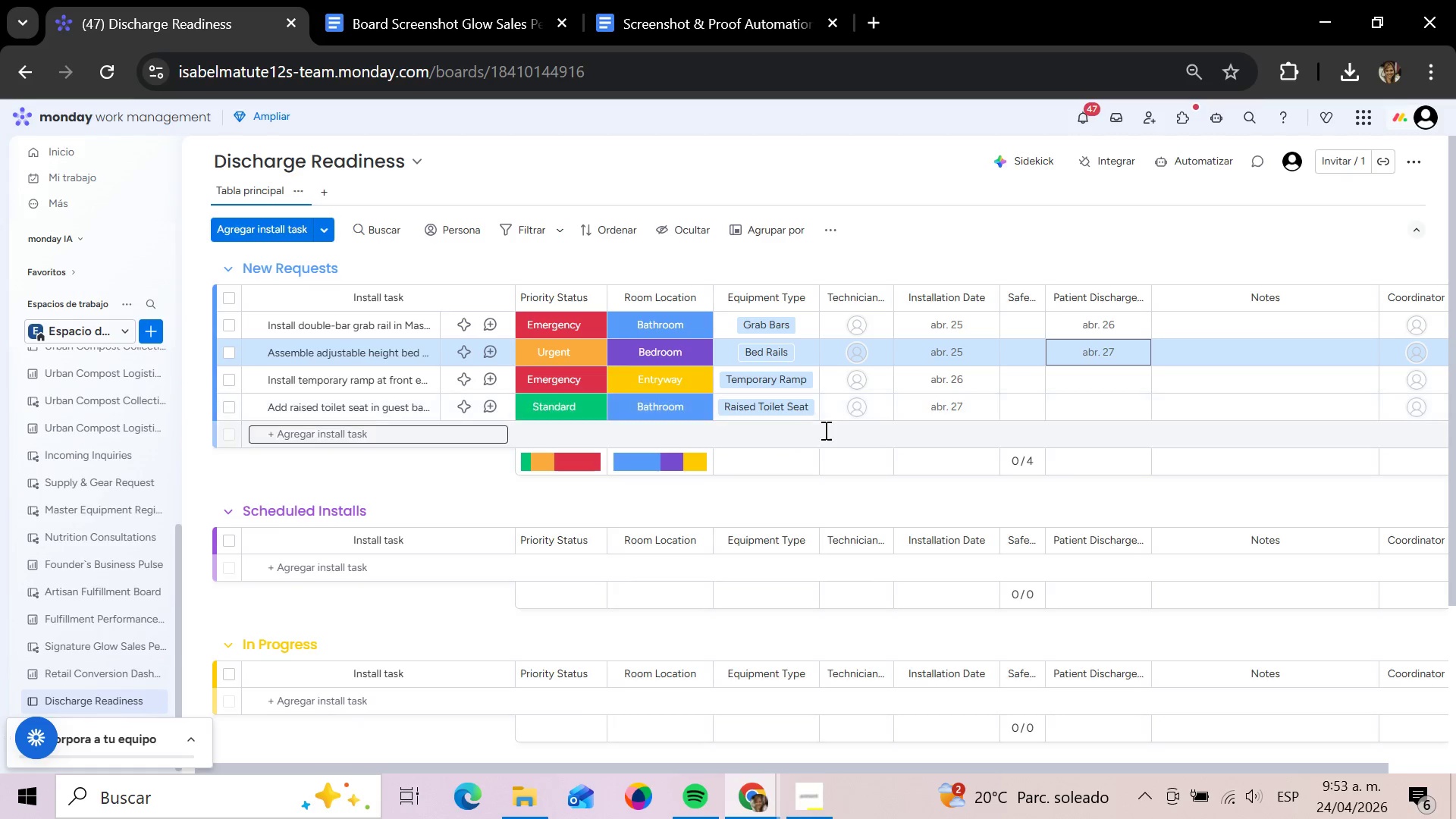 
left_click([1082, 386])
 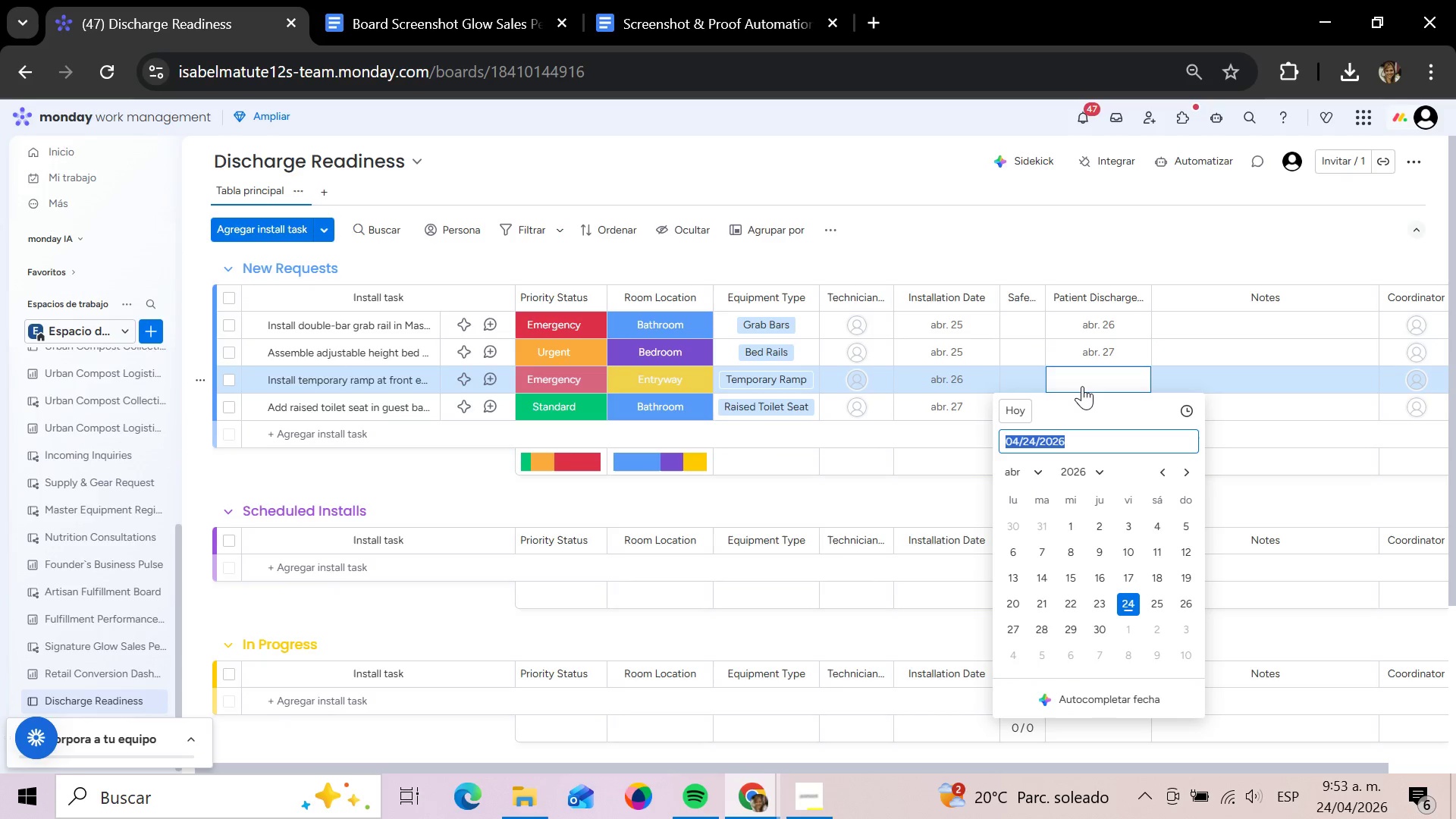 
wait(10.84)
 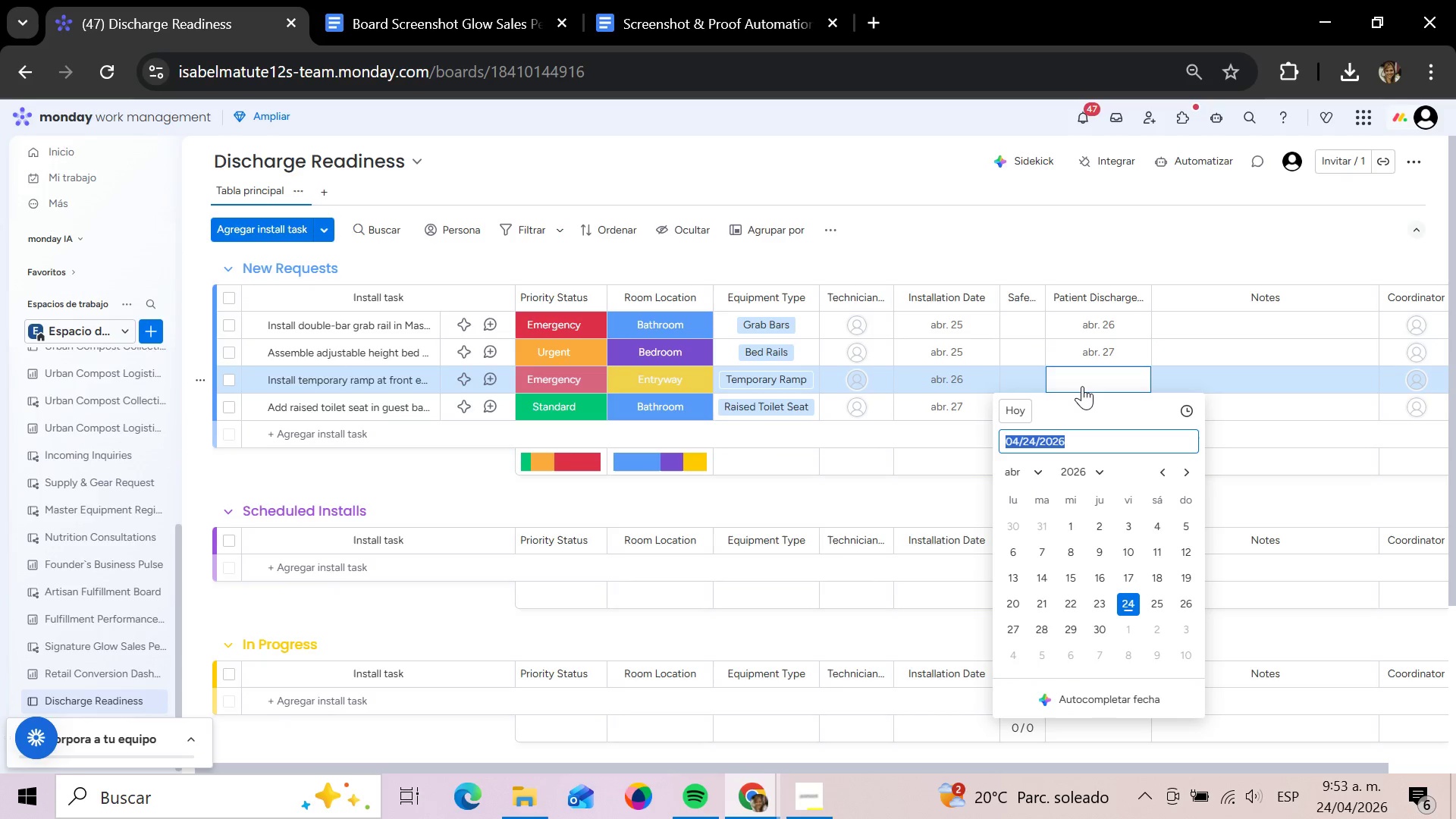 
left_click([1183, 613])
 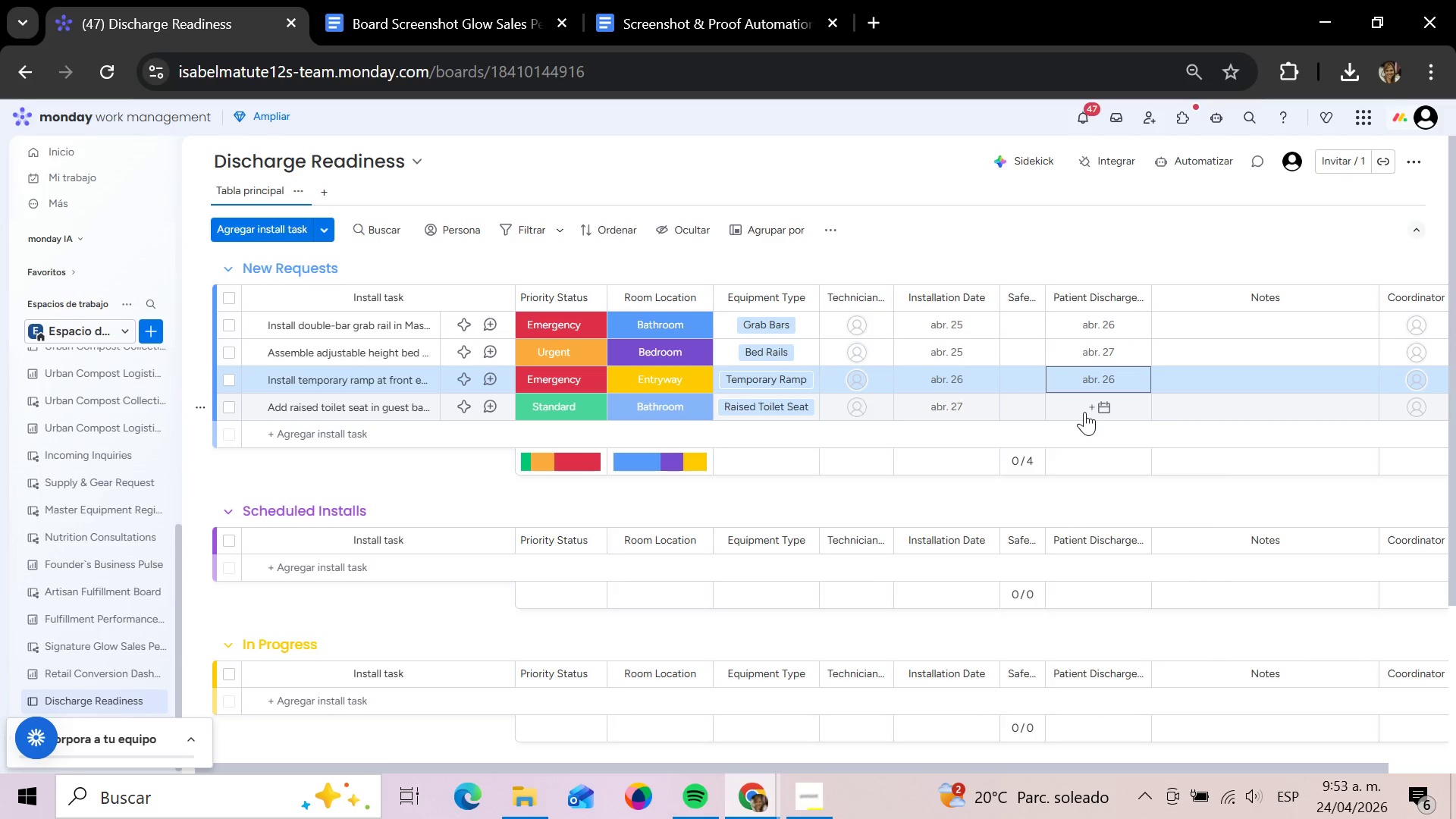 
left_click([1097, 411])
 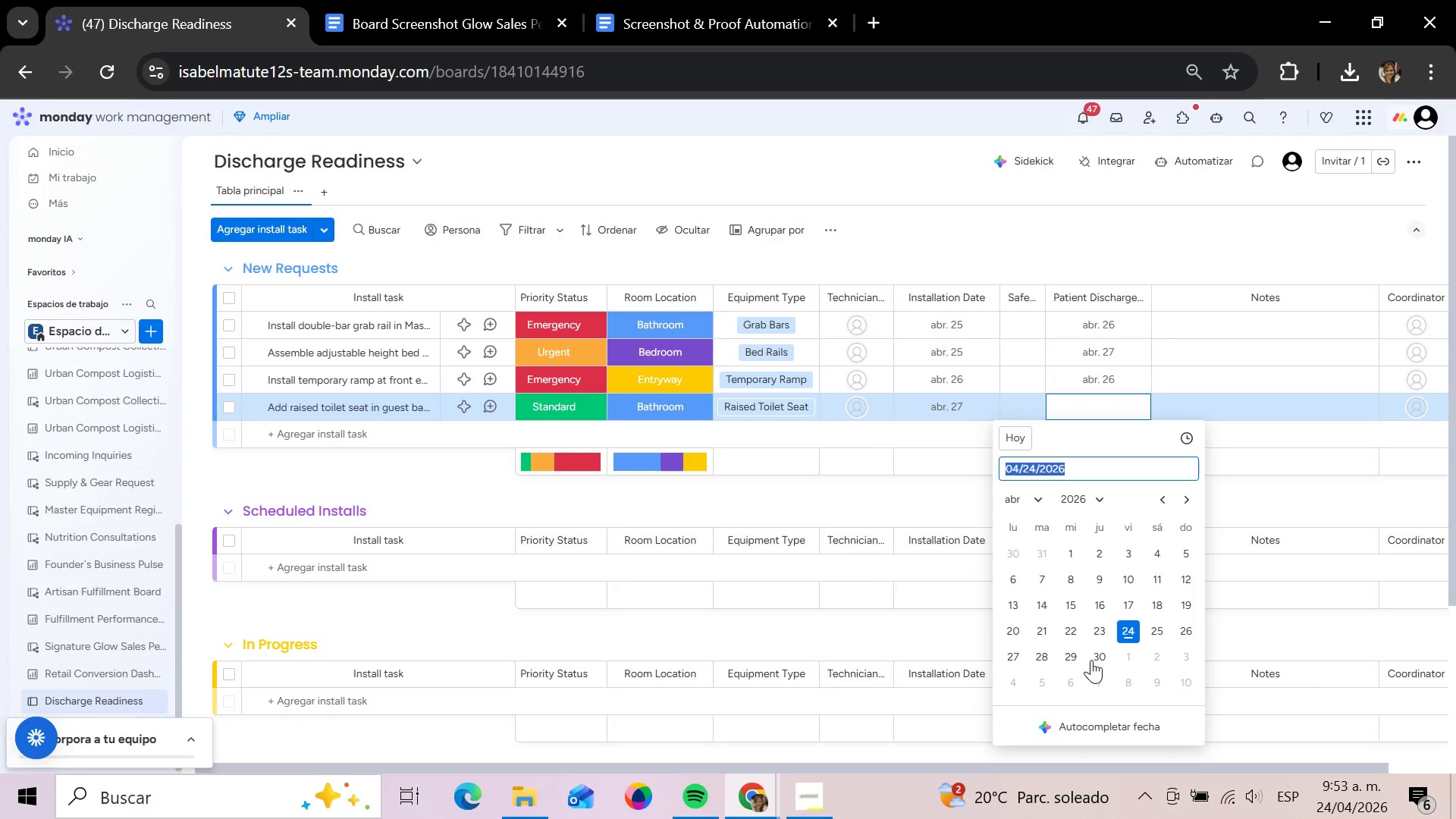 
left_click([1080, 657])
 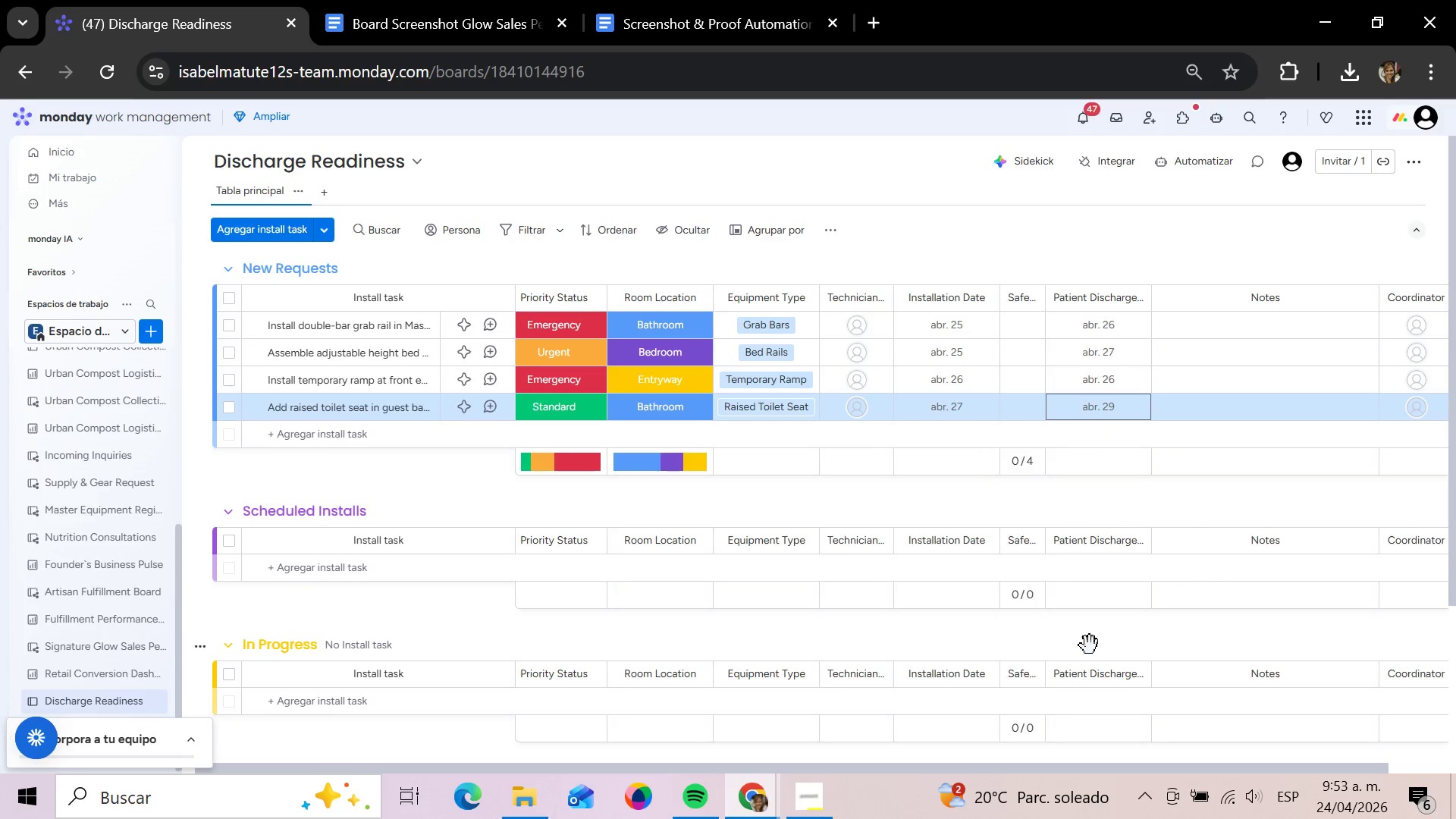 
mouse_move([1071, 644])
 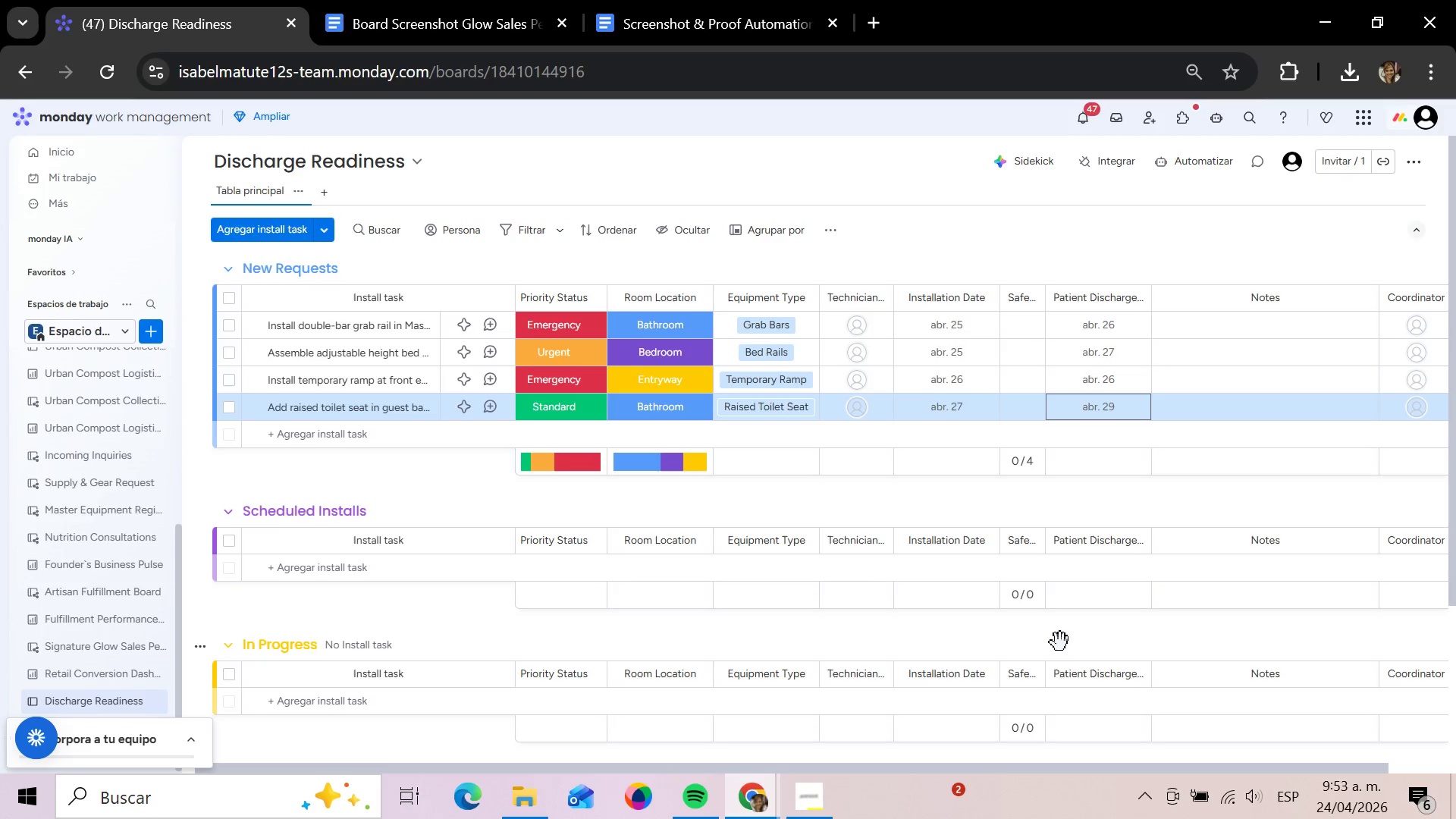 
wait(17.97)
 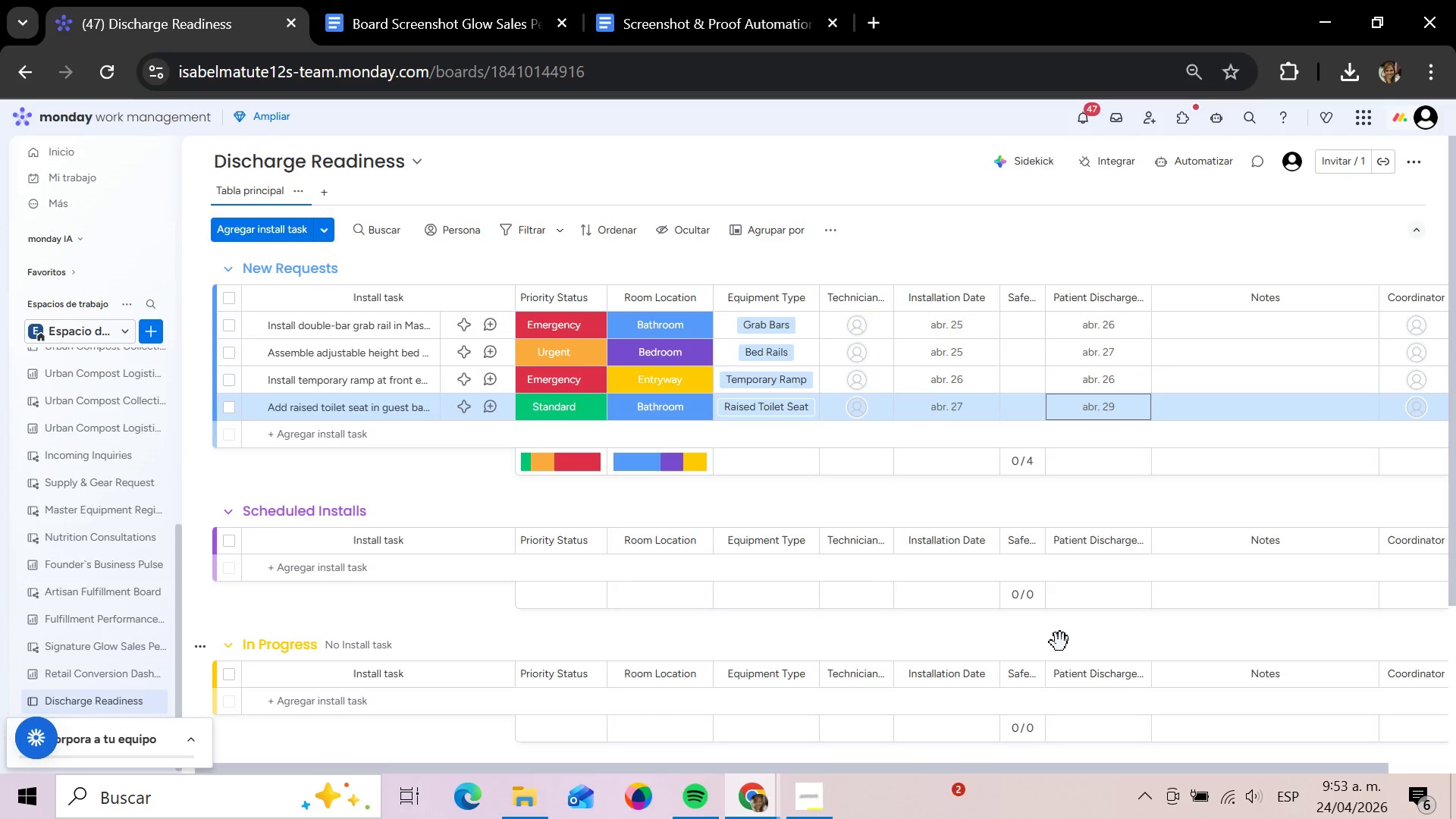 
left_click([372, 569])
 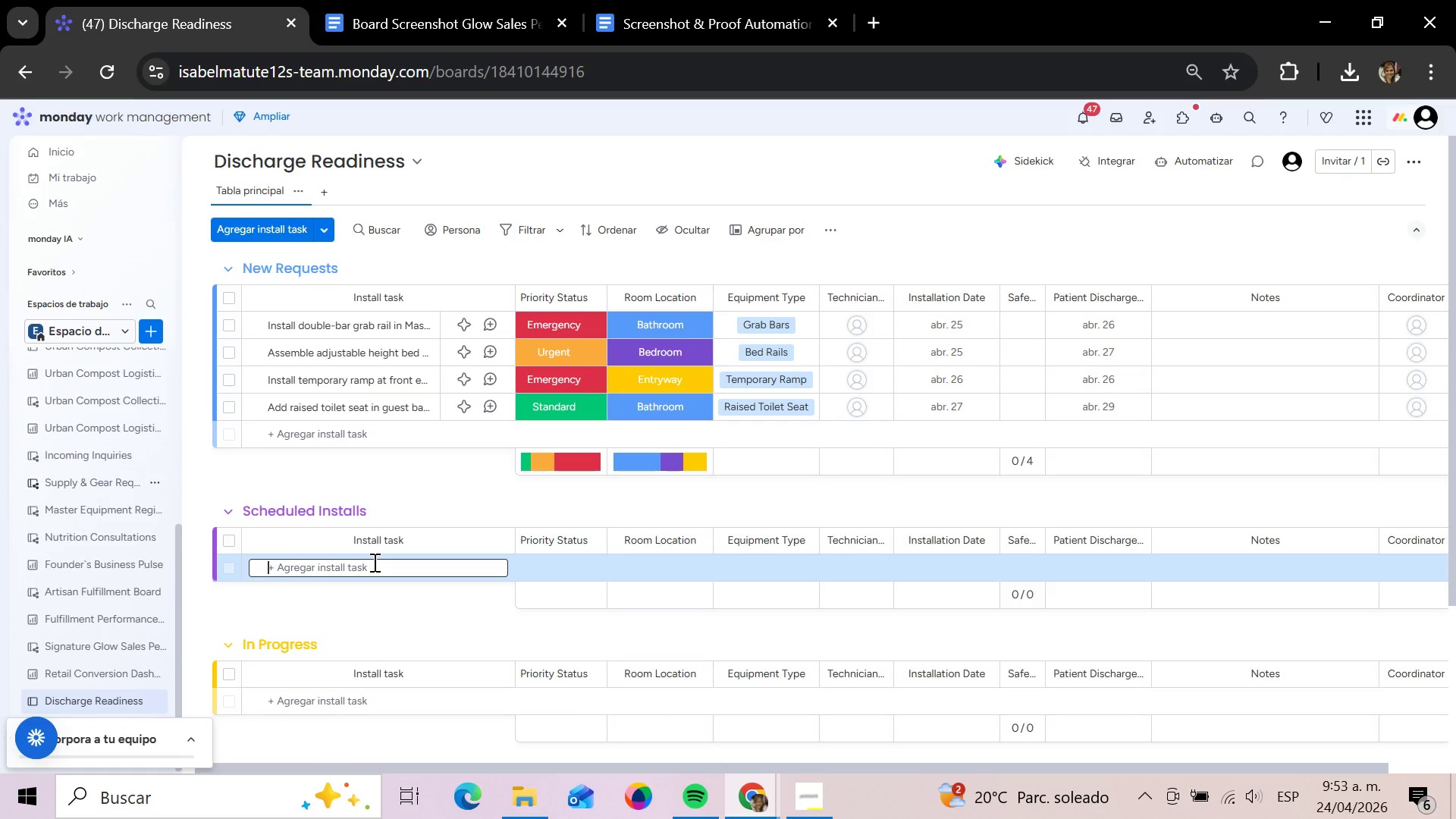 
key(CapsLock)
 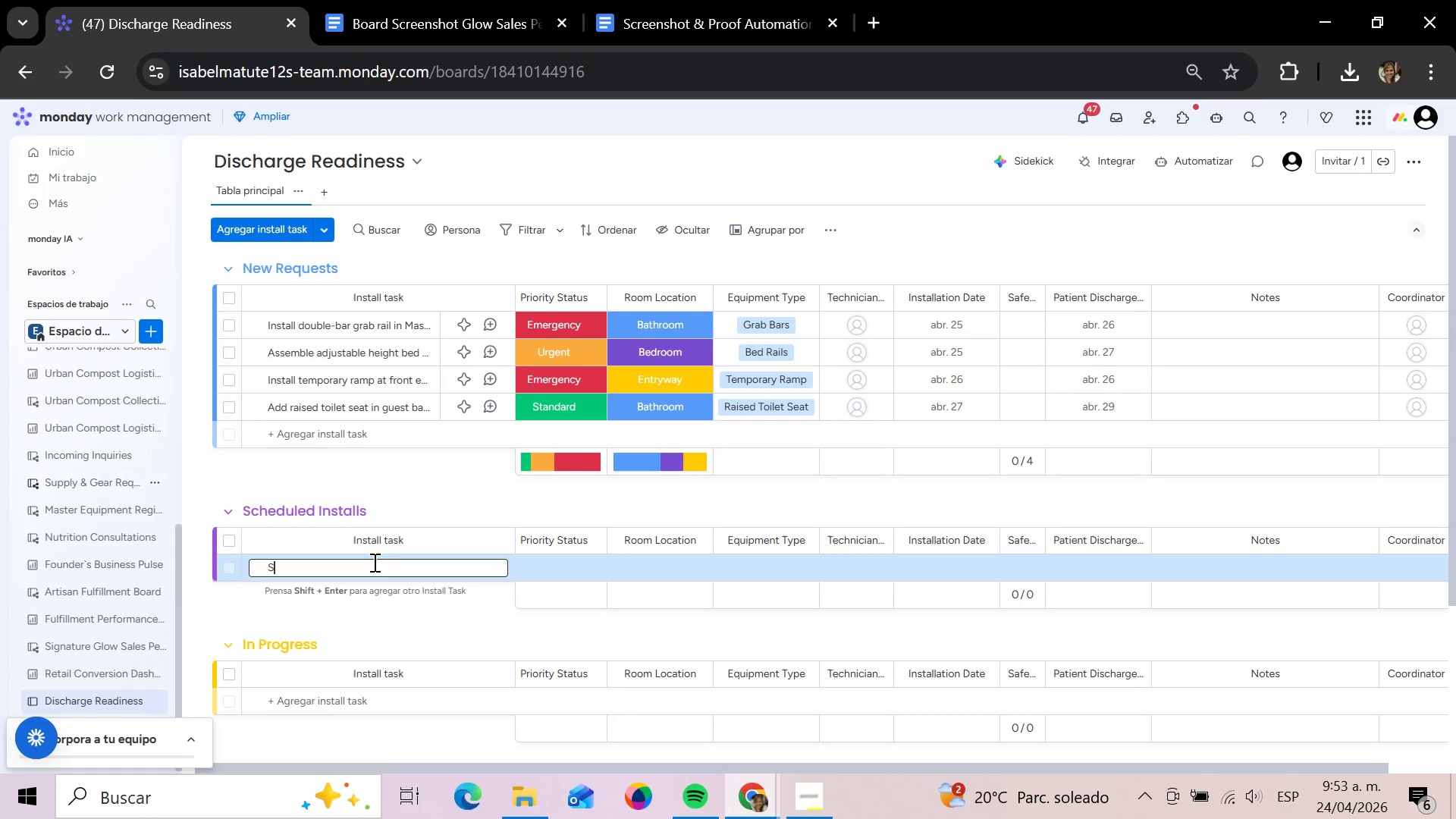 
key(S)
 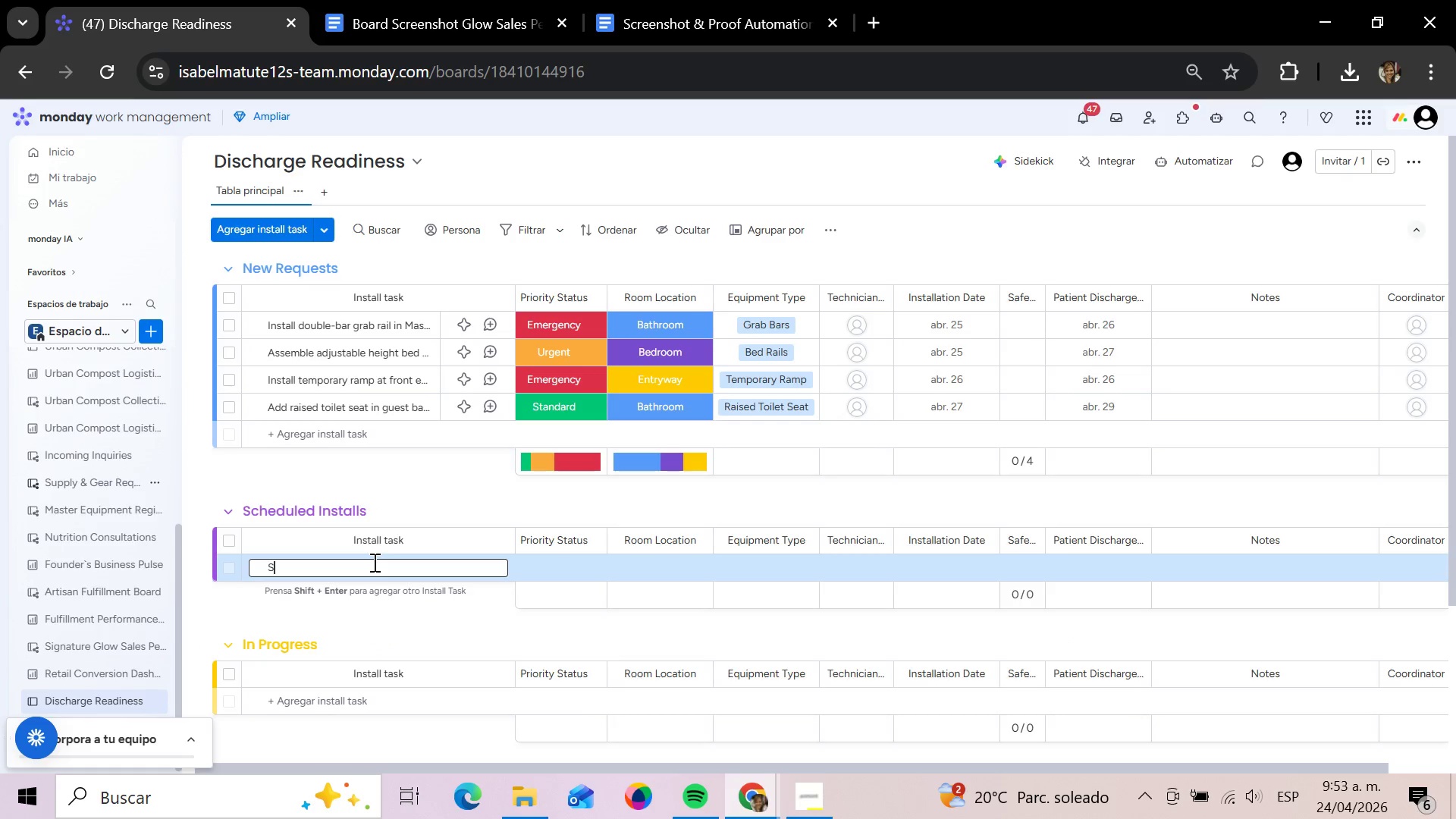 
key(CapsLock)
 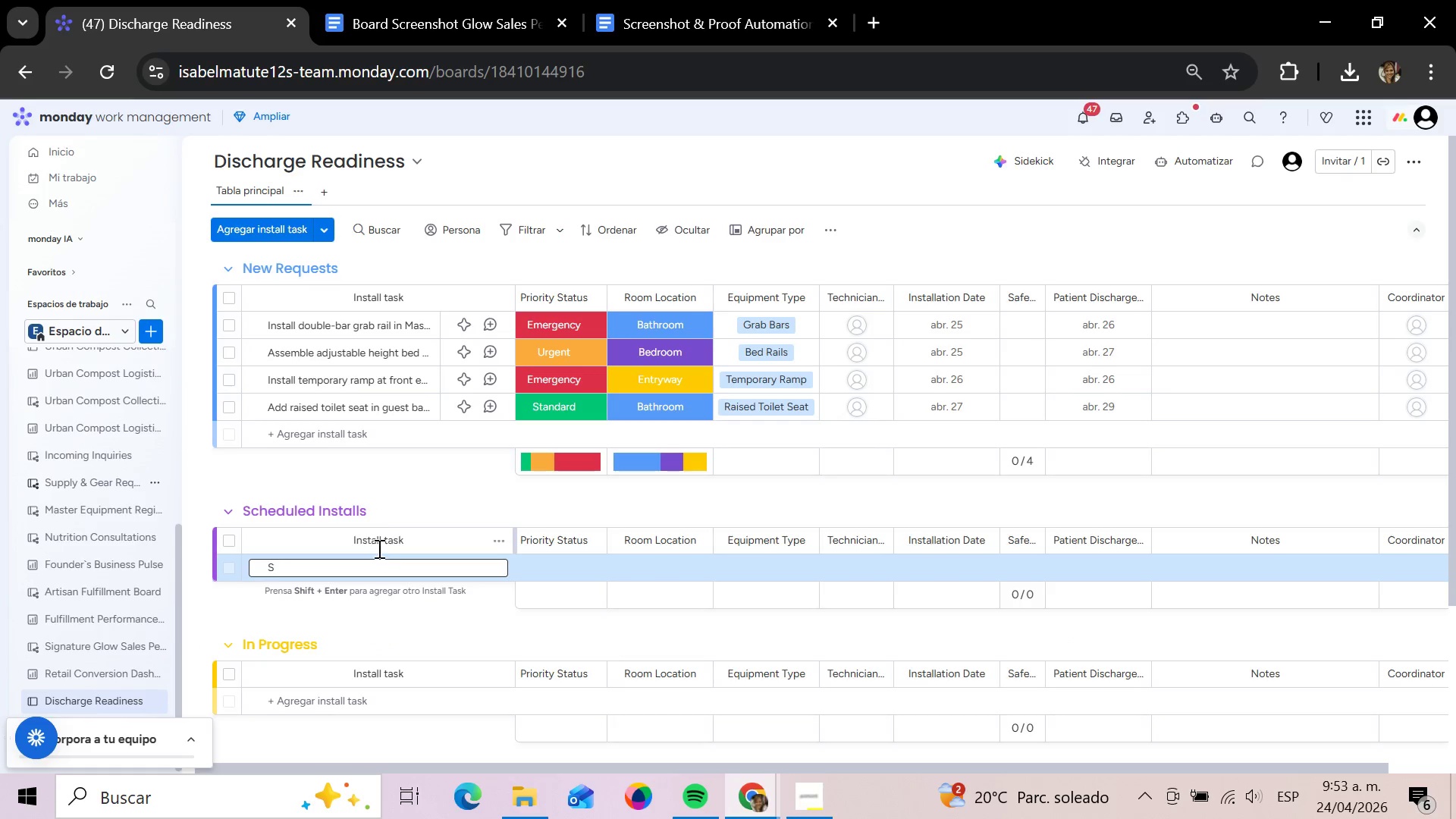 
key(C)
 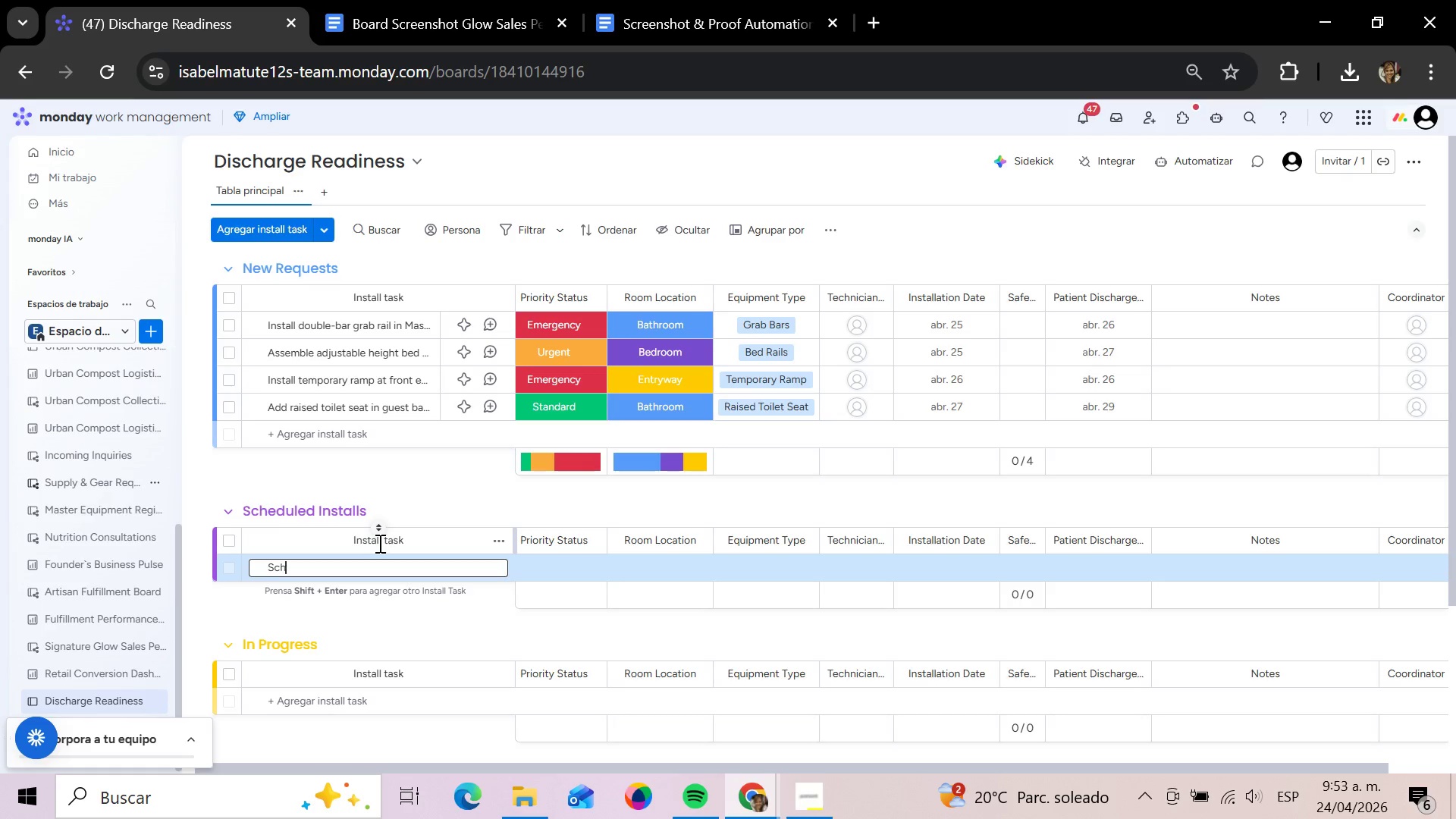 
type(heduled)
 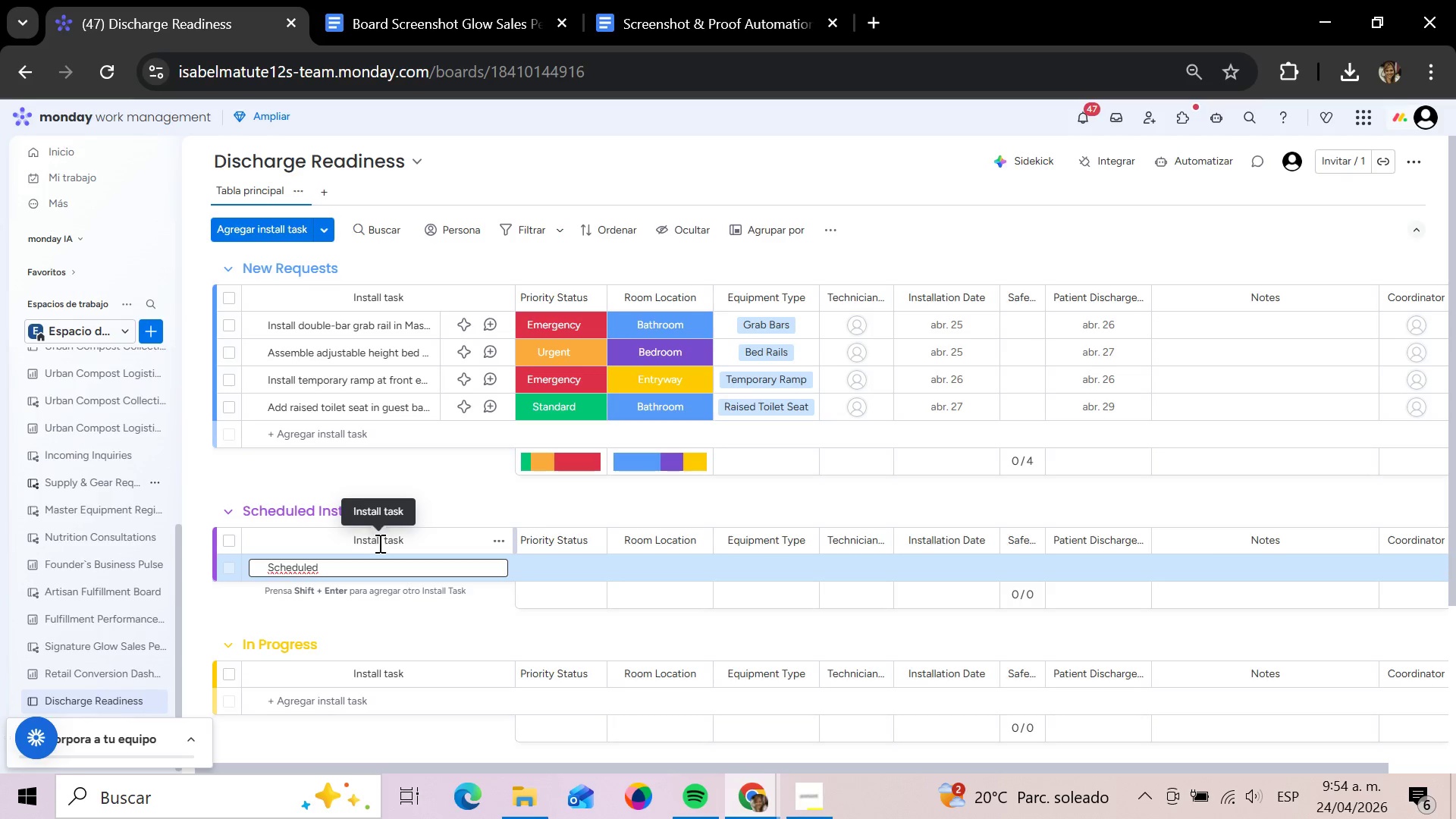 
type( Install )
 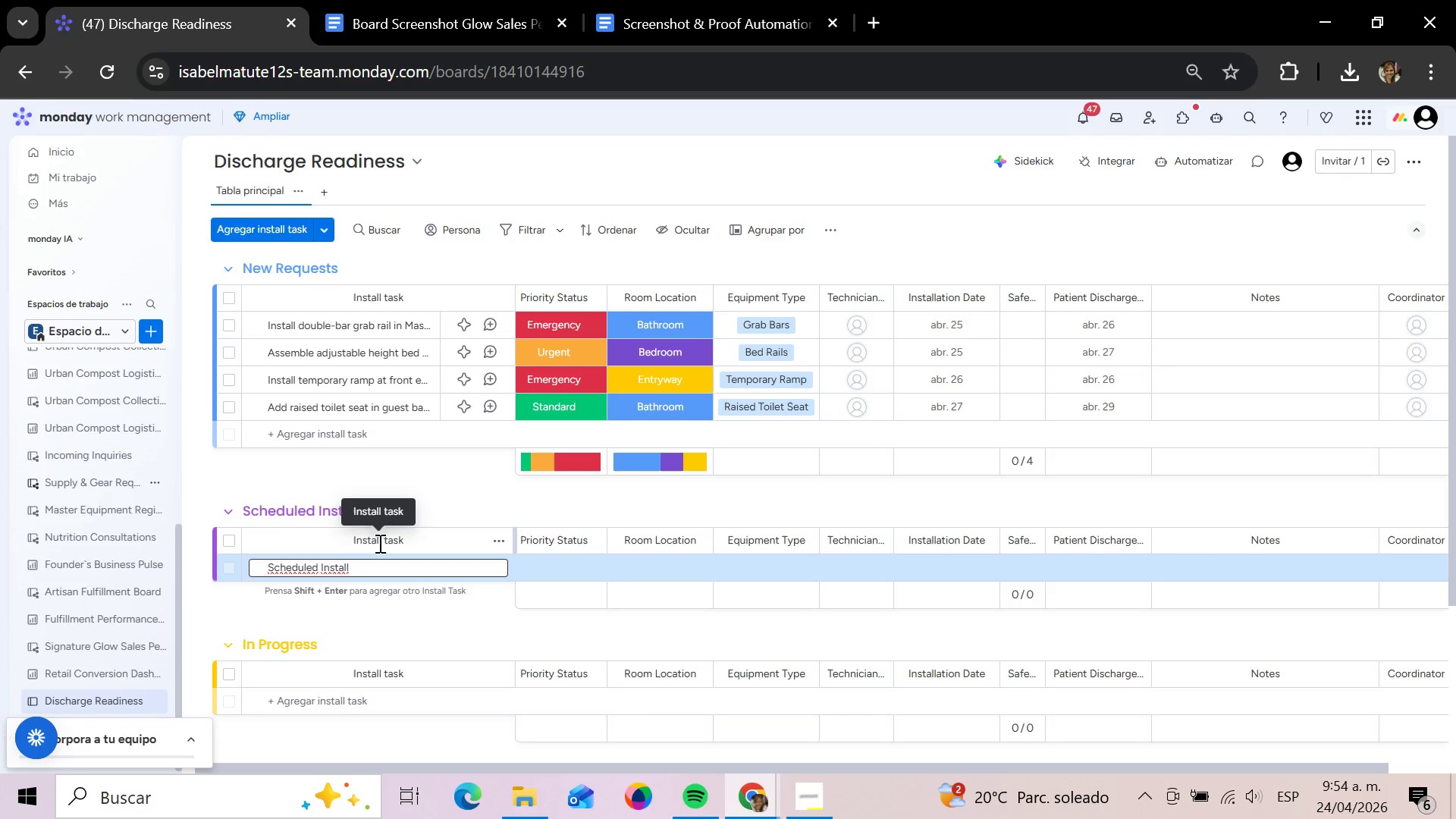 
hold_key(key=Backspace, duration=1.5)
 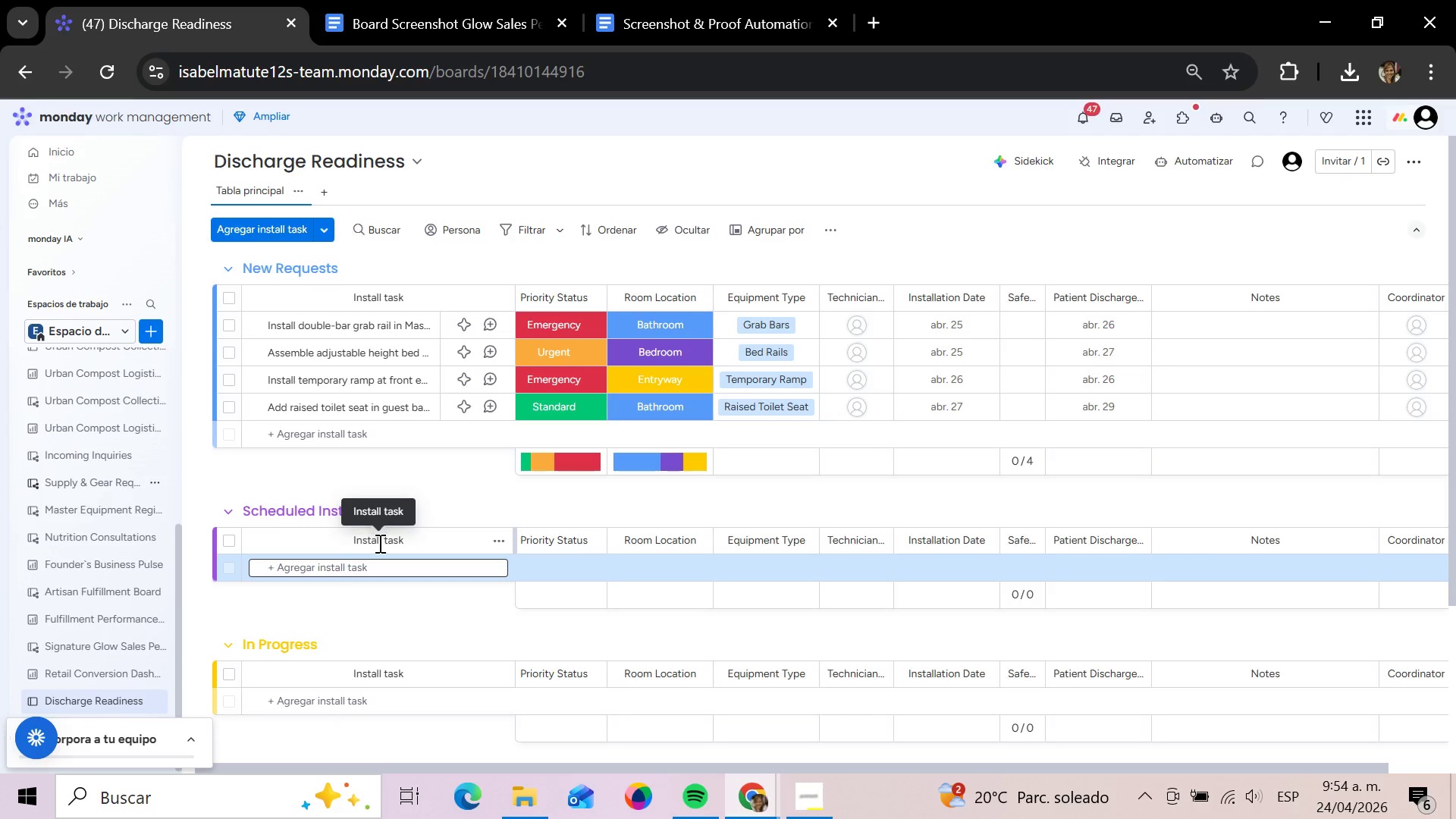 
key(Backspace)
type(Install shower cahi)
key(Backspace)
key(Backspace)
key(Backspace)
type(hair )
 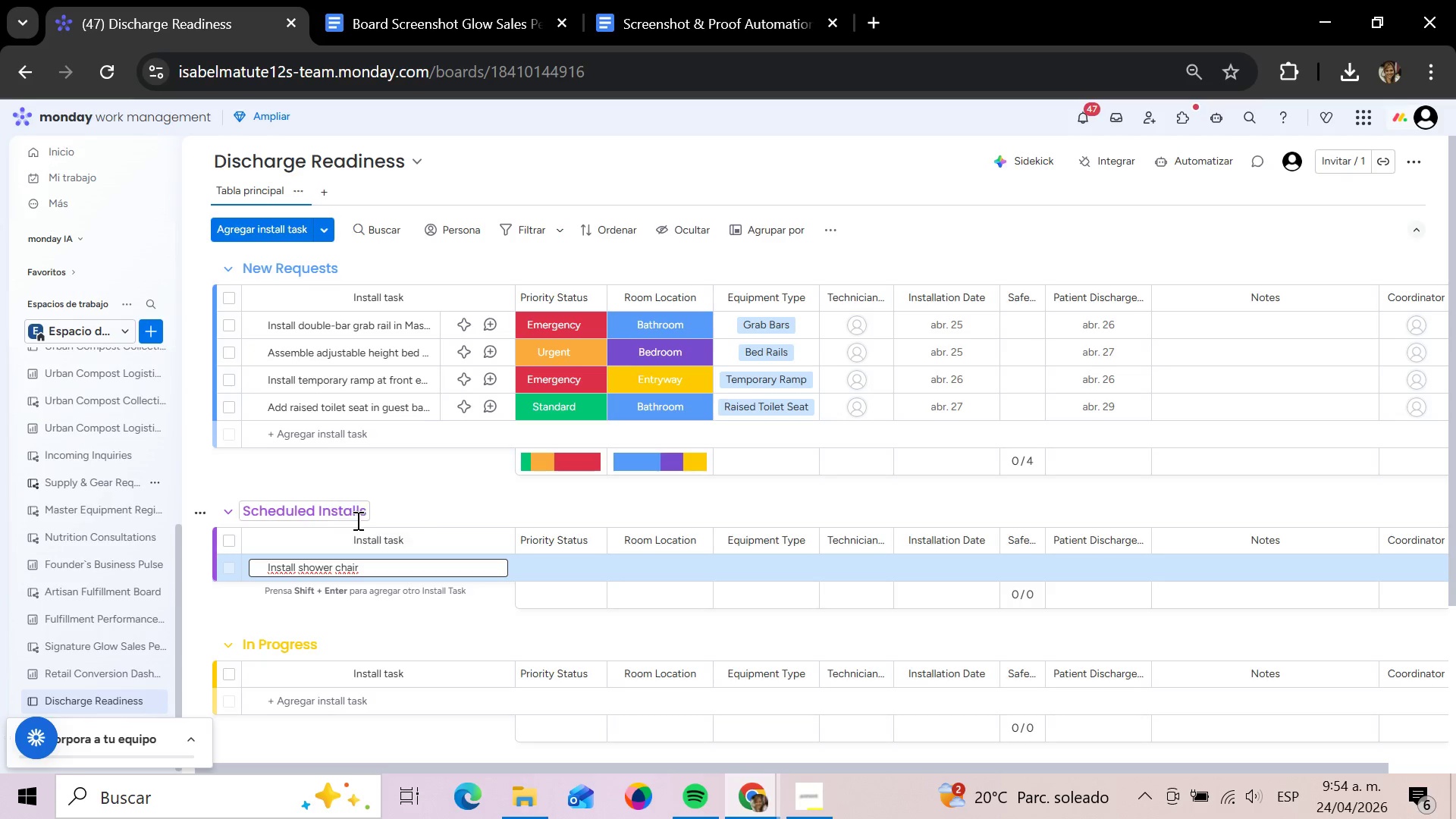 
type(in a)
key(Backspace)
type(main bathroom)
 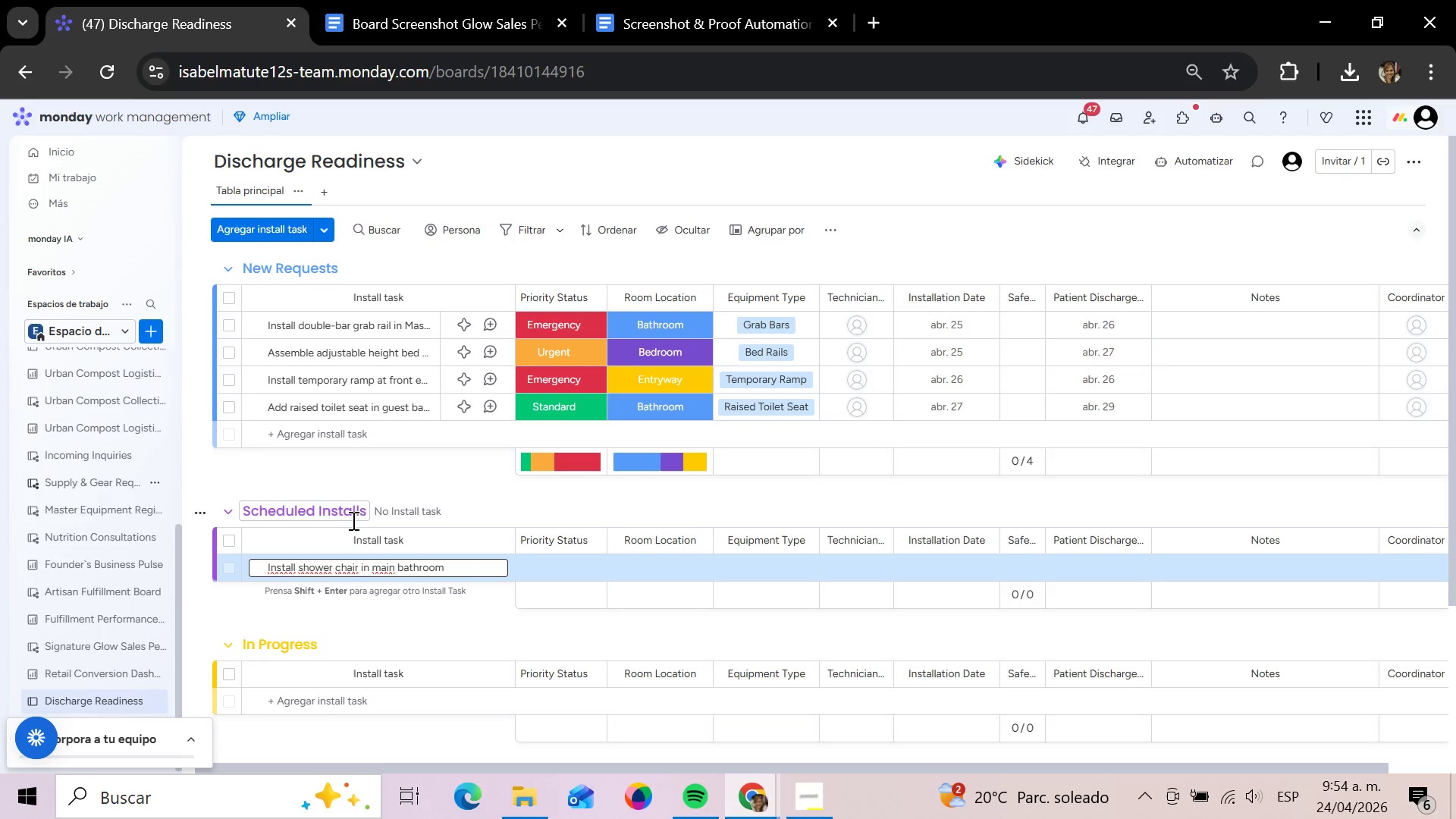 
key(Enter)
 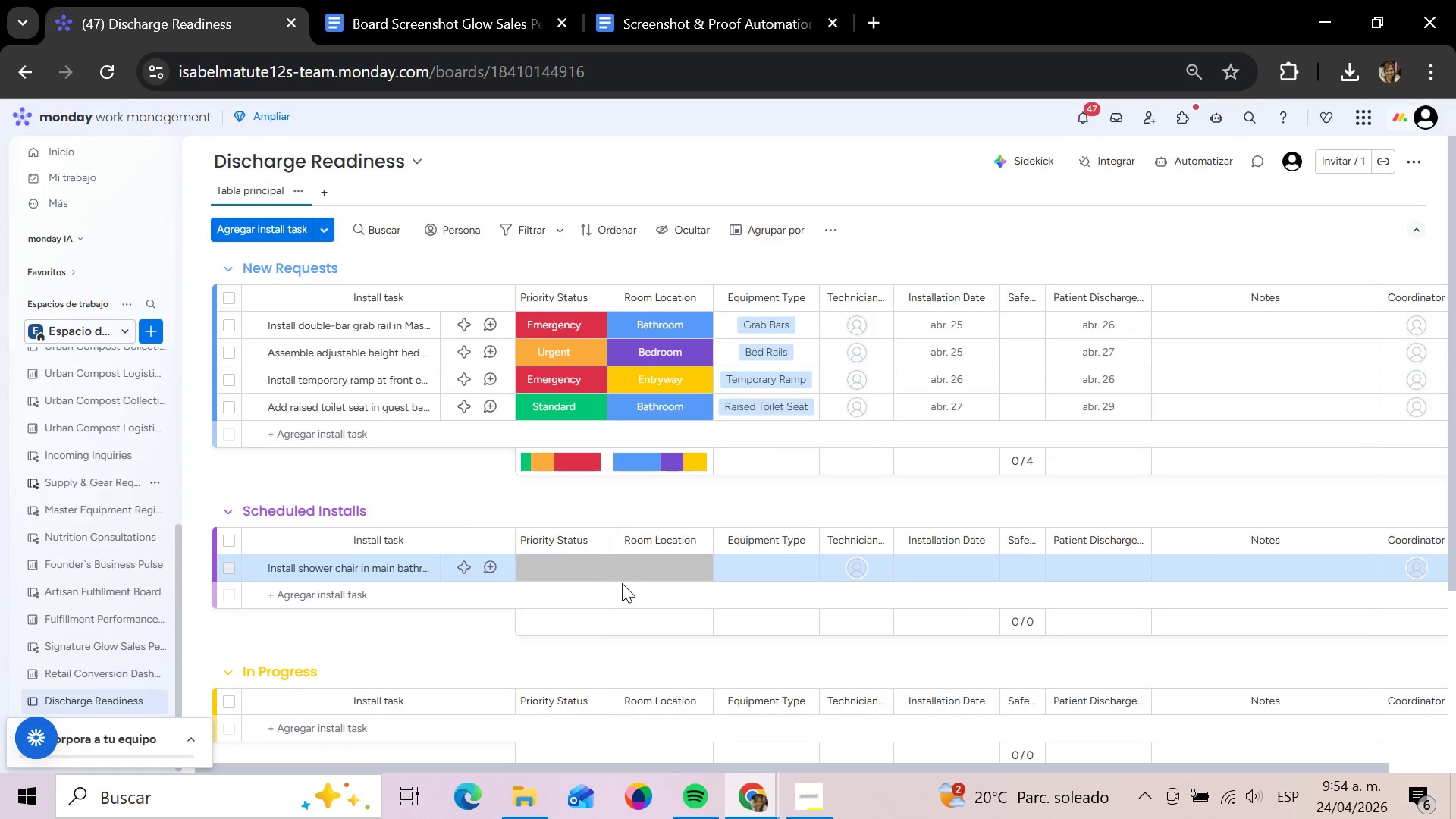 
left_click([541, 569])
 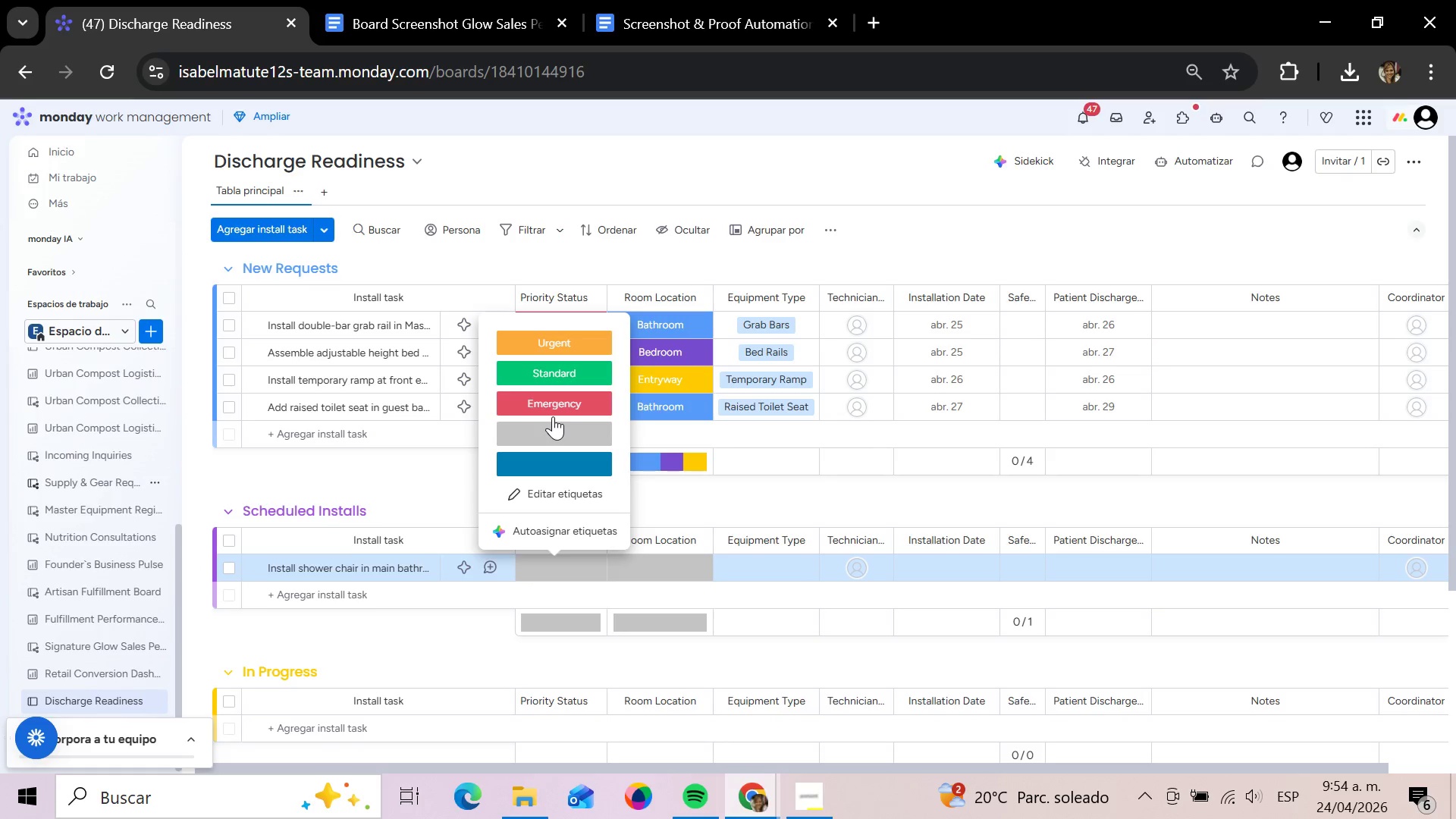 
wait(6.86)
 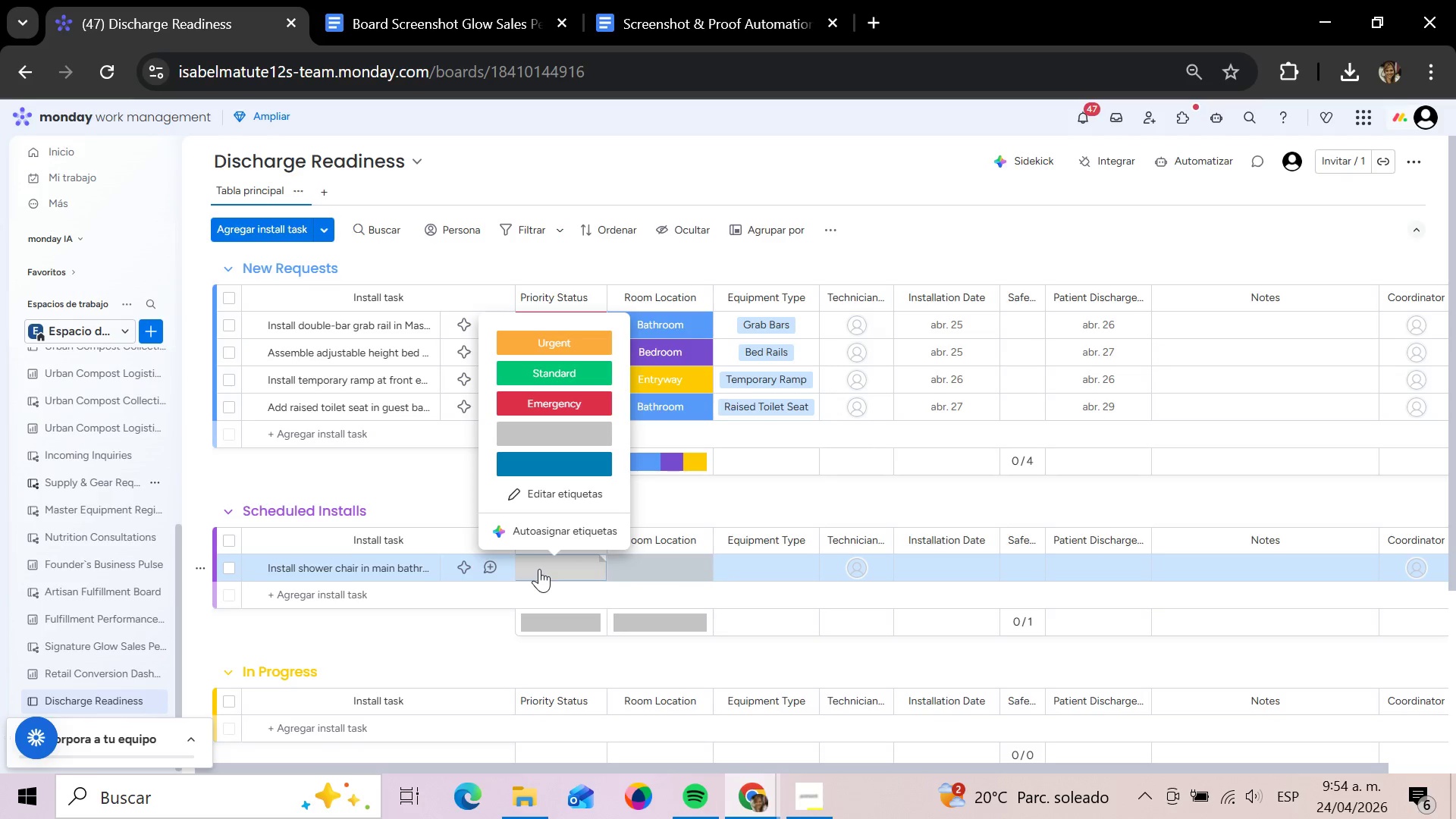 
left_click([552, 350])
 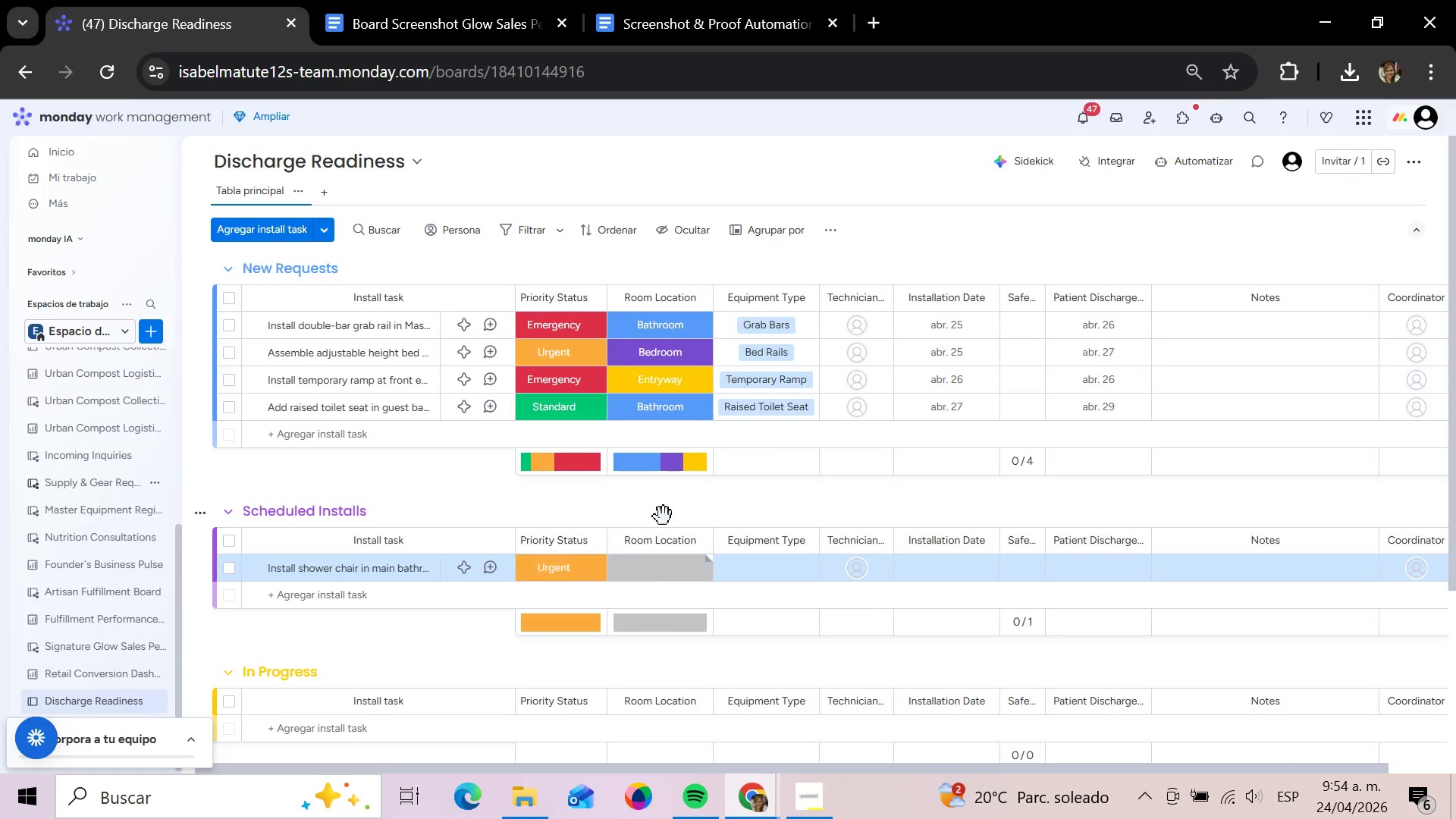 
left_click([651, 578])
 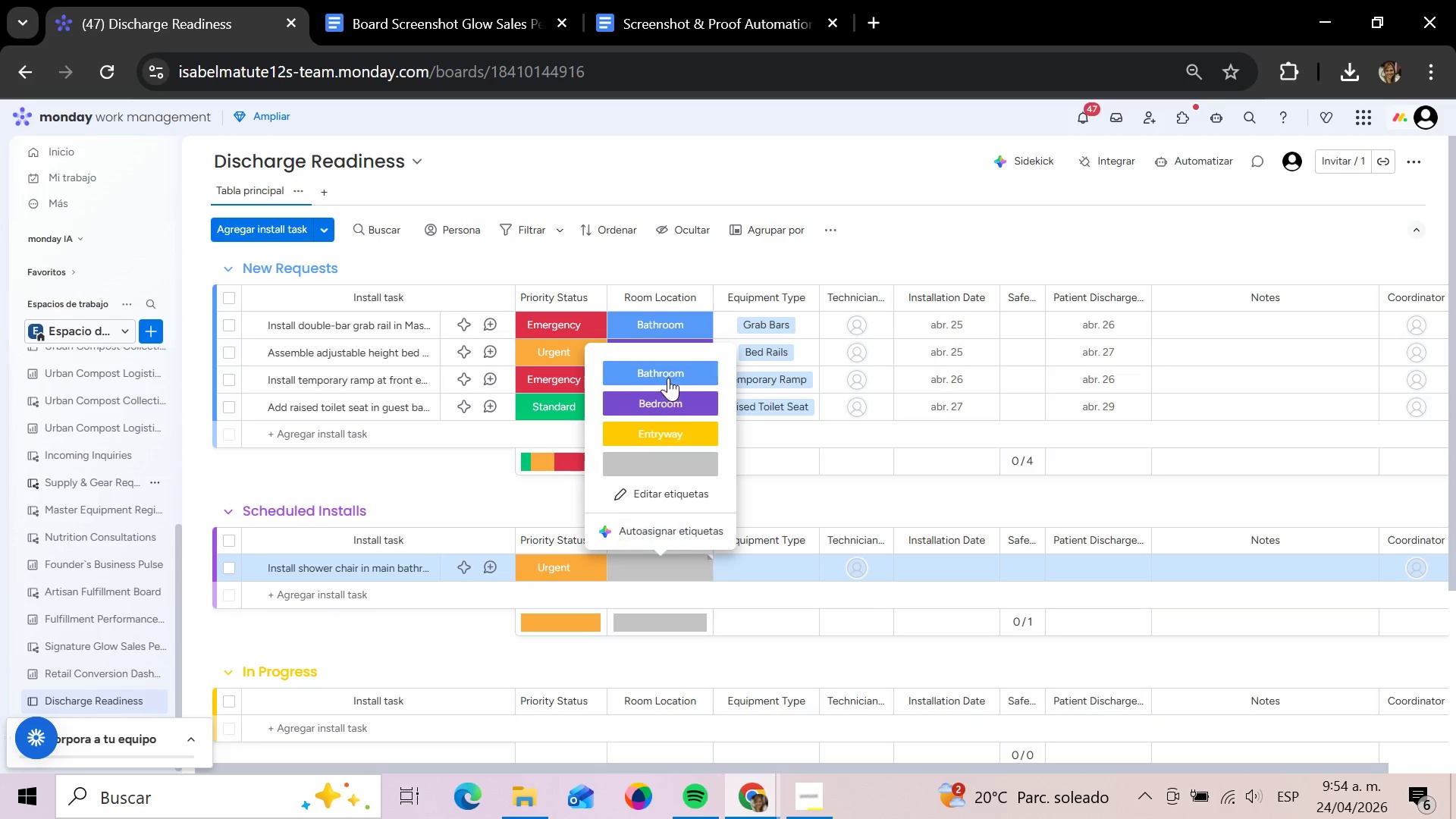 
left_click([672, 372])
 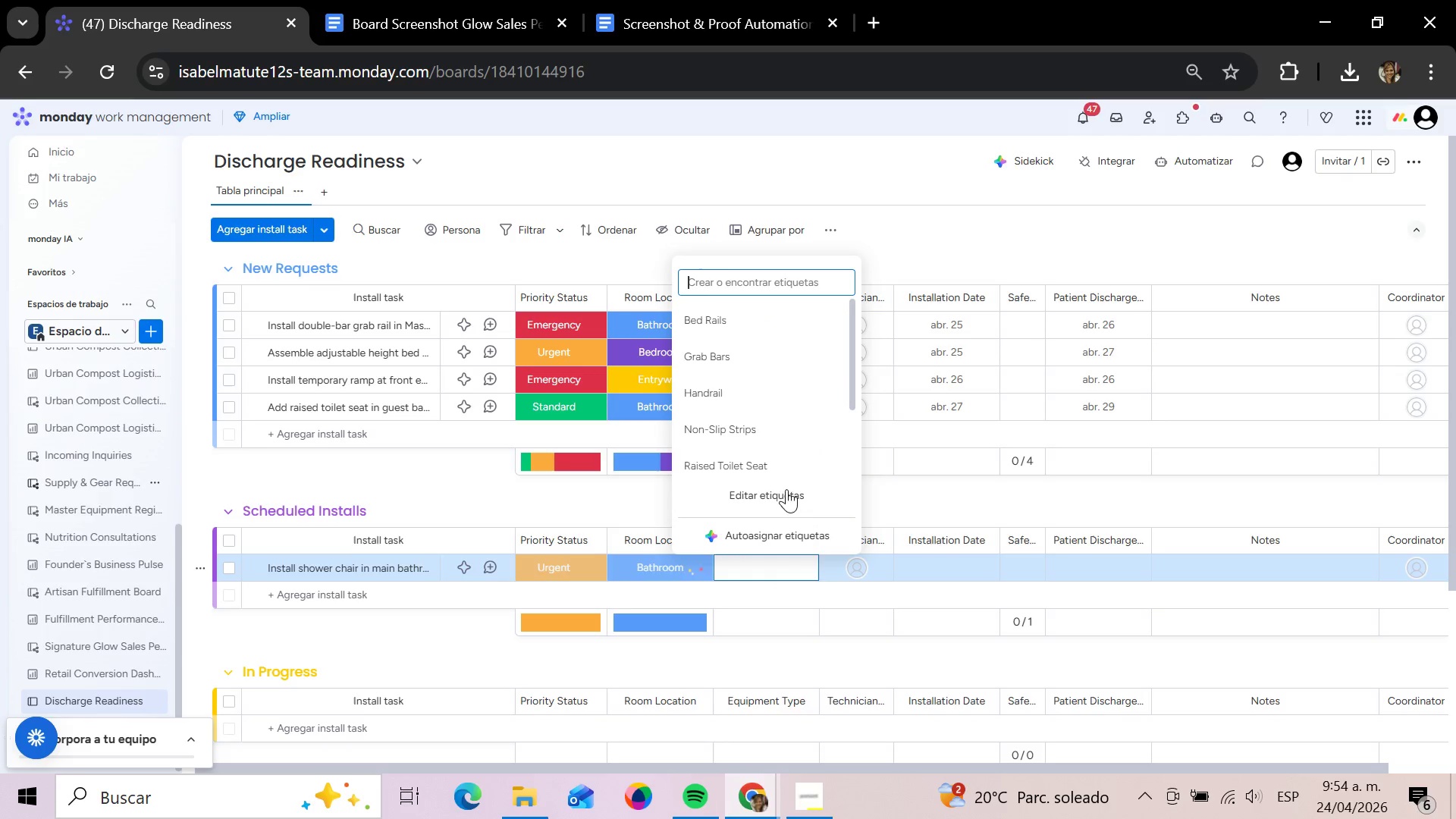 
scroll: coordinate [777, 435], scroll_direction: down, amount: 2.0
 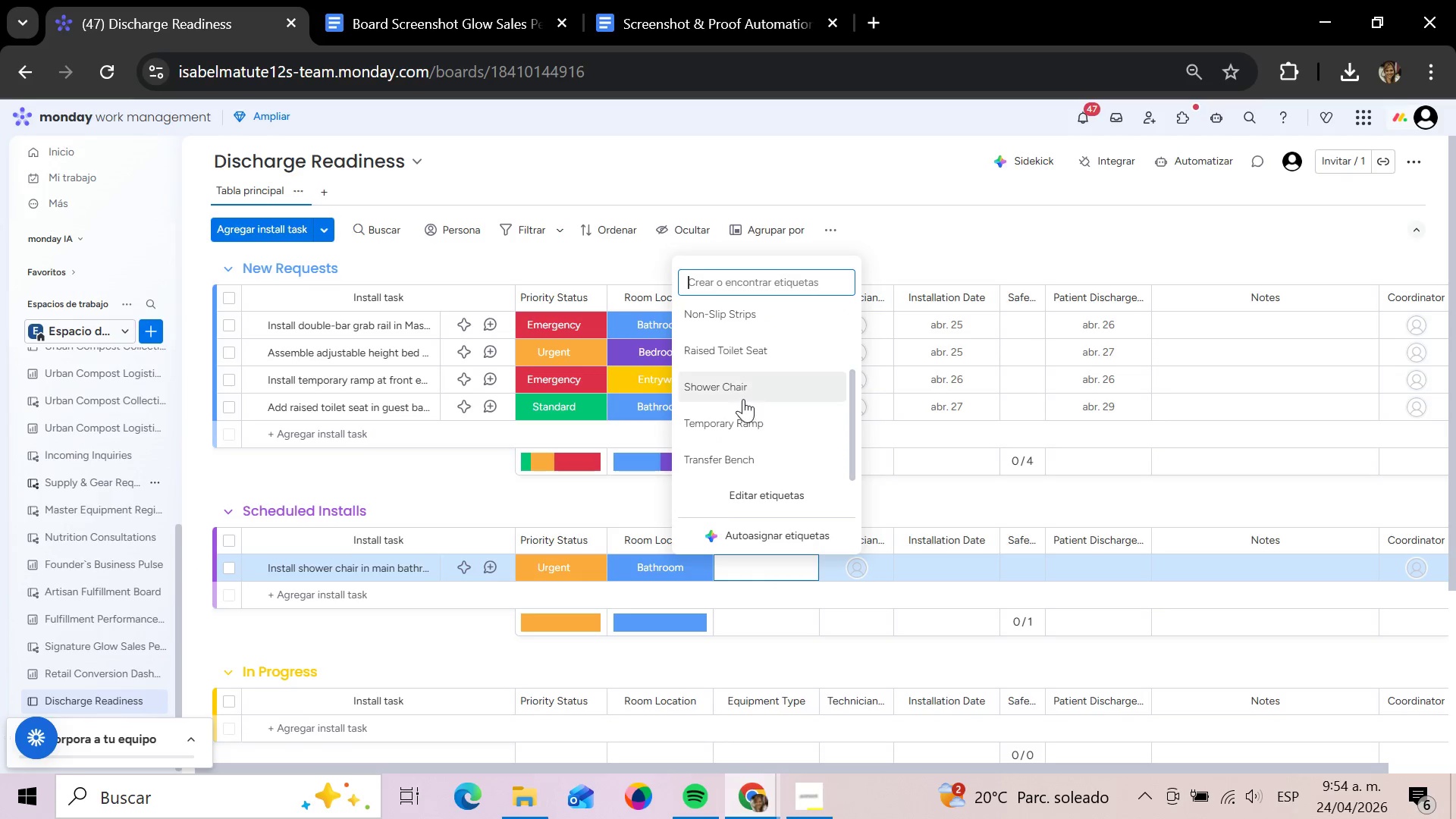 
left_click([743, 399])
 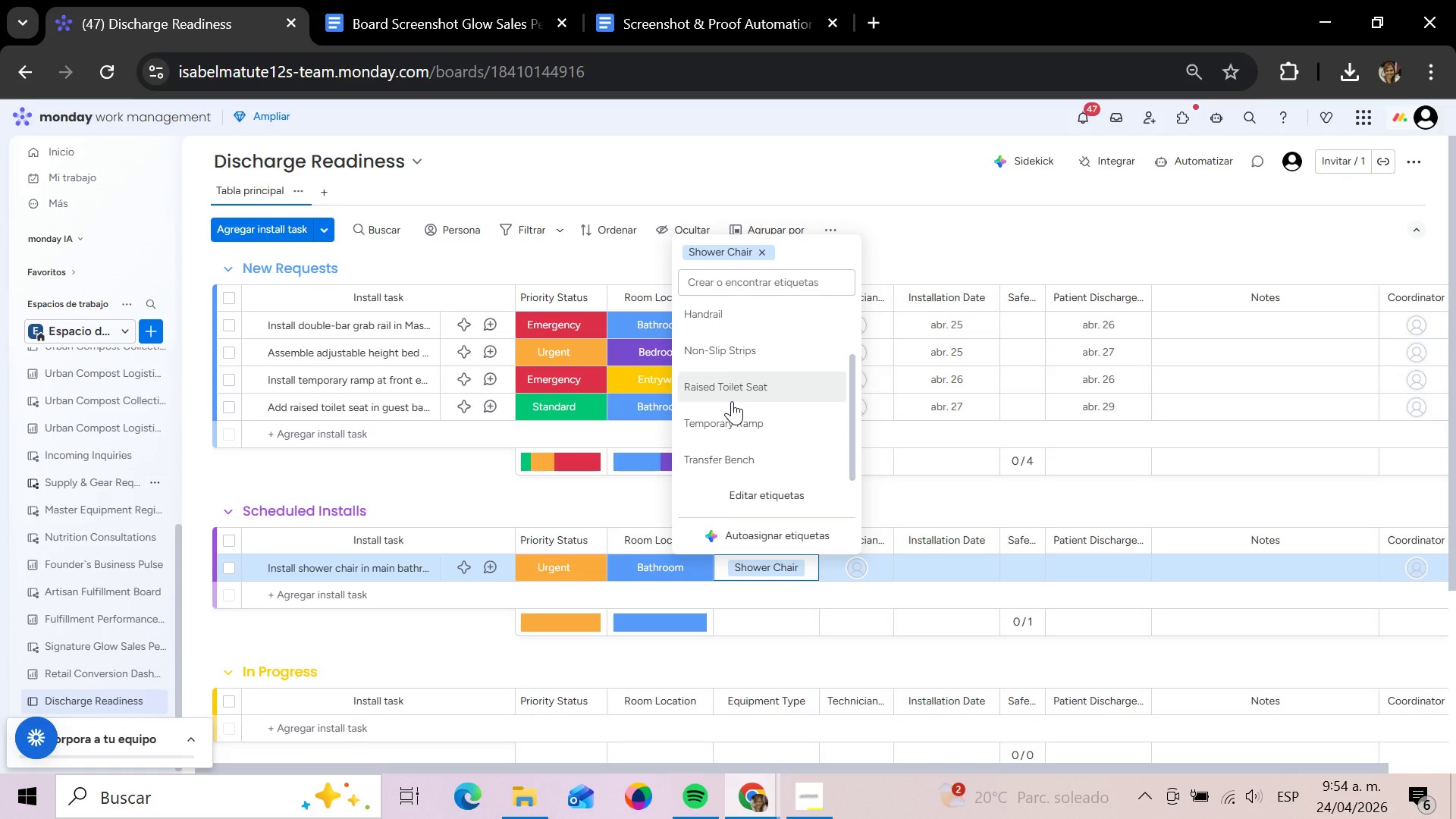 
wait(7.2)
 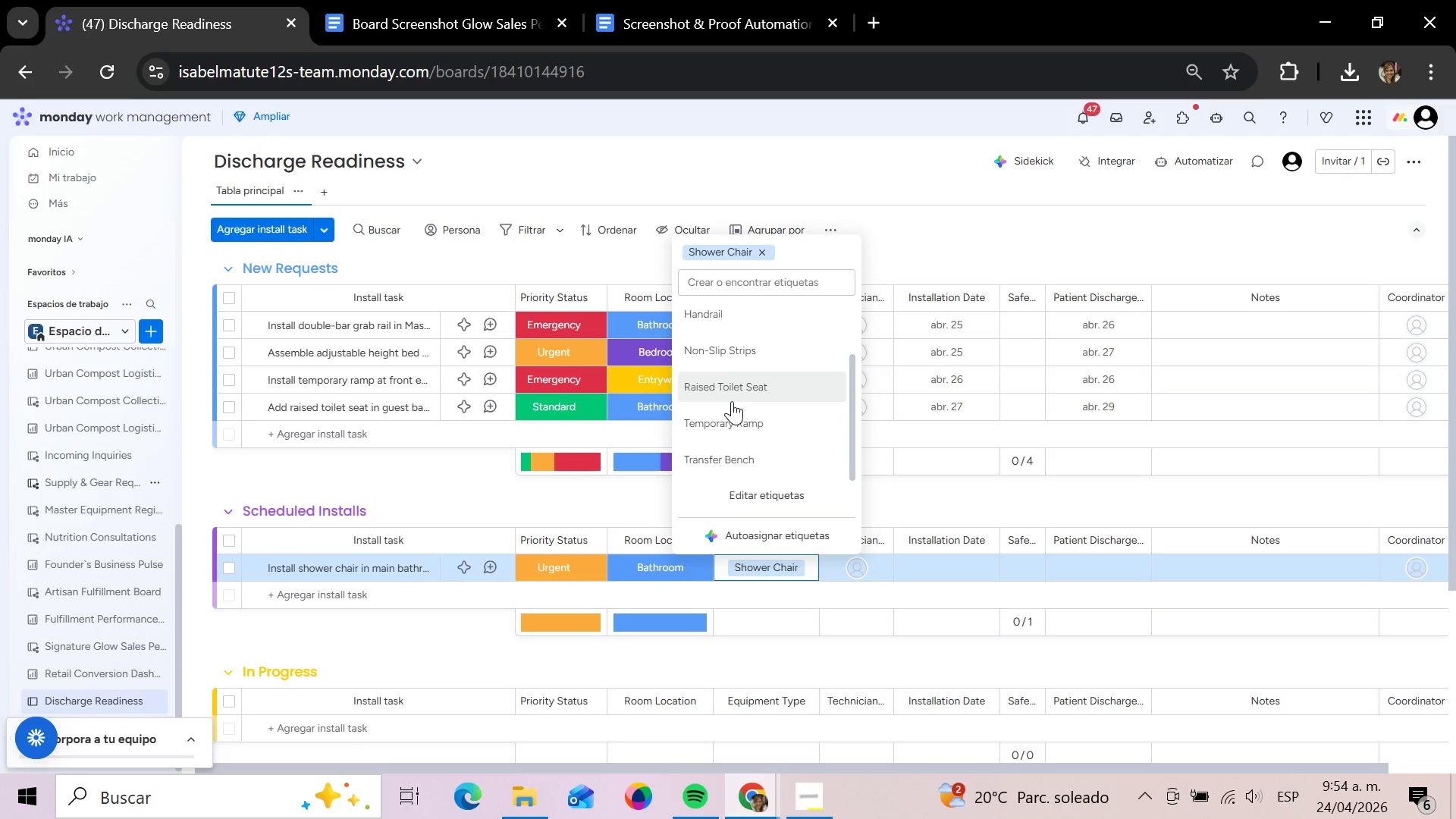 
left_click([957, 566])
 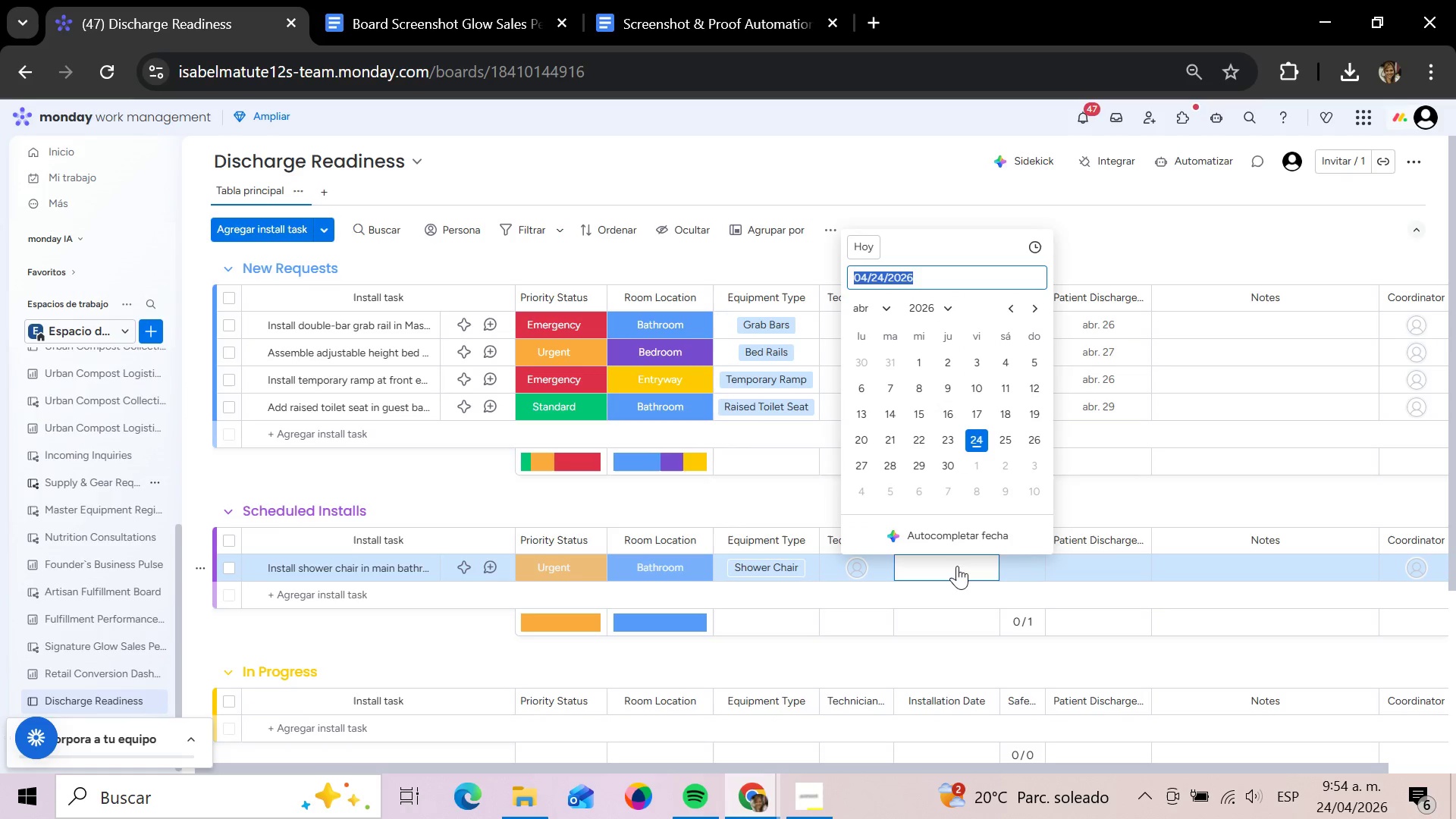 
wait(11.91)
 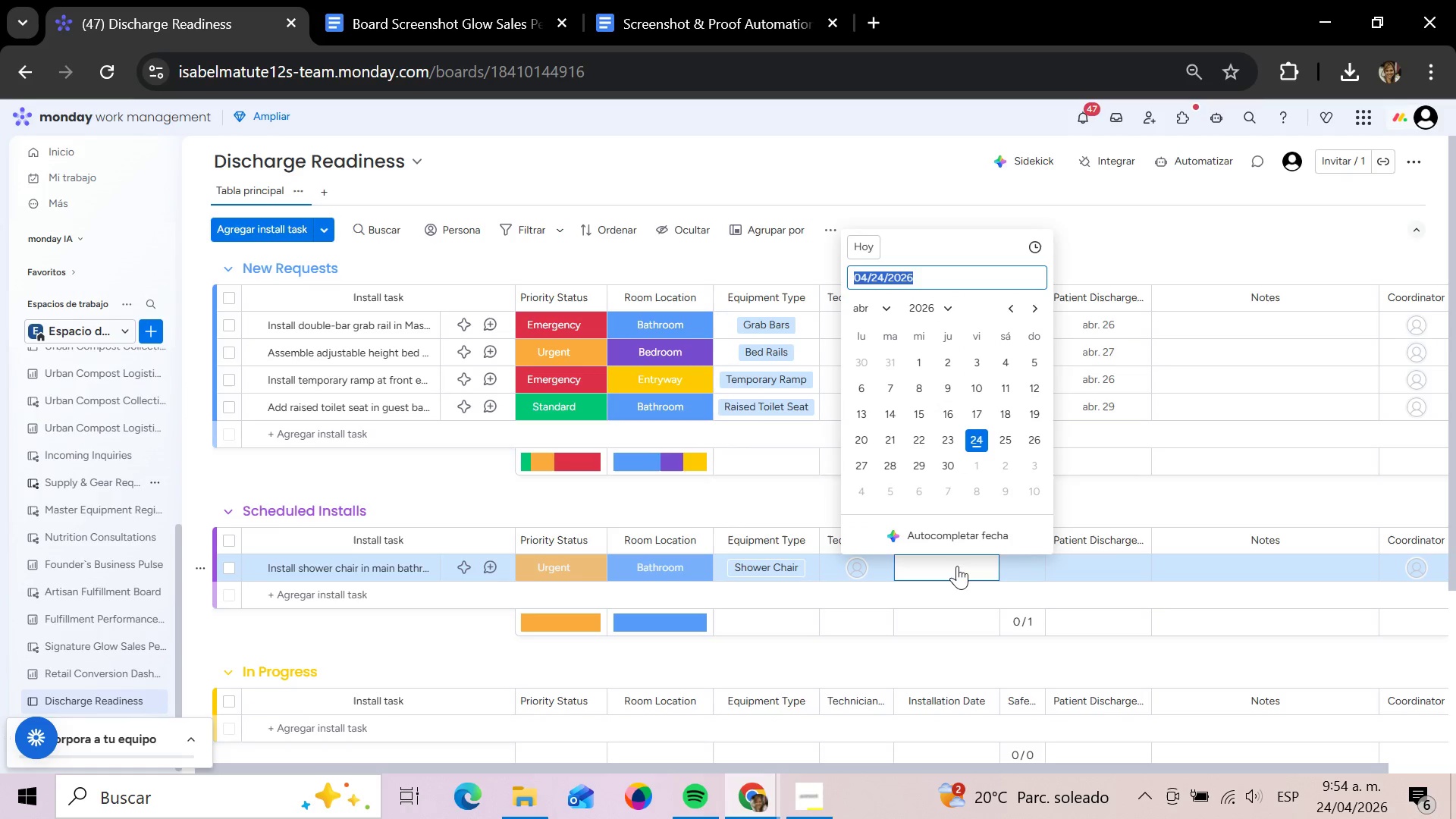 
left_click([1029, 435])
 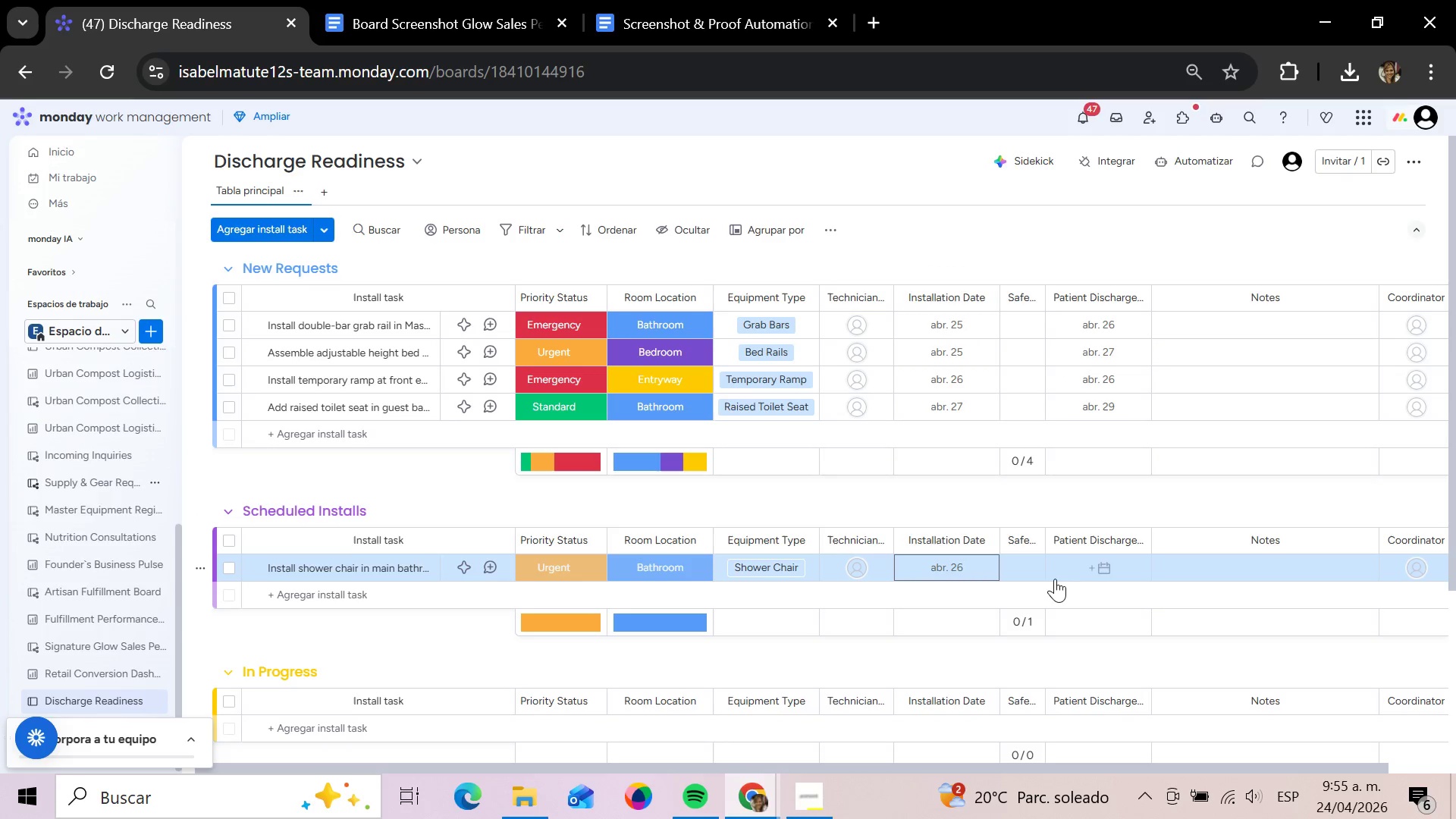 
left_click([1080, 572])
 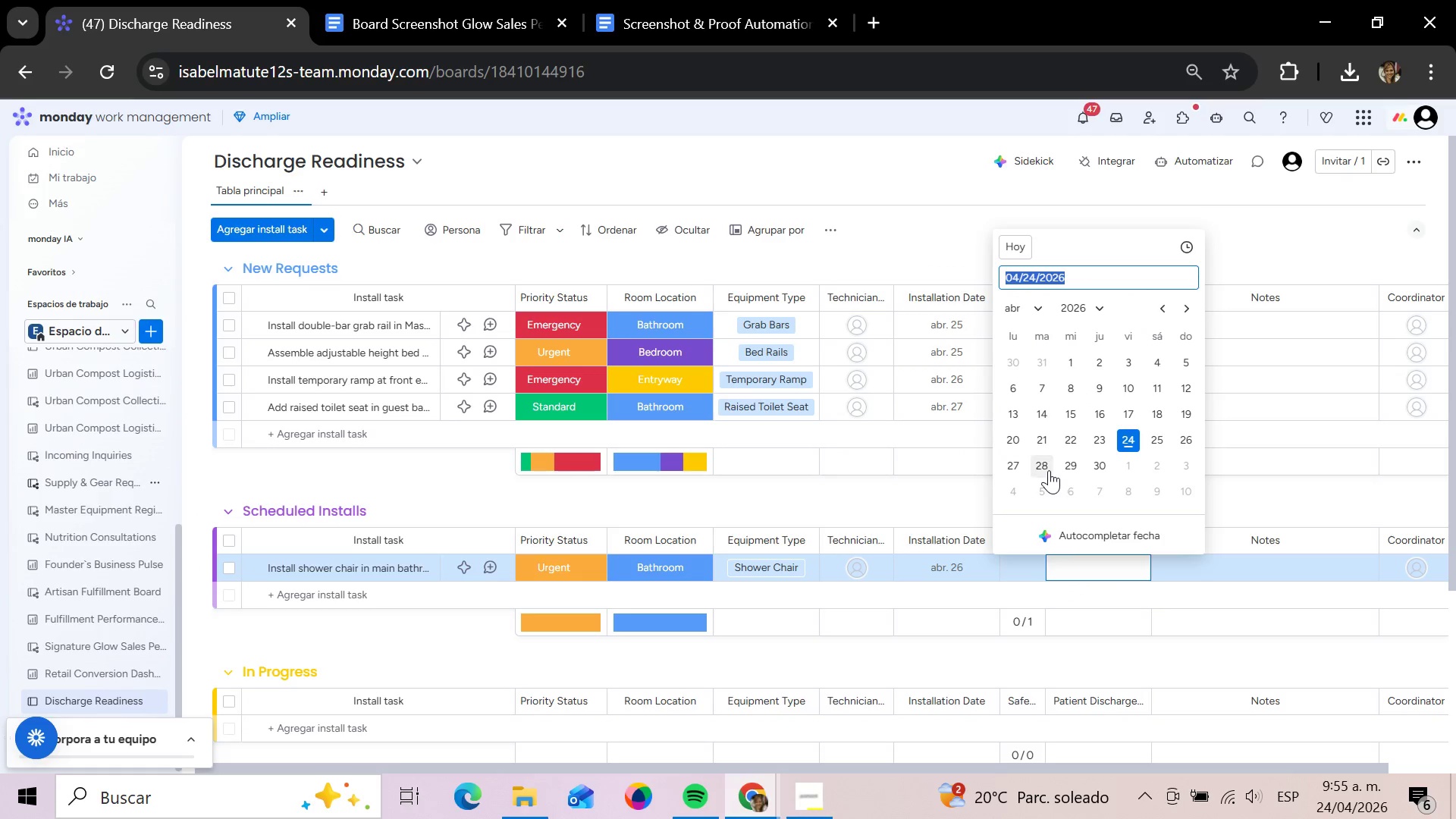 
left_click([1046, 470])
 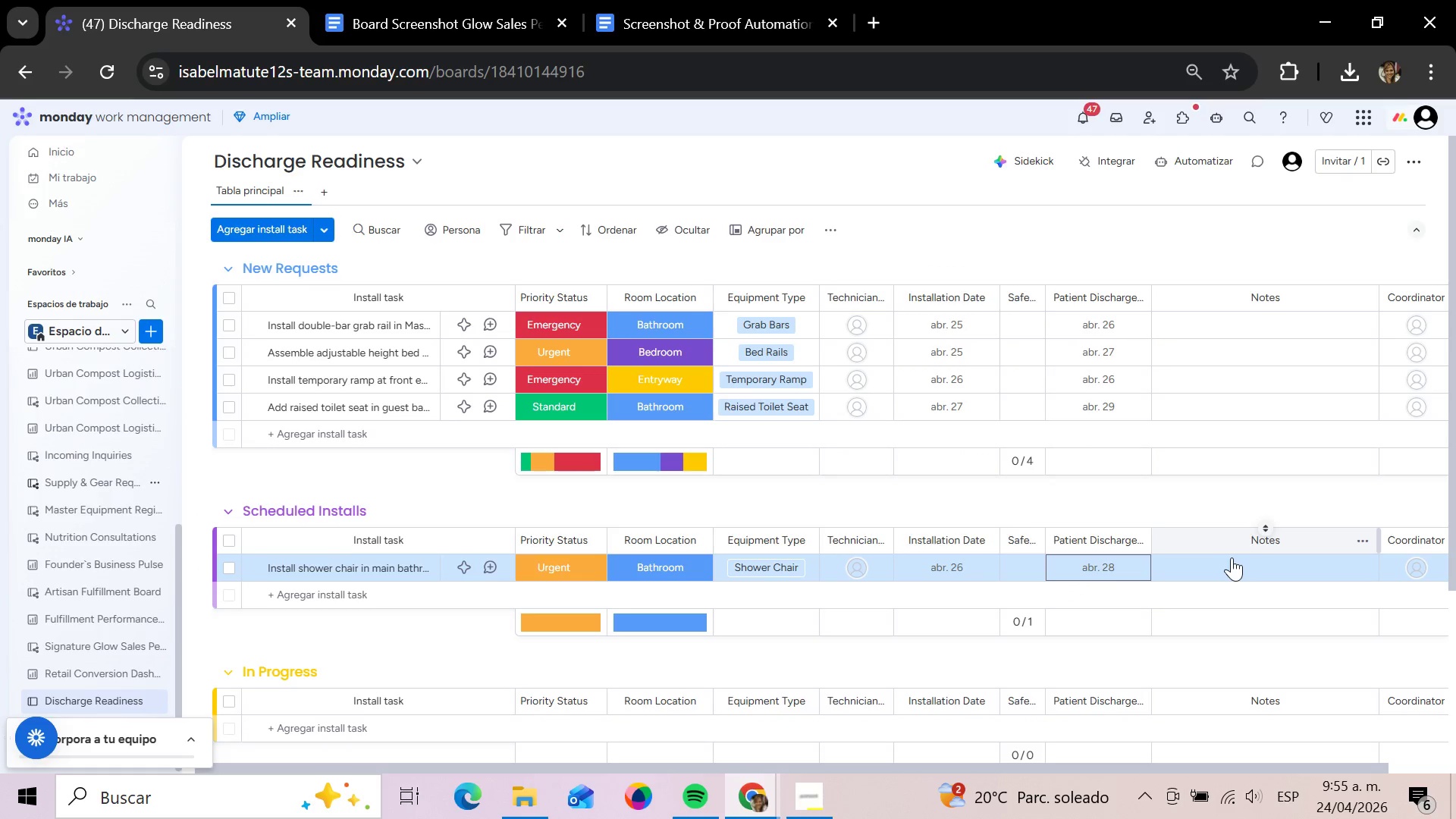 
left_click([1232, 557])
 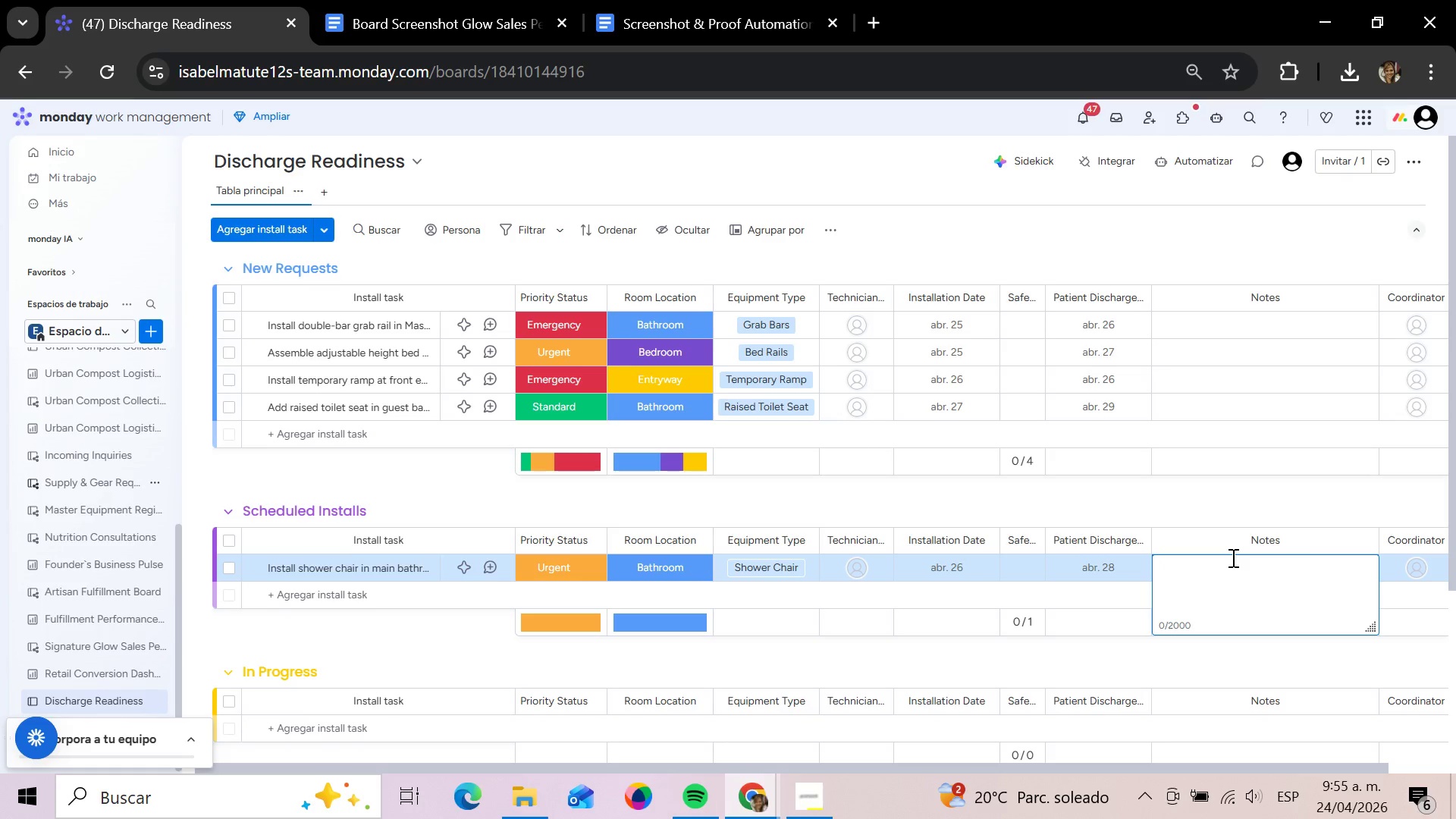 
type(Shower Stabilit support)
 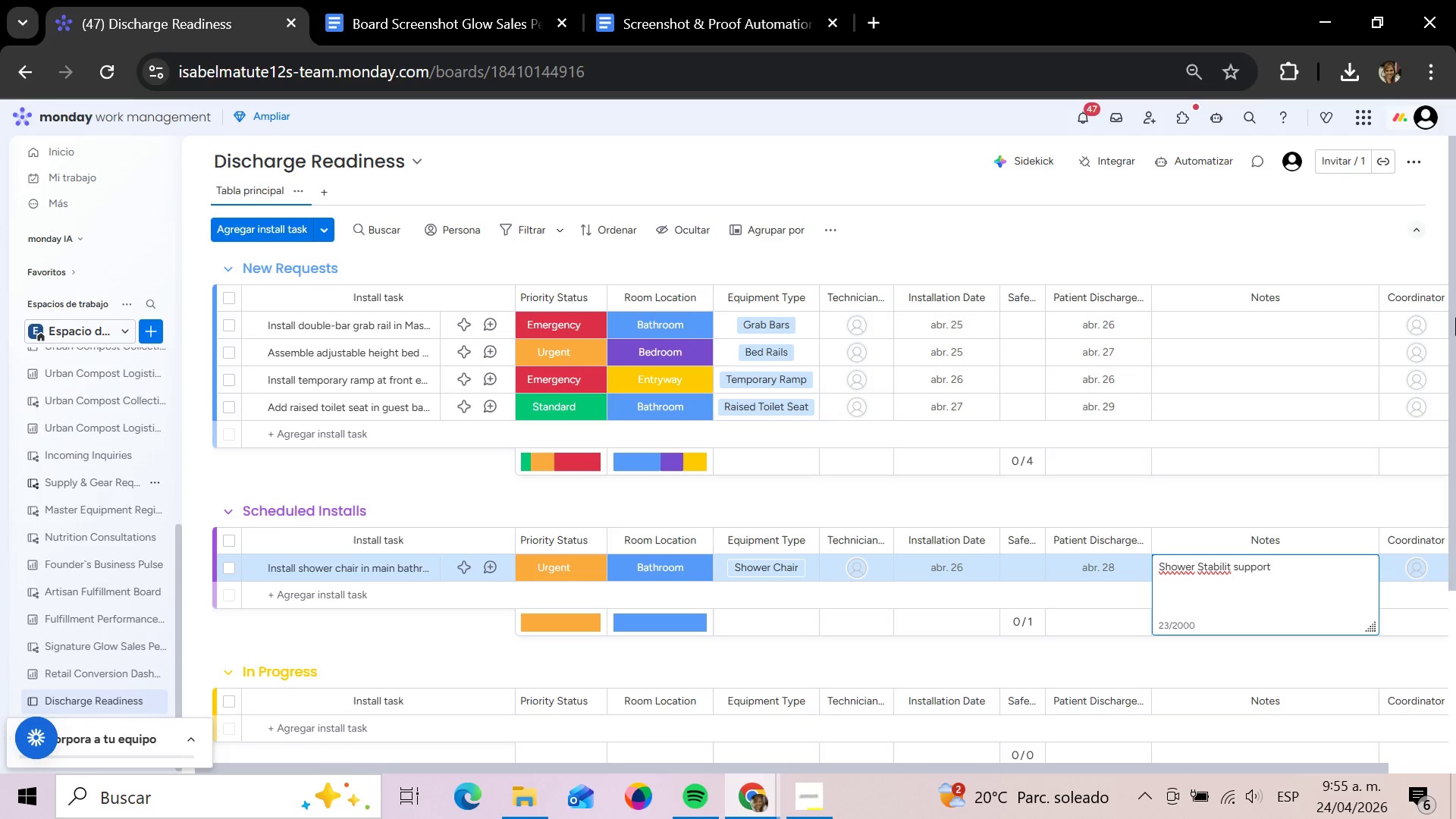 
wait(5.23)
 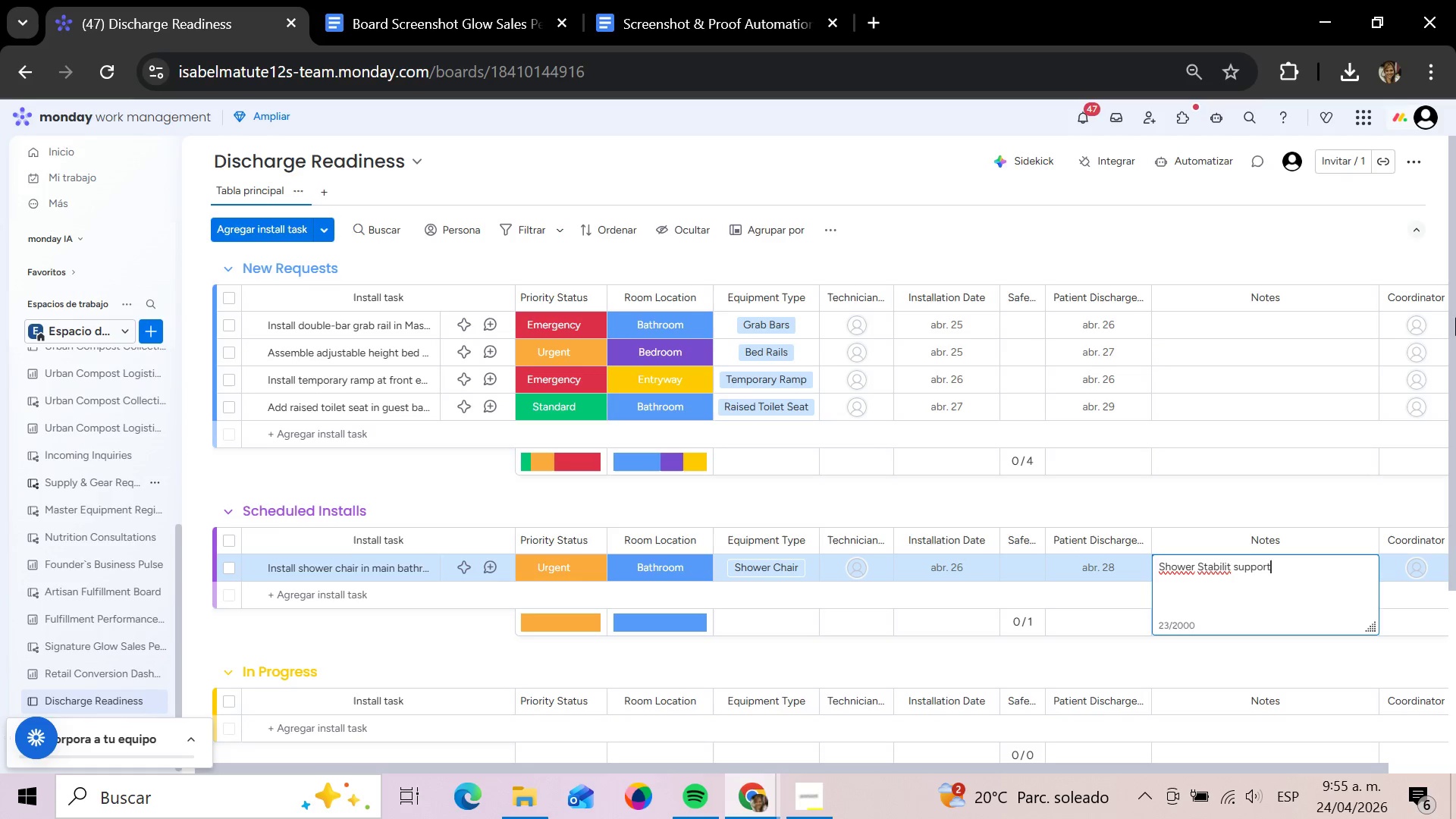 
type( needed)
 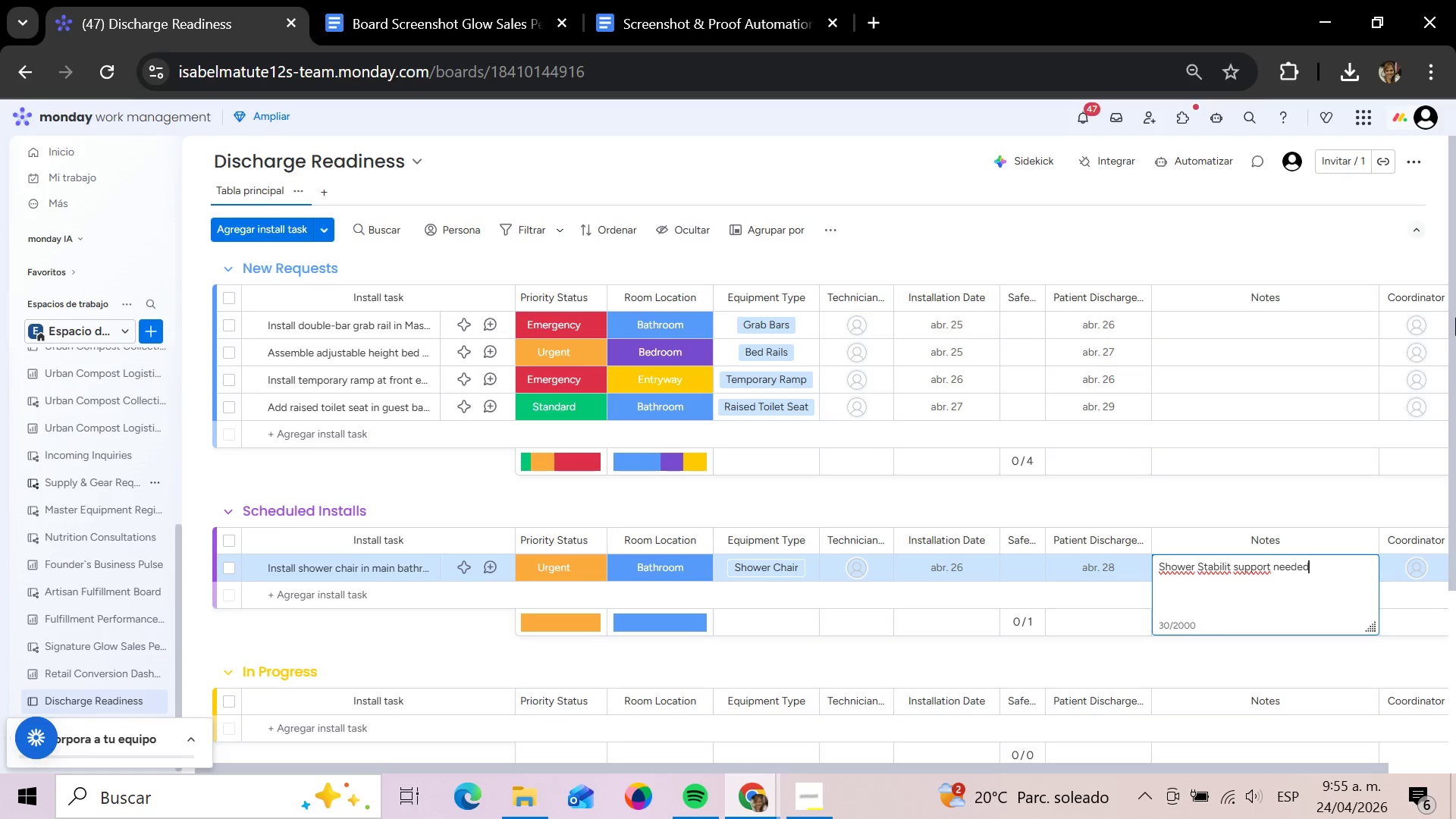 
wait(6.02)
 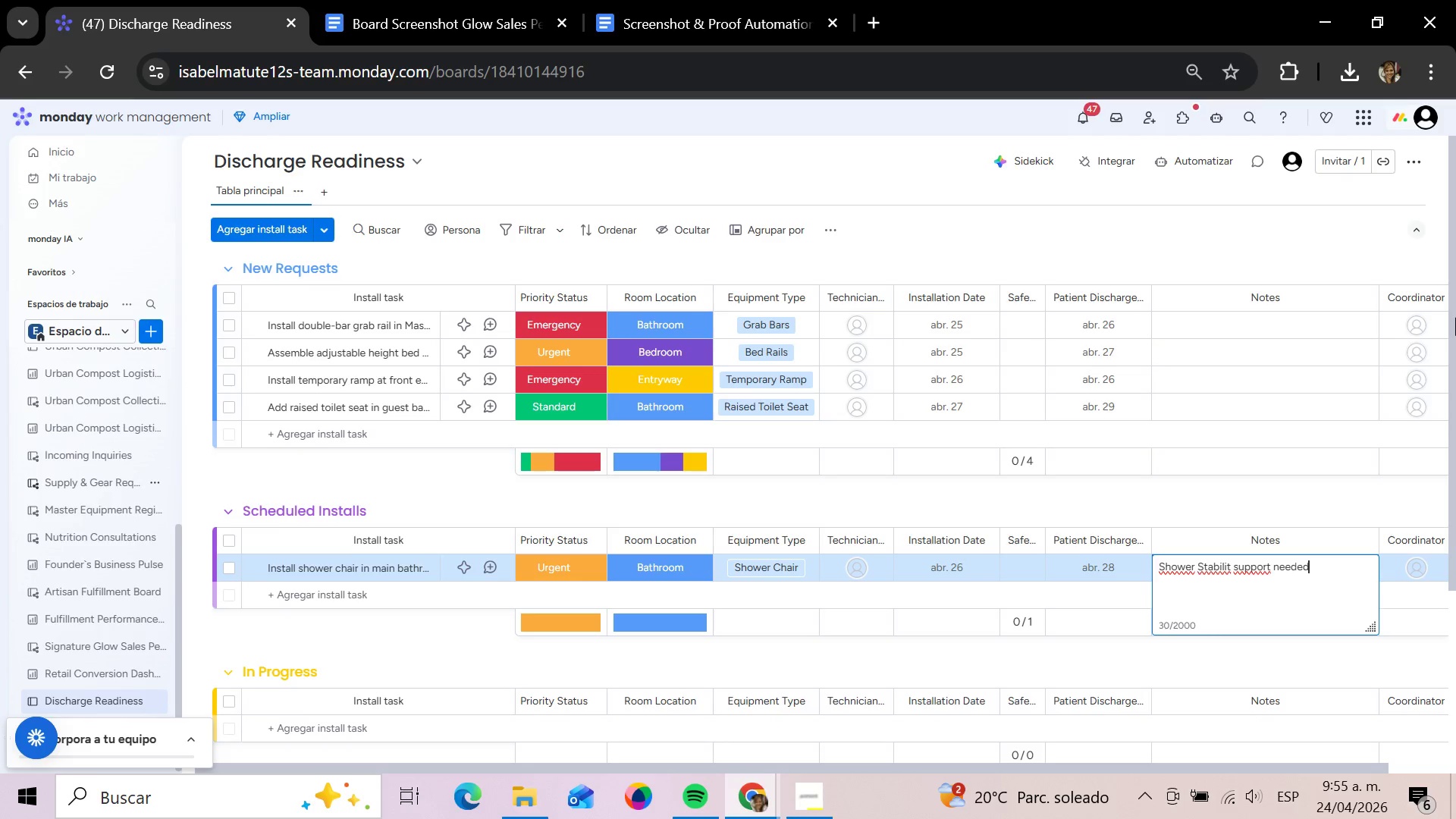 
key(Enter)
 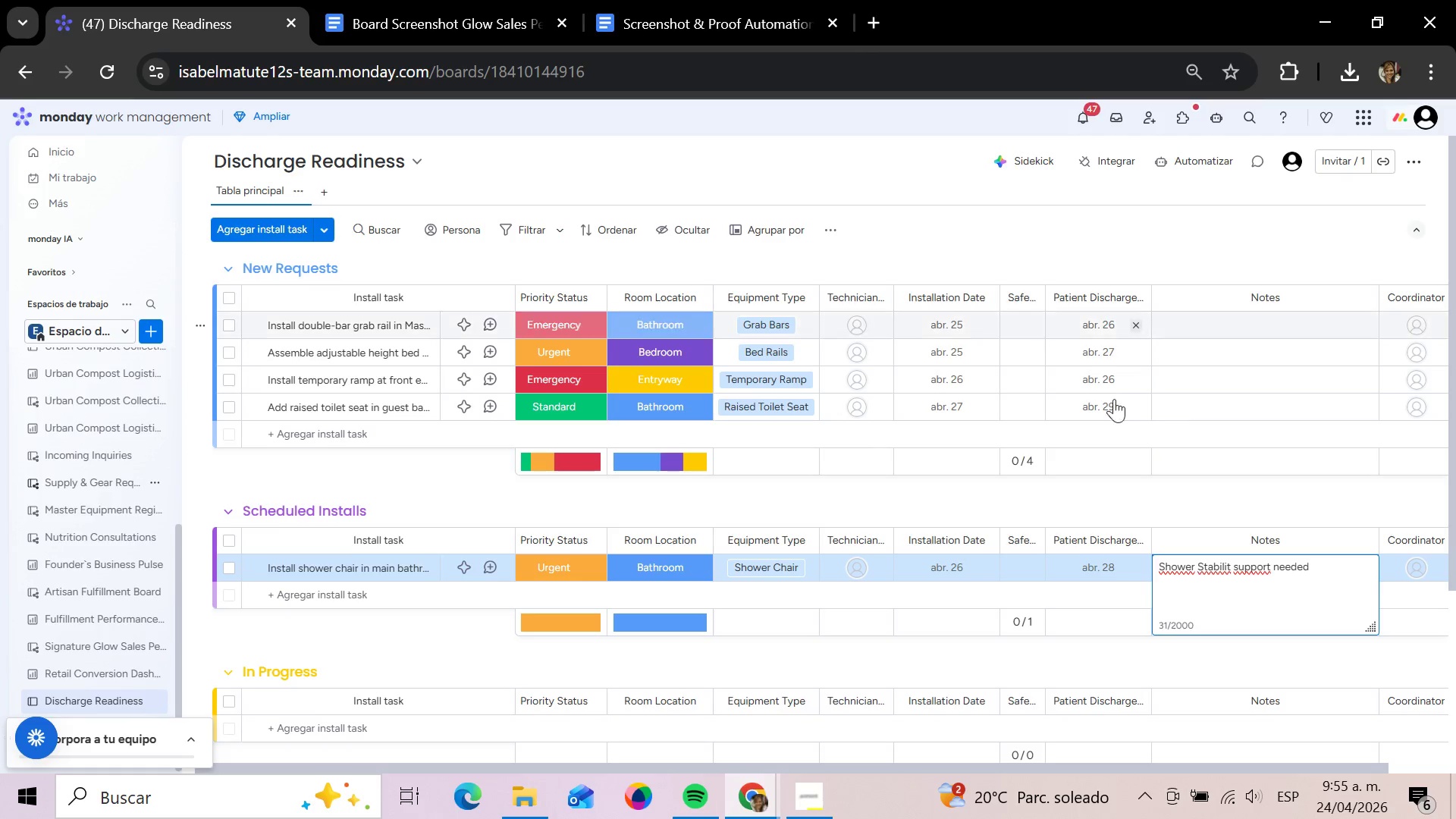 
left_click([1227, 496])
 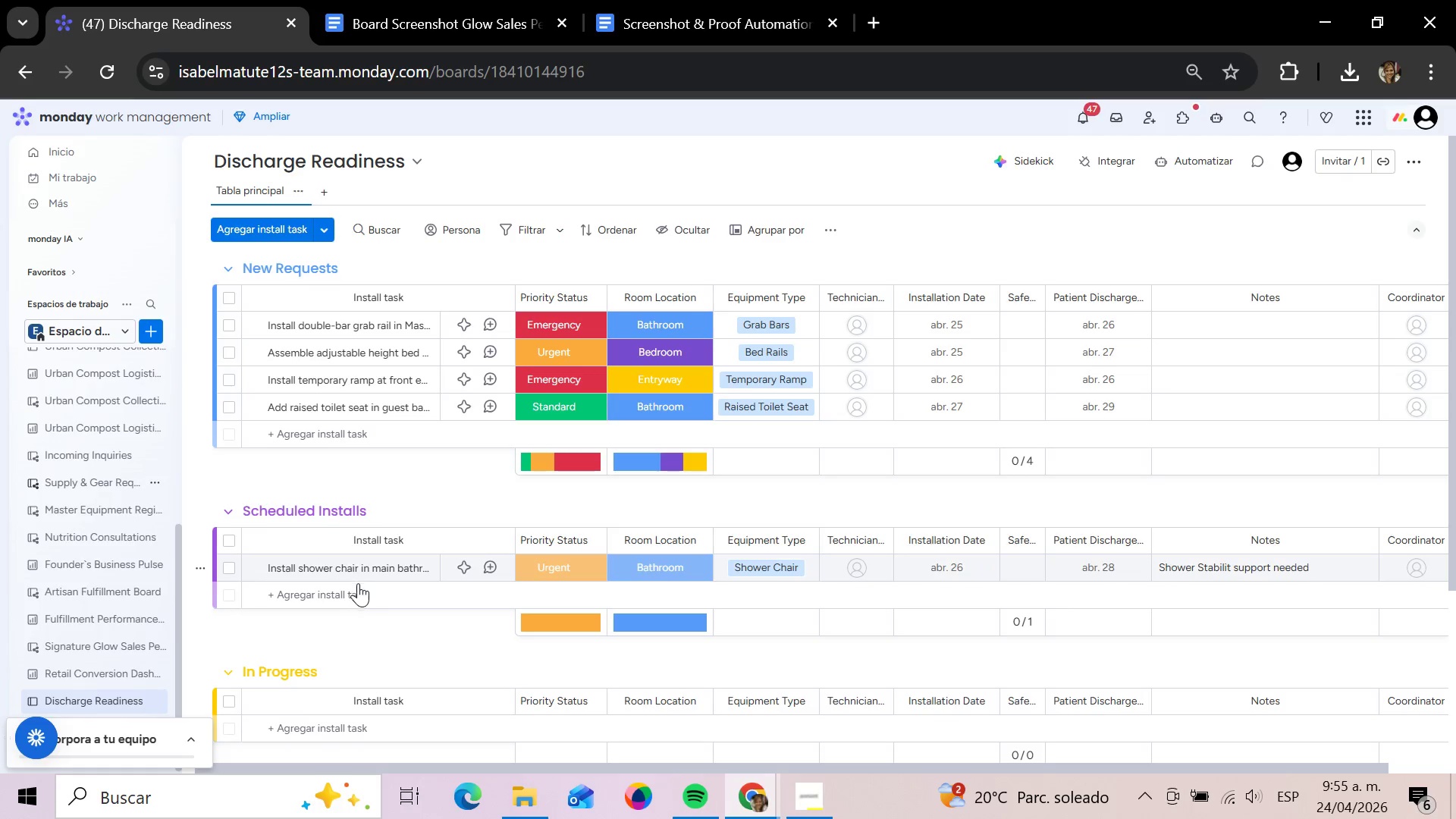 
left_click([345, 591])
 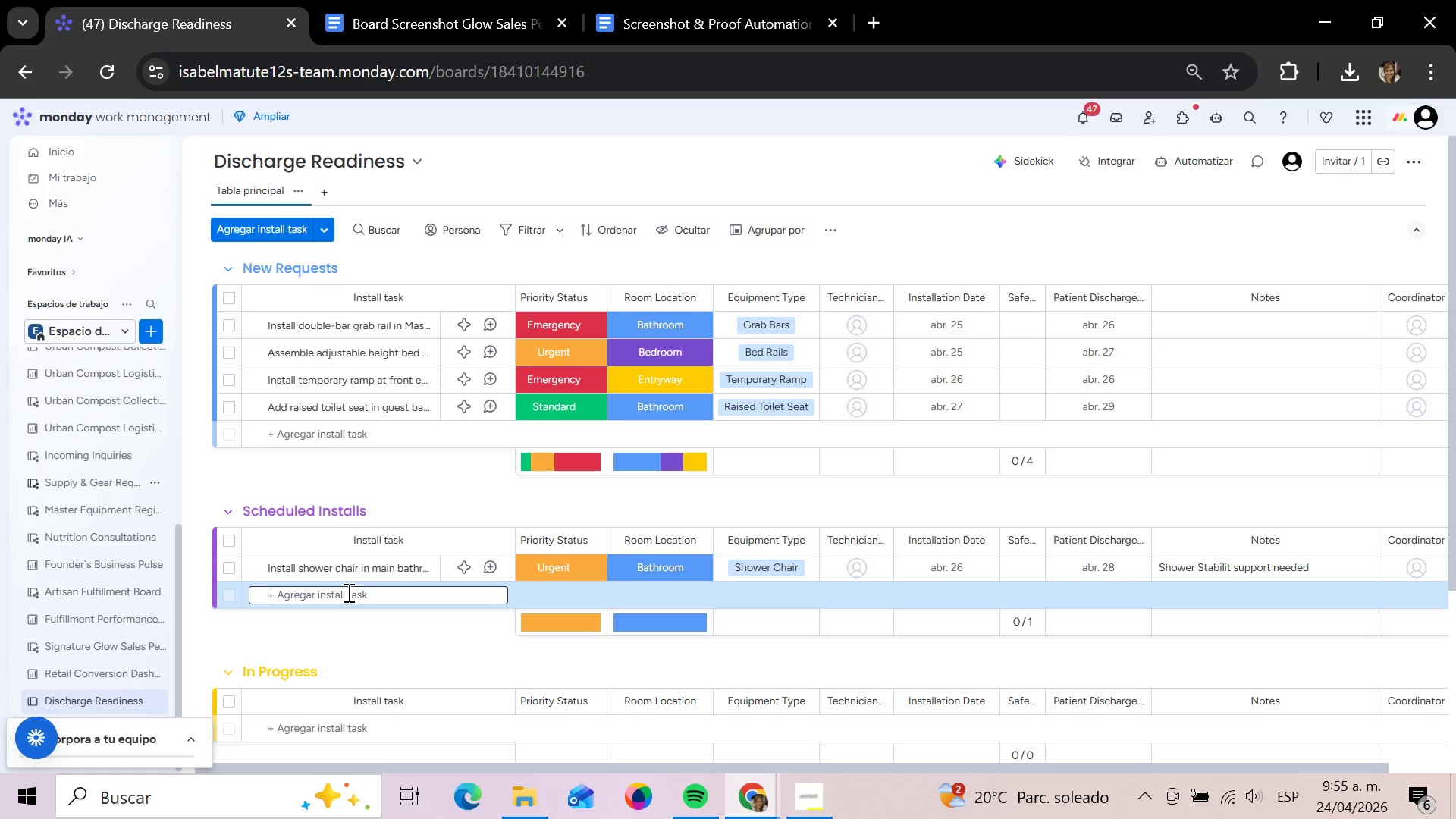 
wait(5.53)
 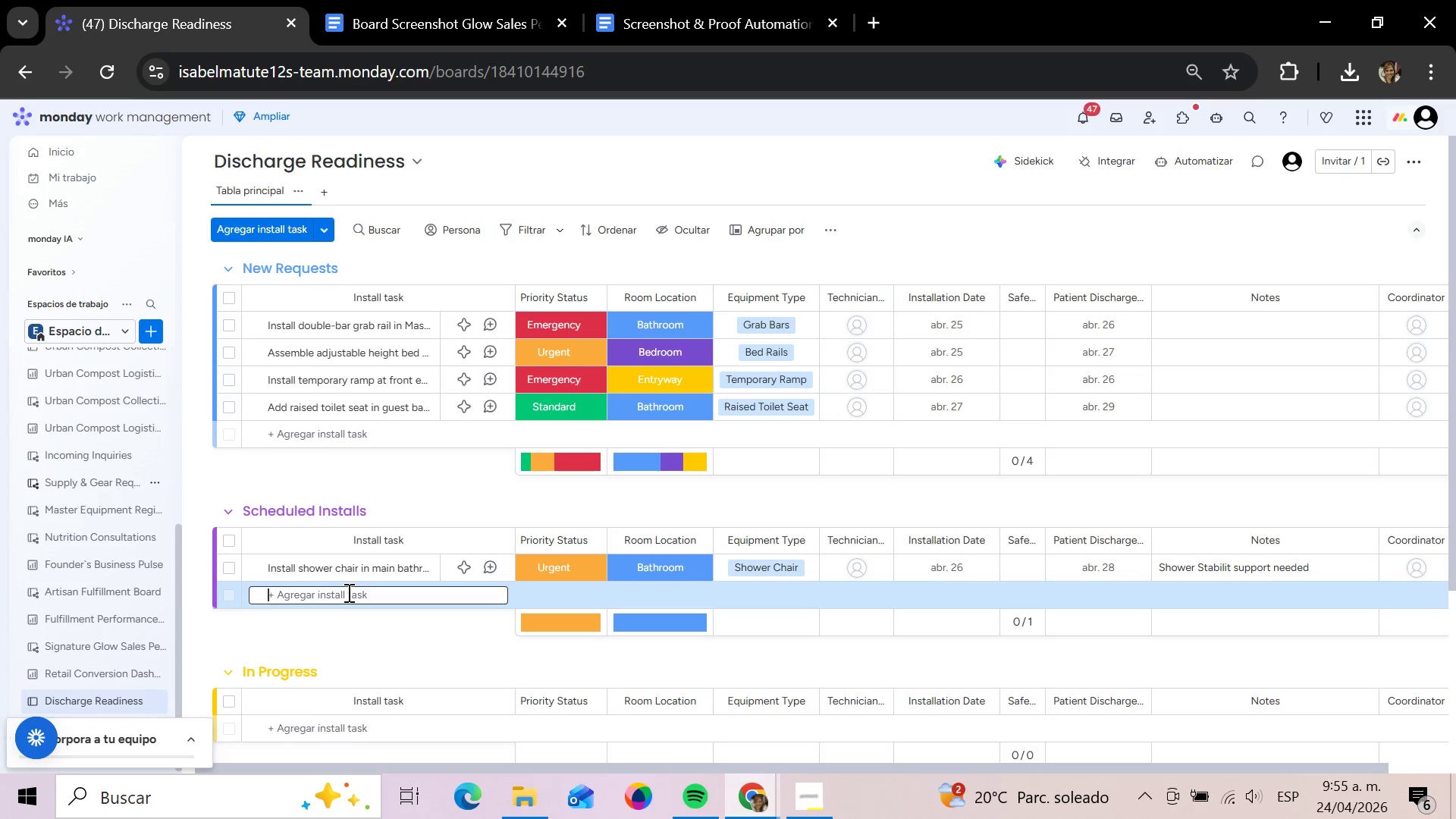 
key(CapsLock)
 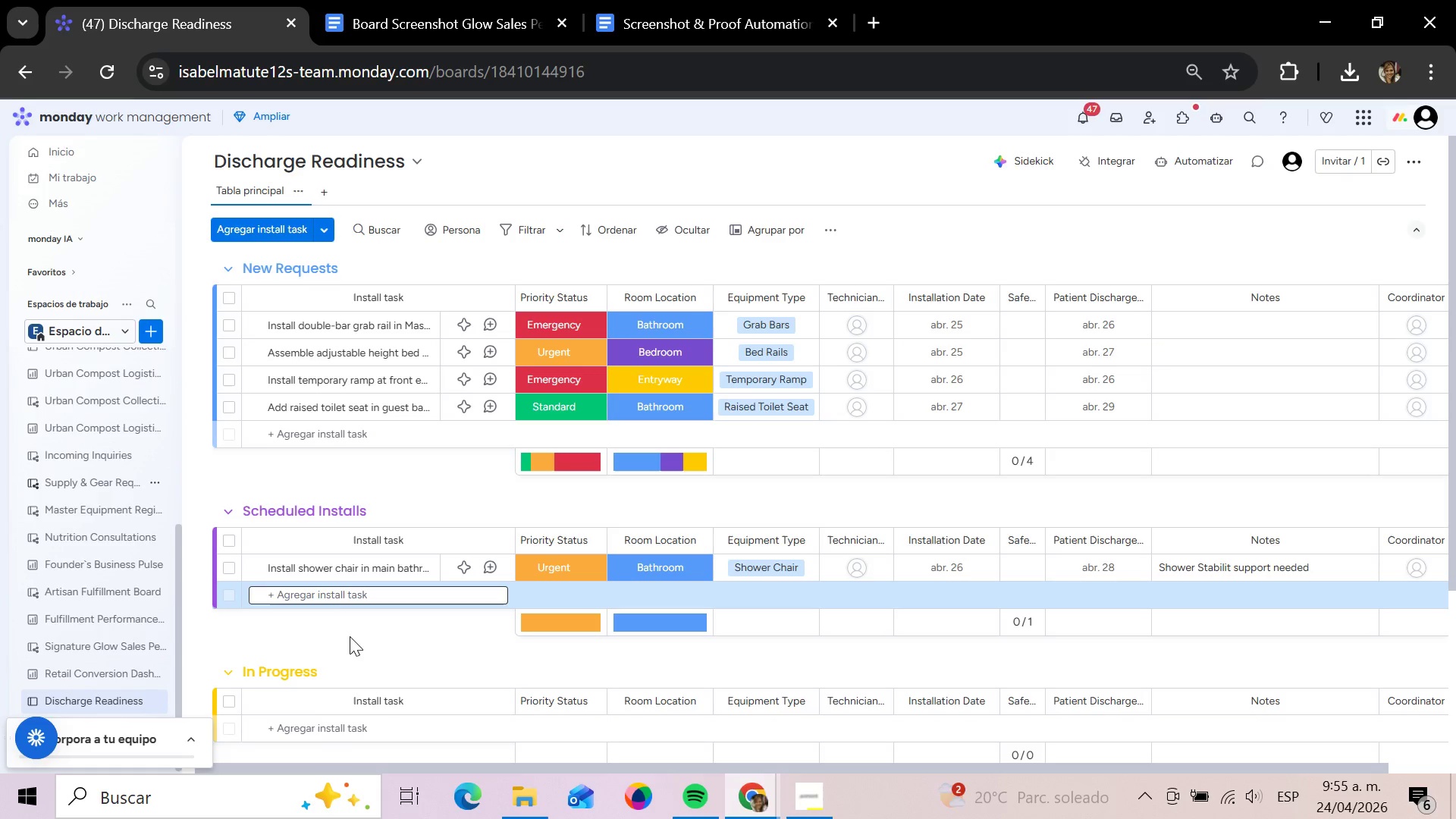 
type(Add non ]-)
key(Backspace)
key(Backspace)
key(Backspace)
type(-slip sr)
key(Backspace)
type(trips near bathu)
key(Backspace)
type(tub)
 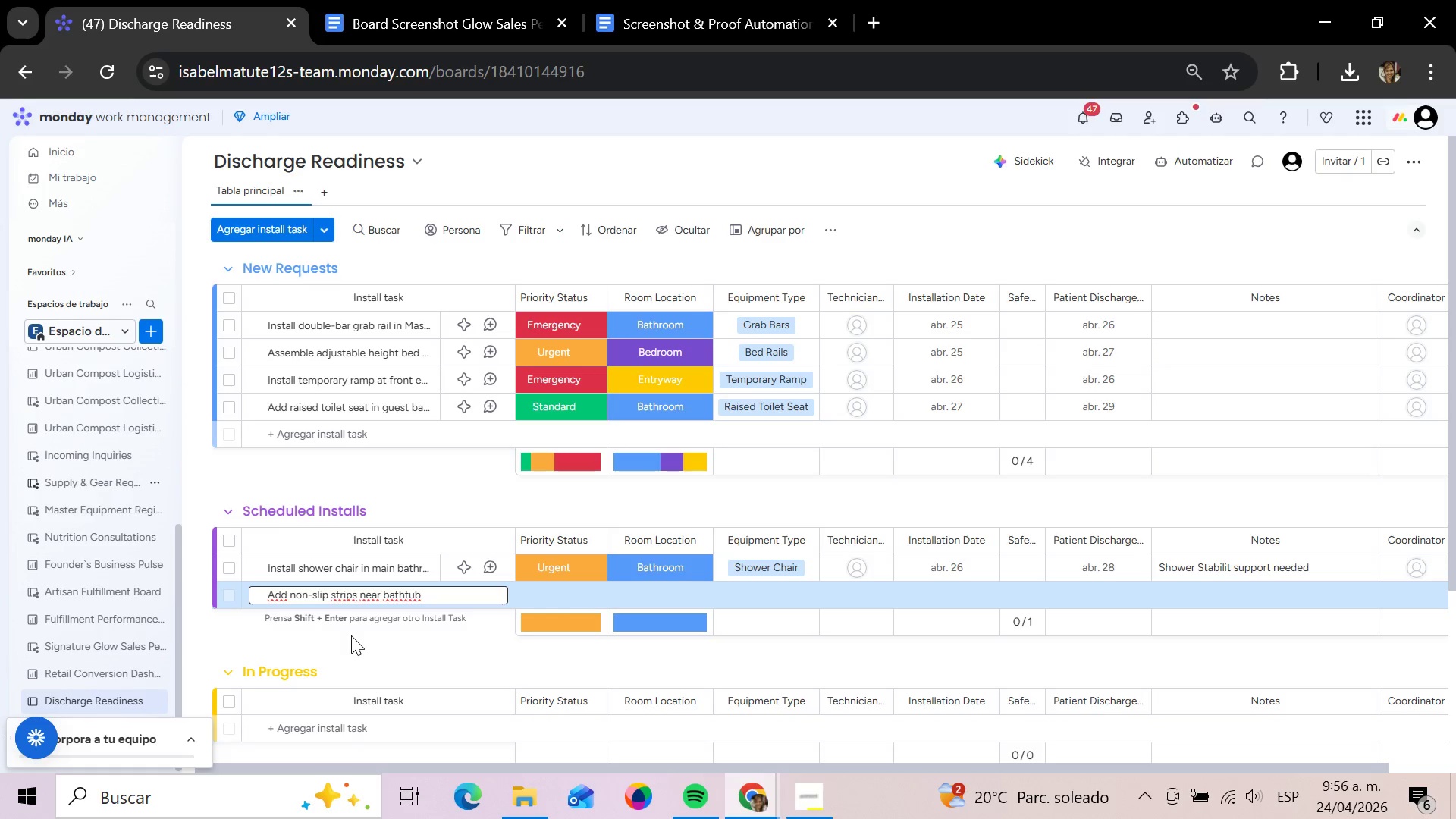 
key(Enter)
 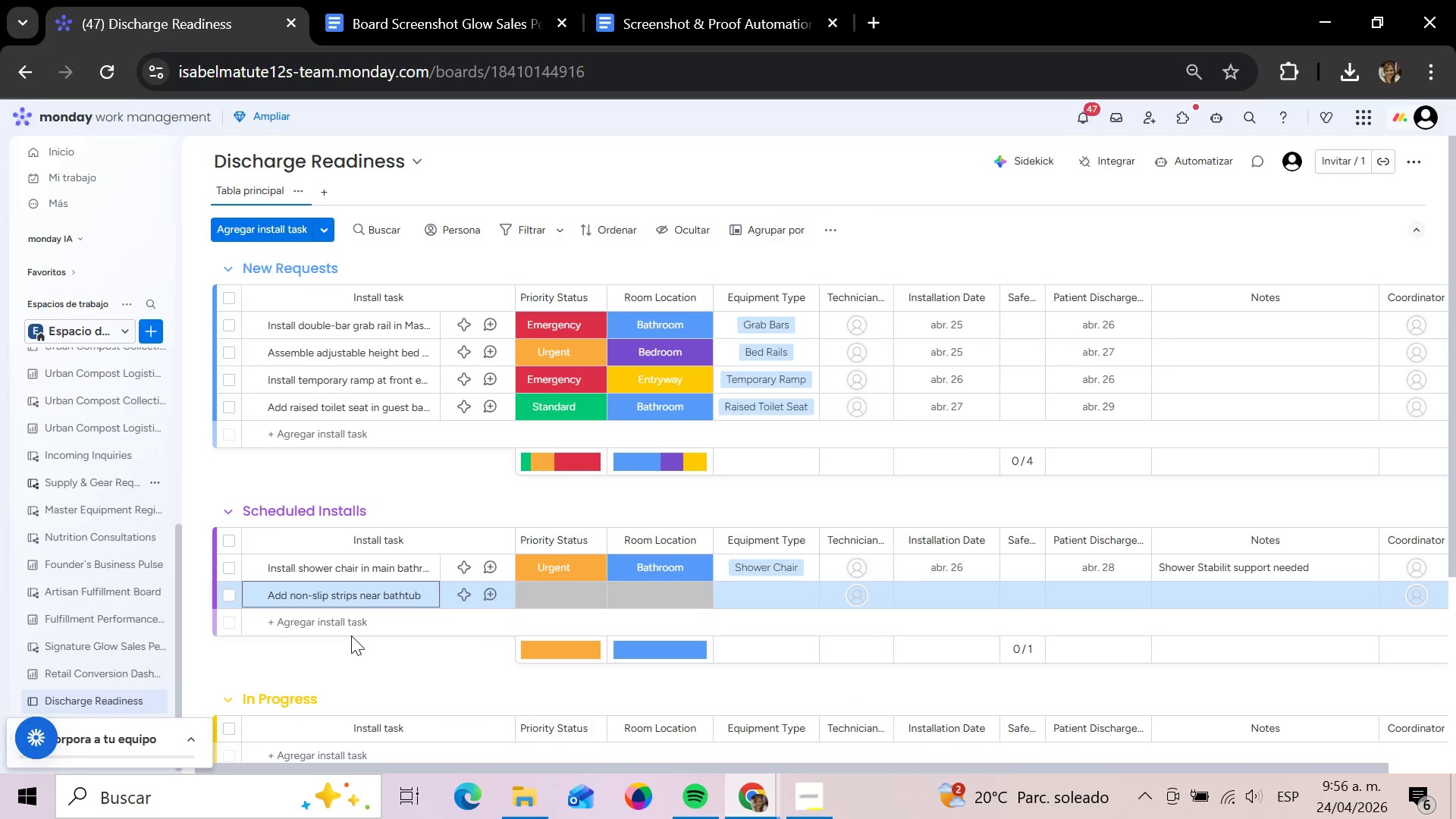 
key(ArrowRight)
 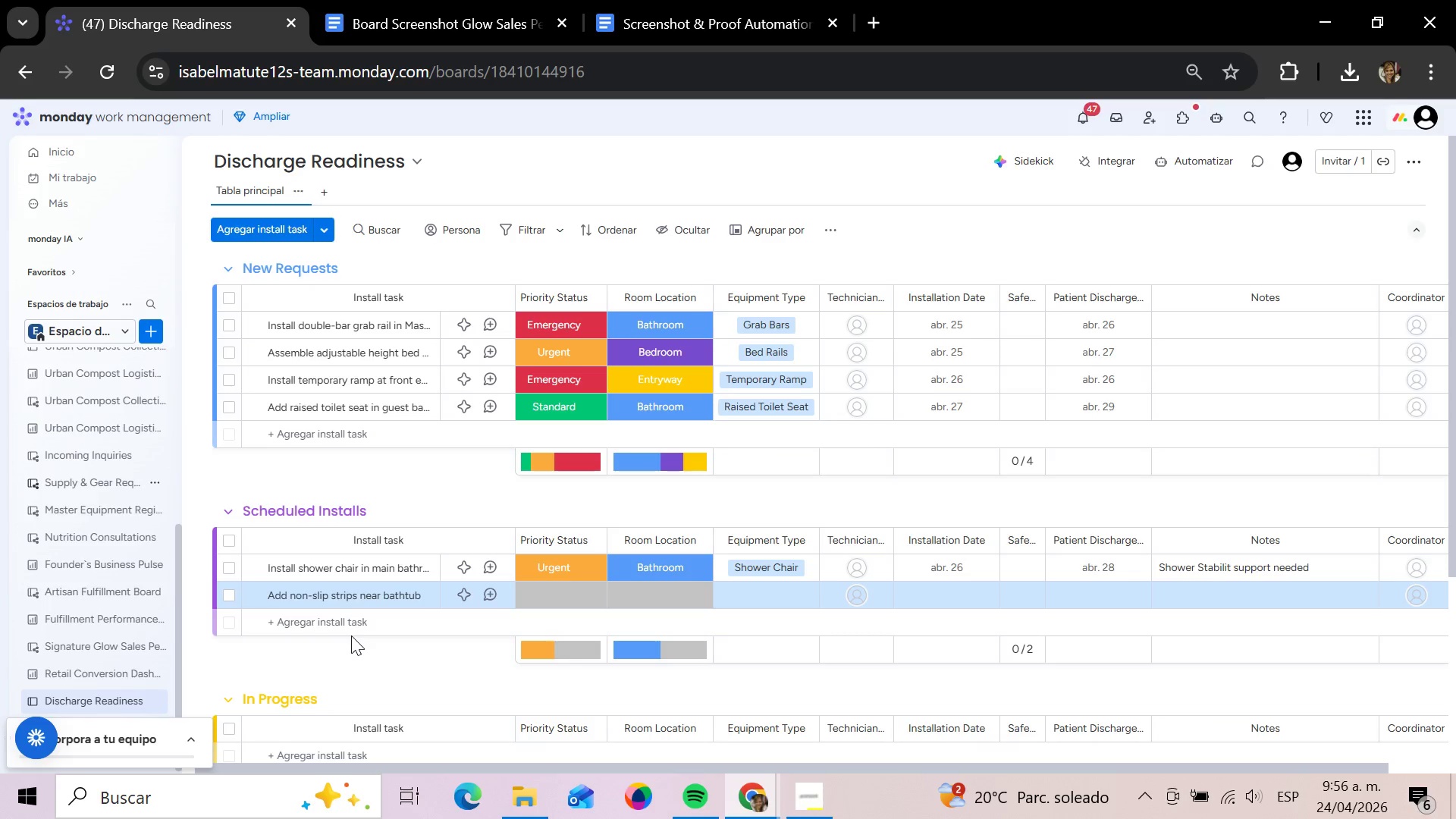 
key(ArrowRight)
 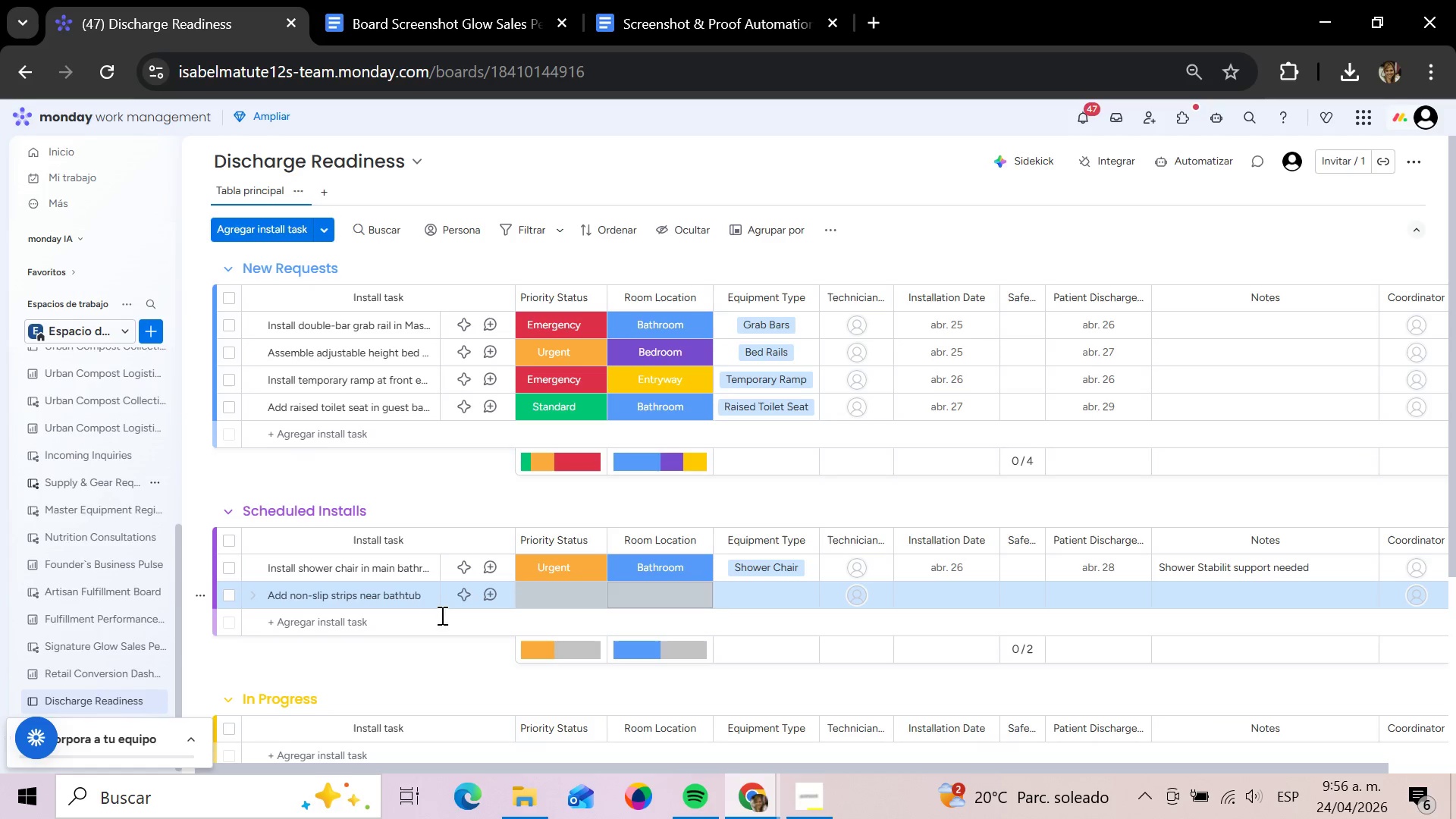 
left_click([561, 607])
 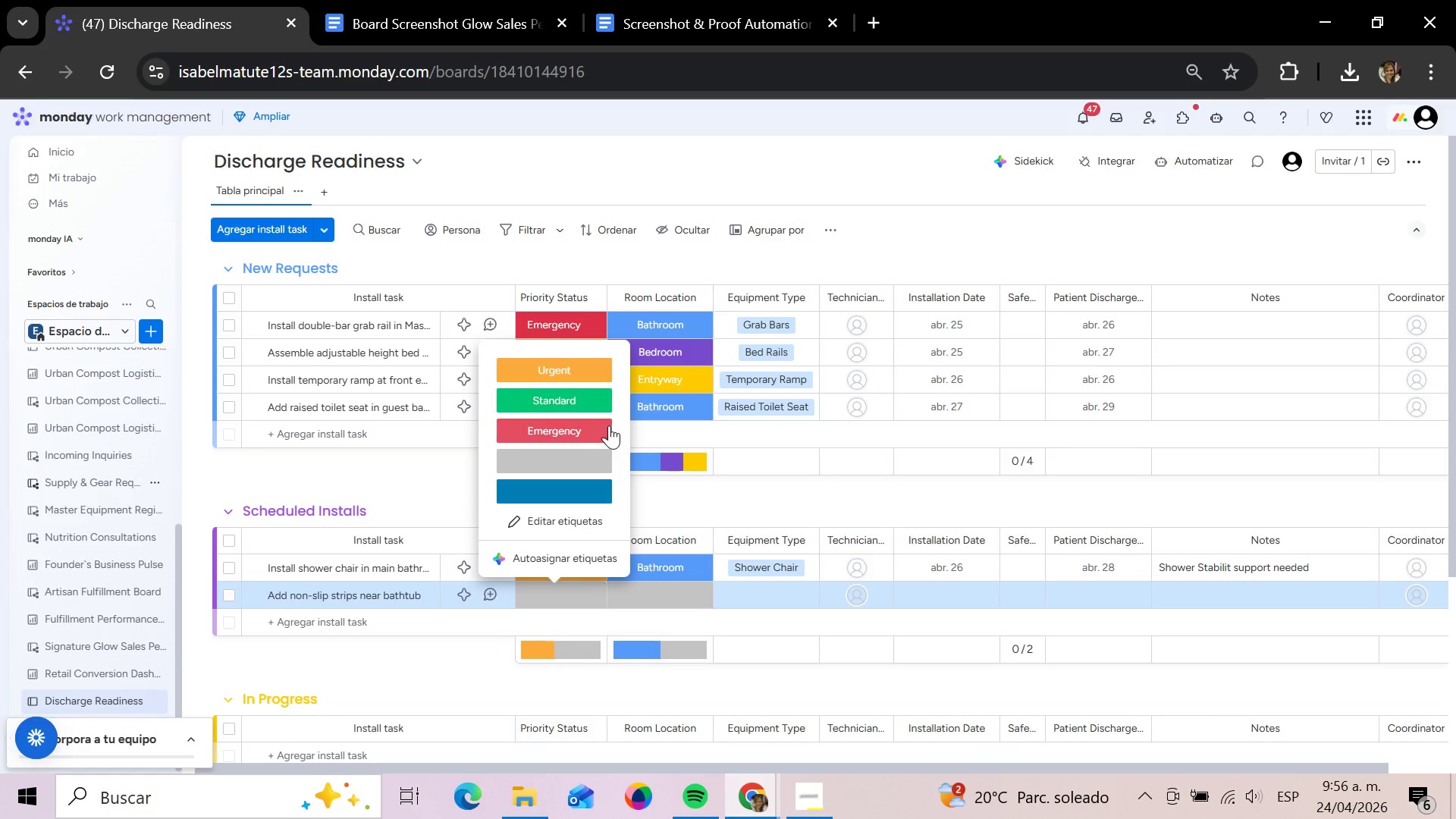 
left_click([577, 400])
 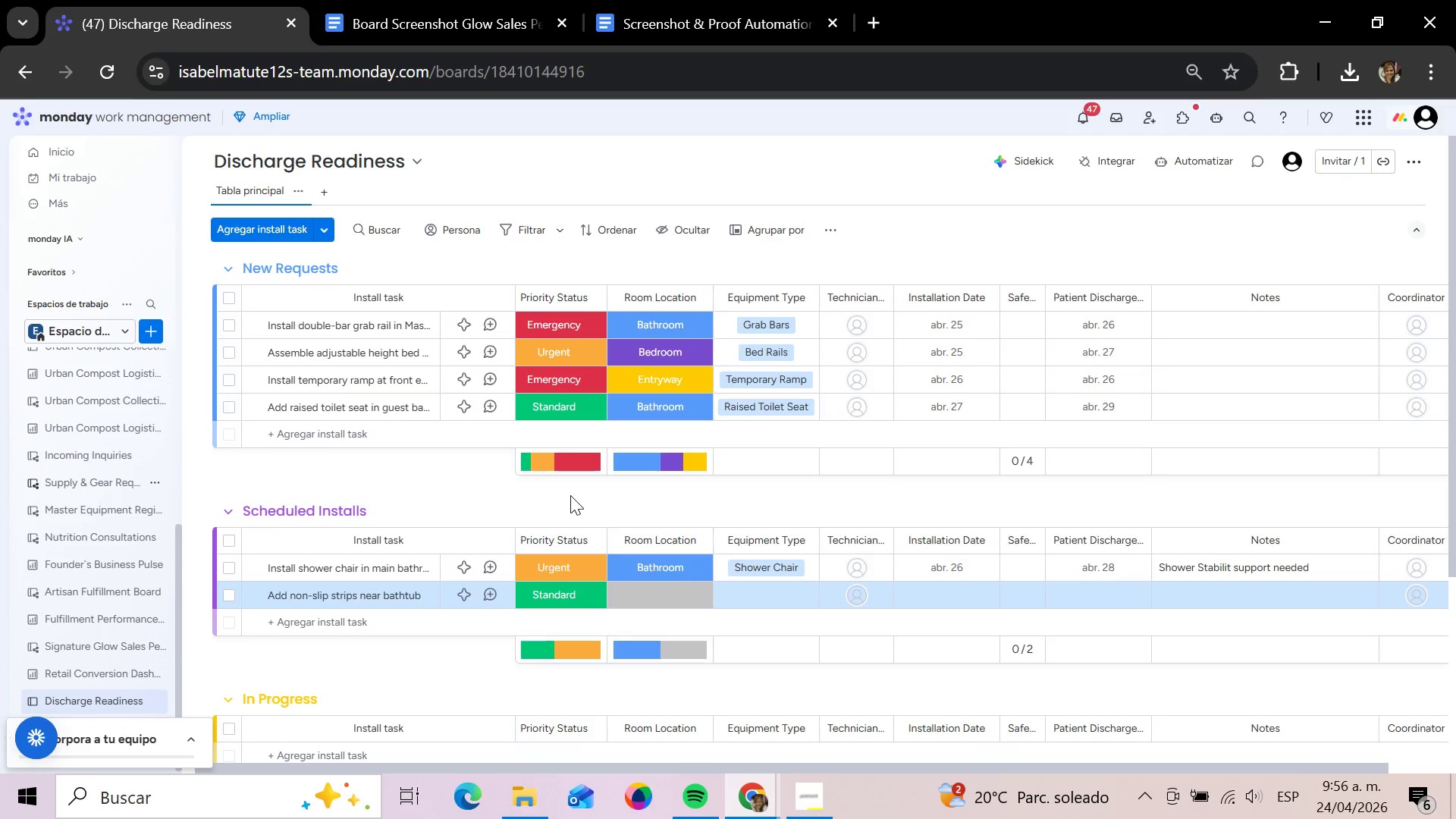 
wait(11.55)
 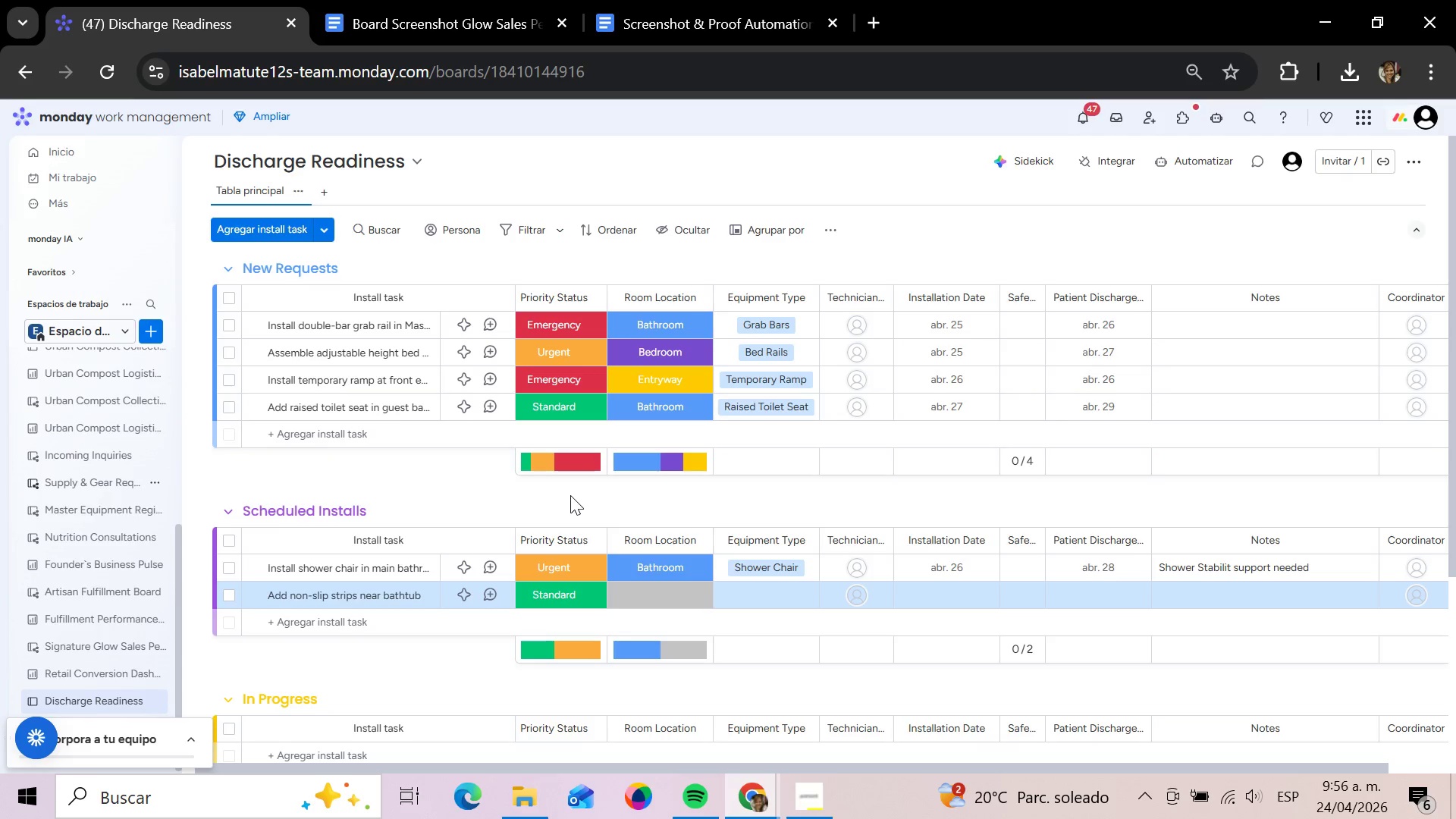 
left_click([646, 604])
 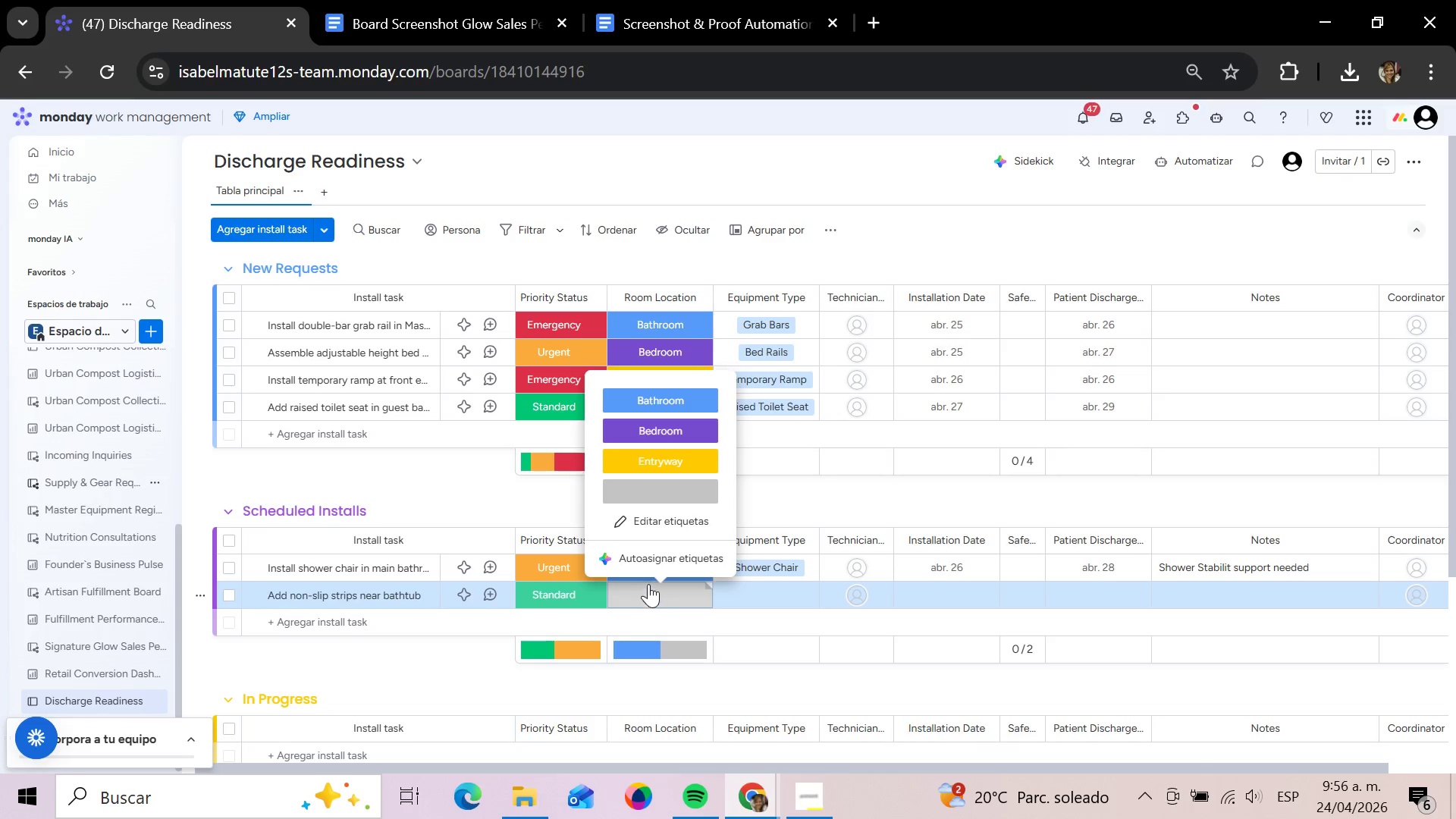 
left_click([646, 395])
 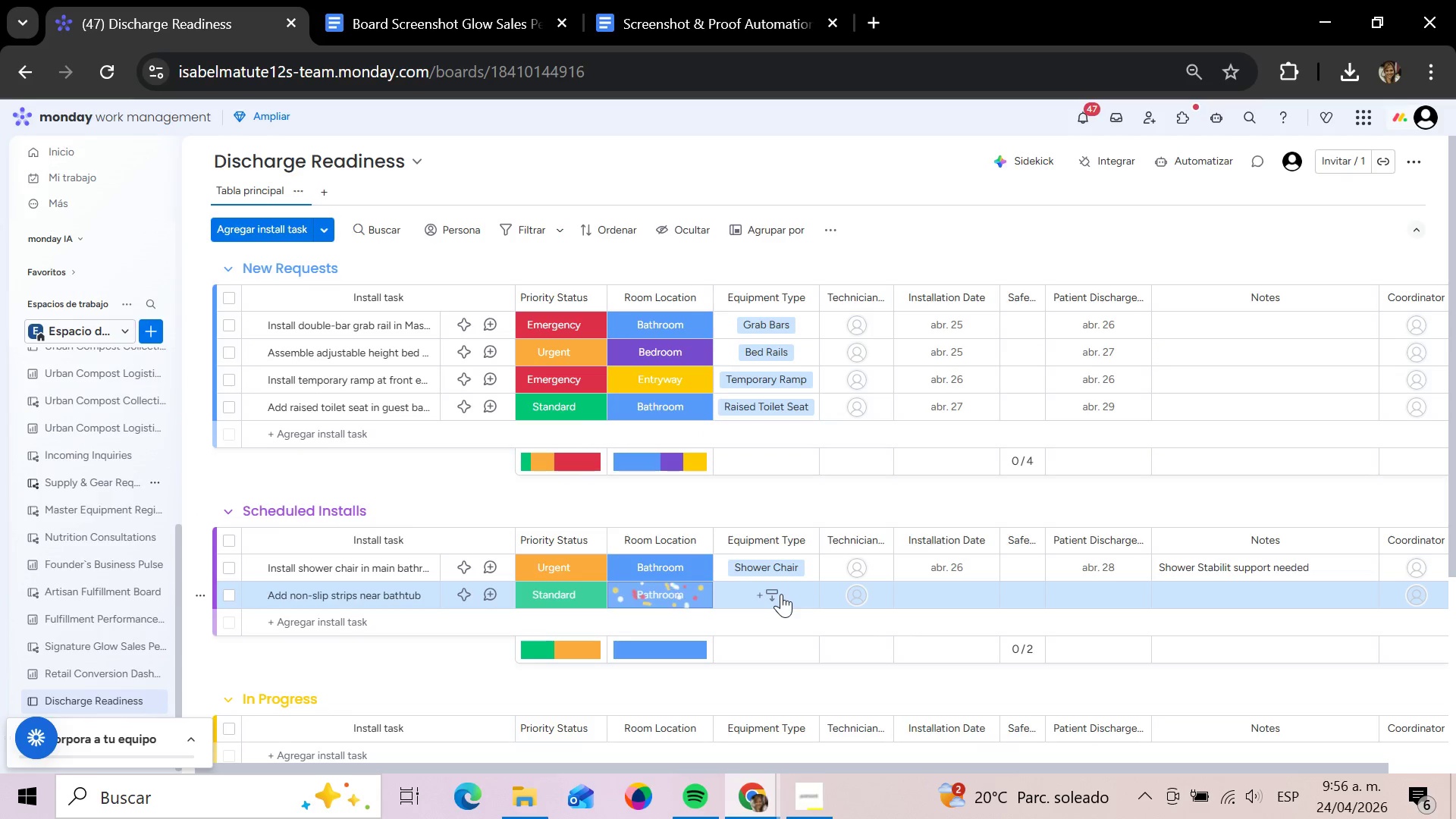 
left_click([781, 594])
 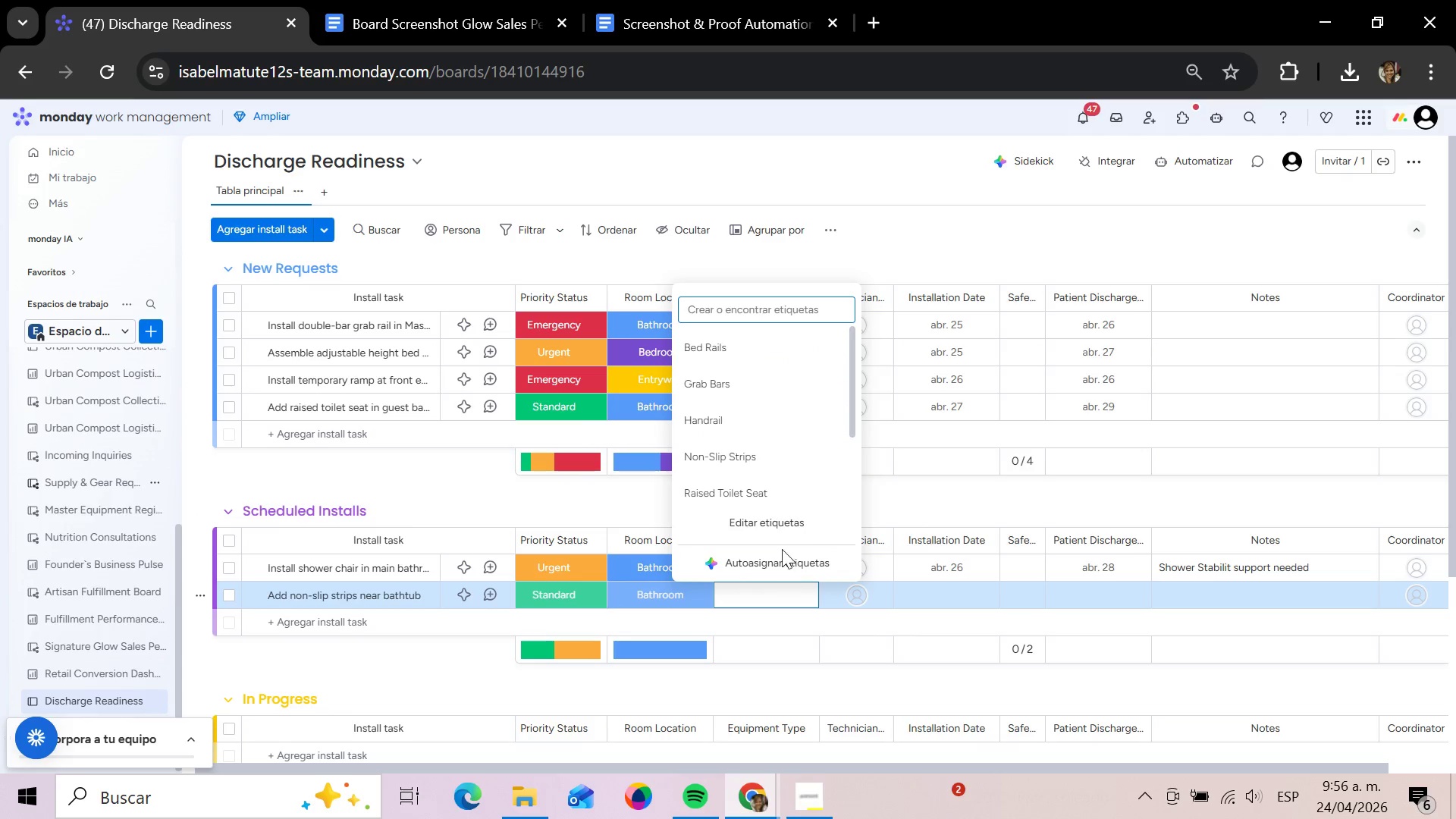 
left_click([739, 465])
 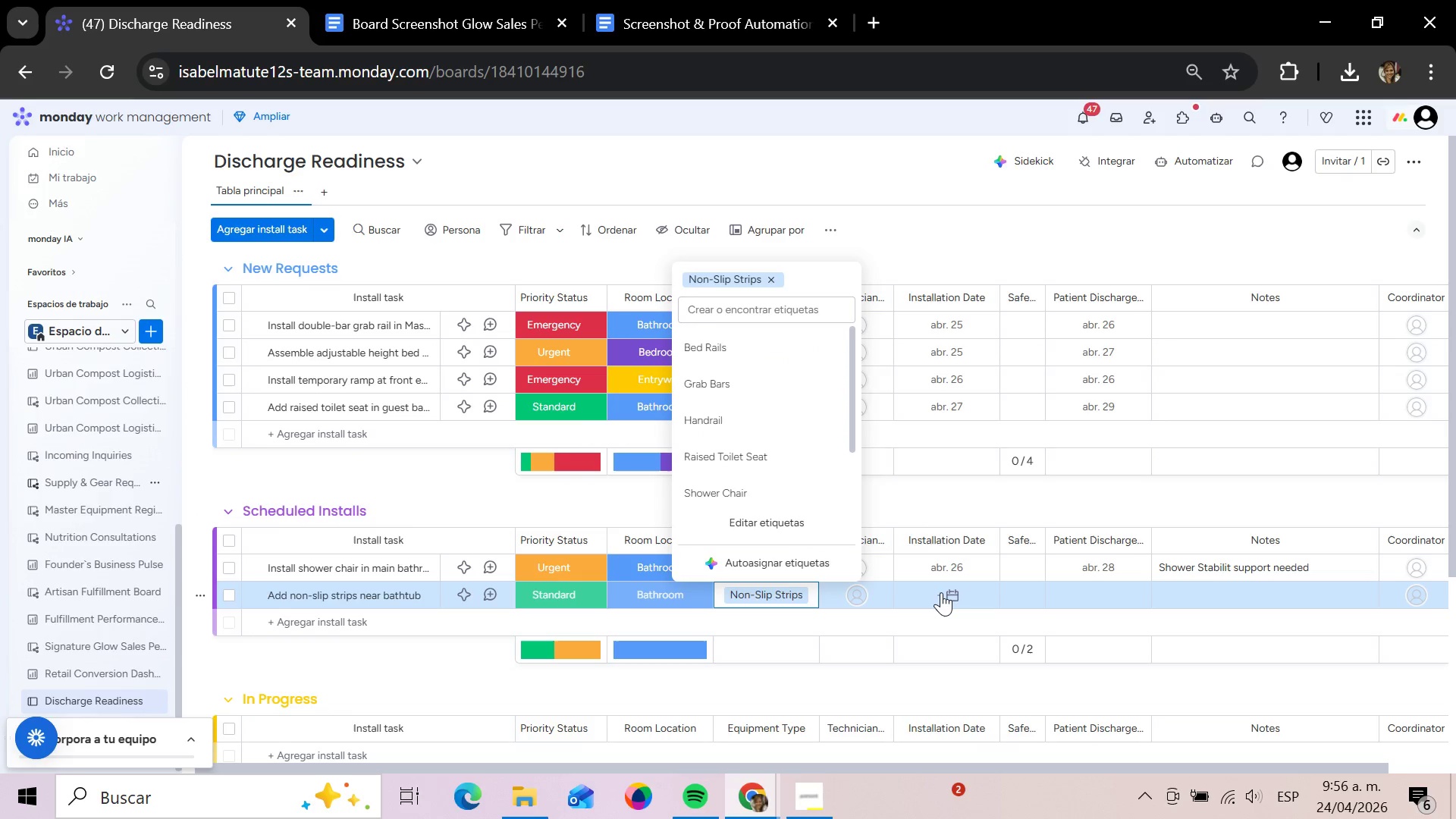 
mouse_move([948, 599])
 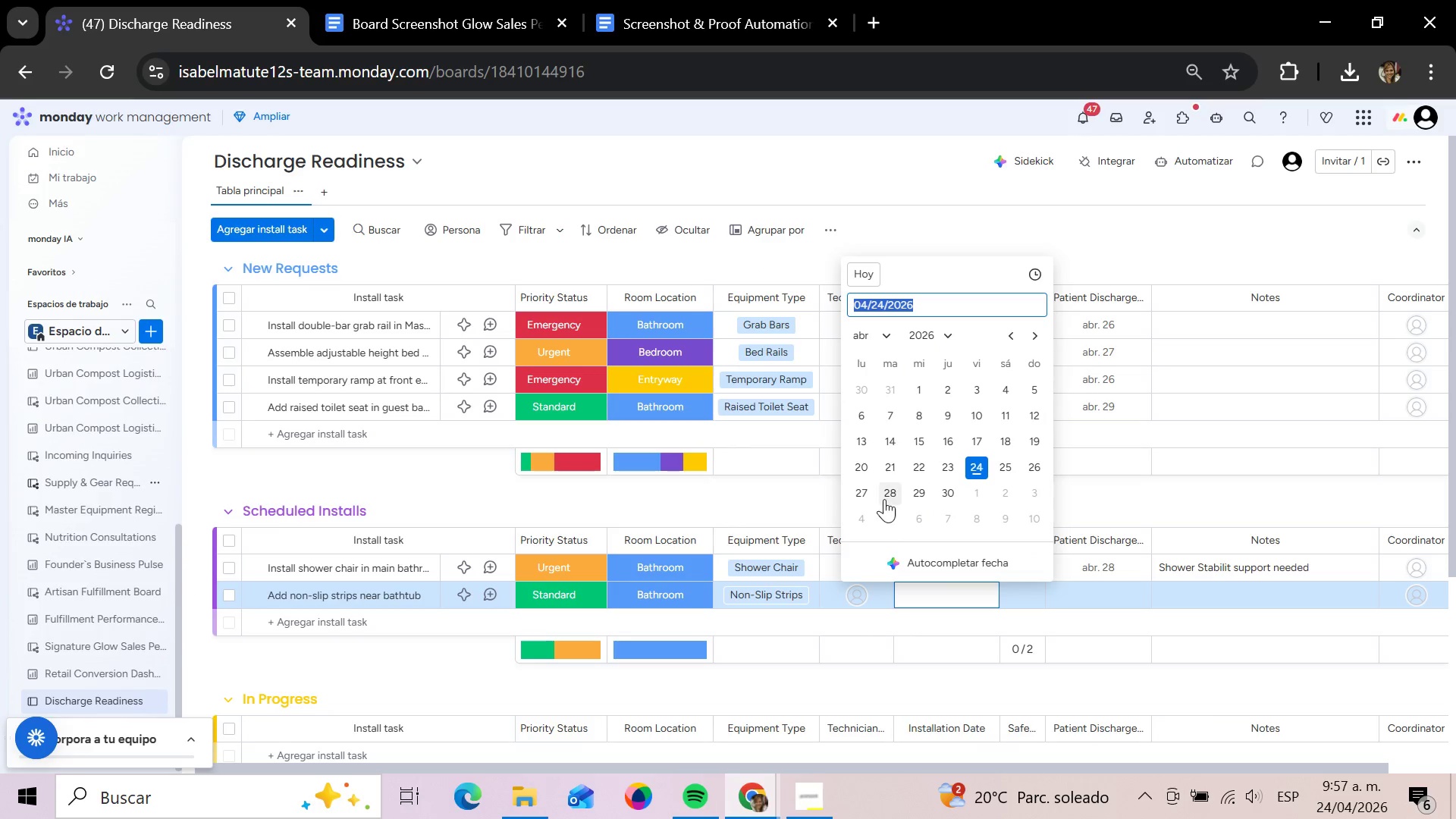 
left_click([888, 499])
 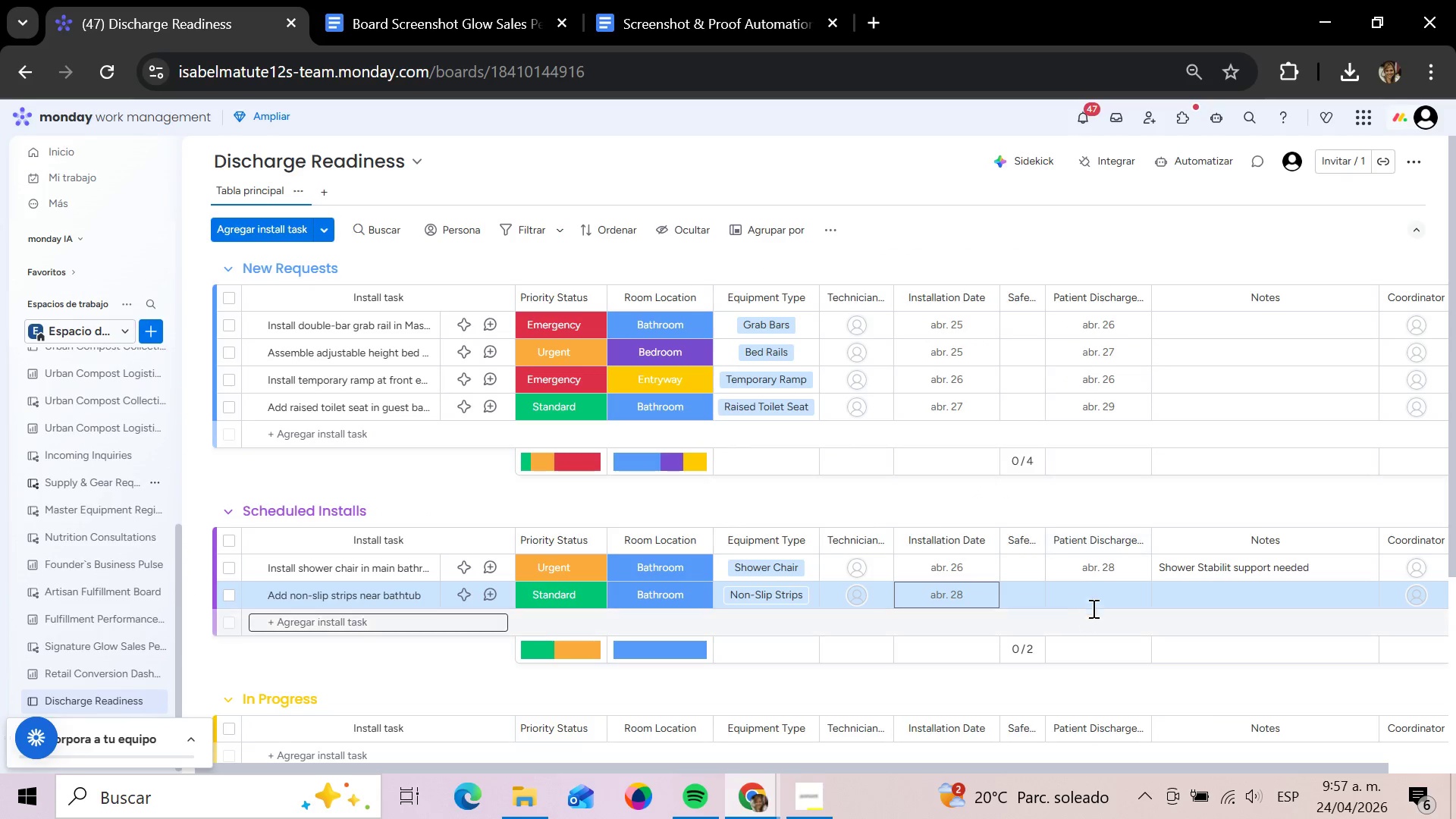 
left_click([1098, 592])
 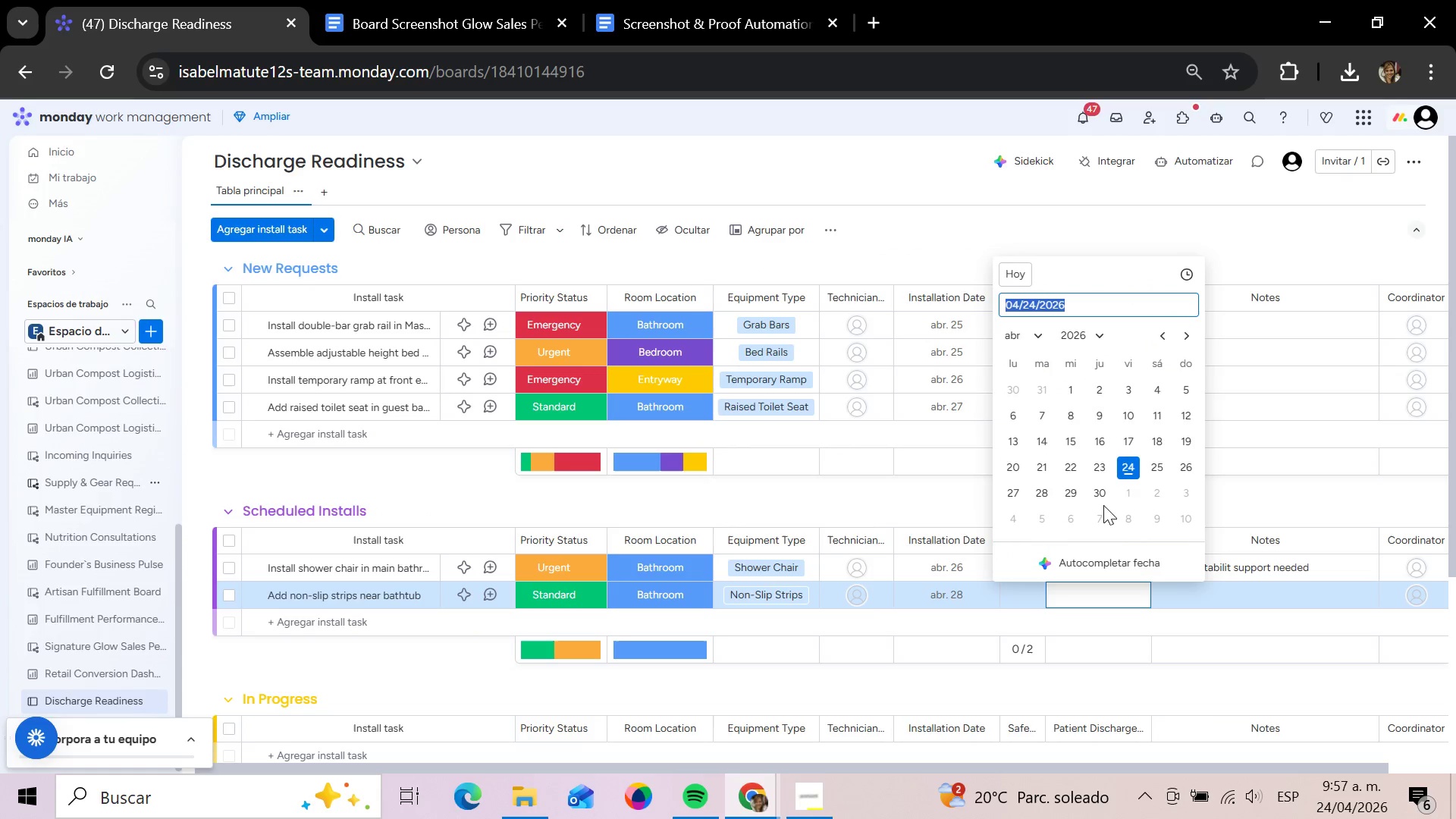 
double_click([1100, 497])
 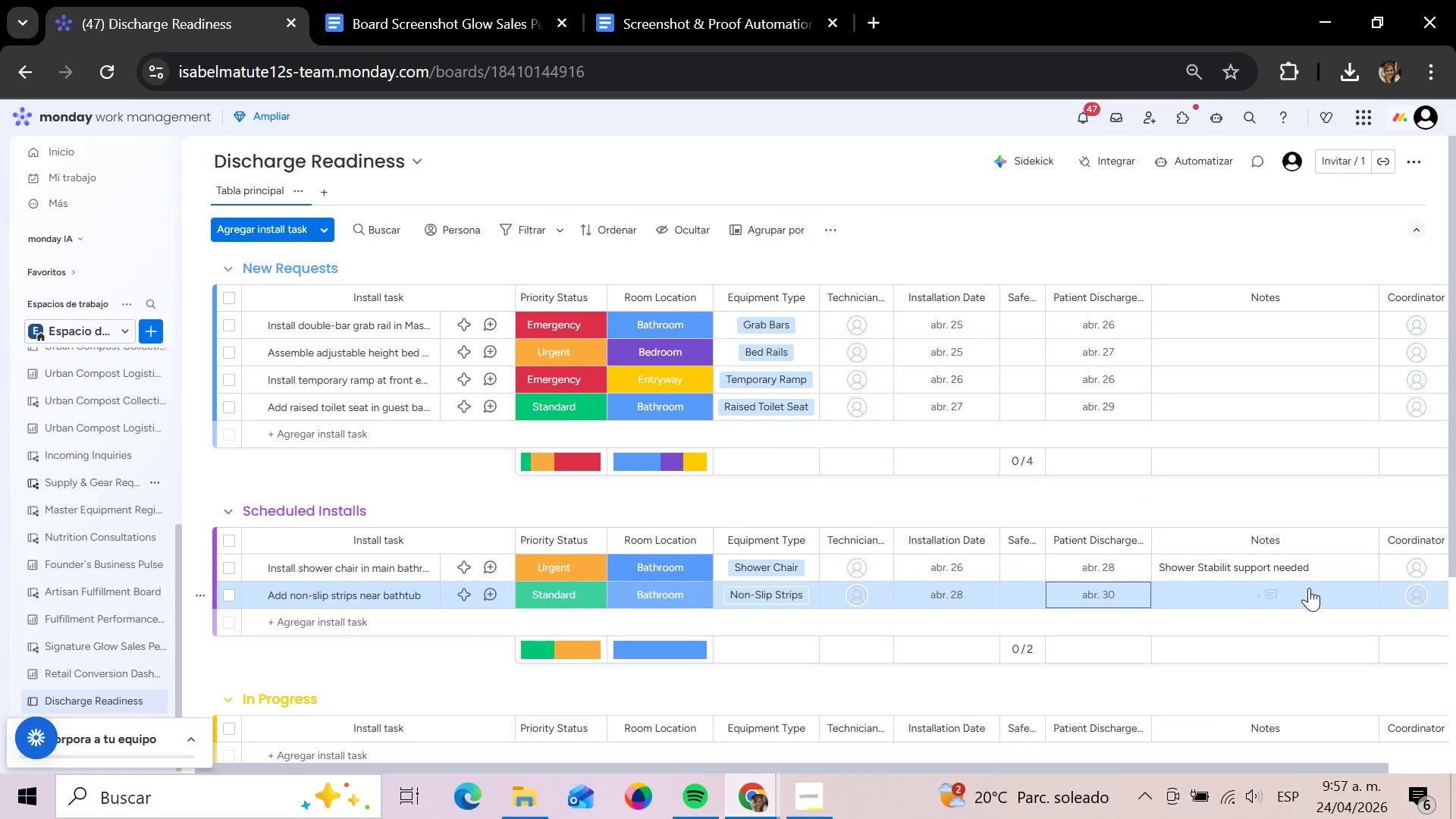 
left_click([1250, 593])
 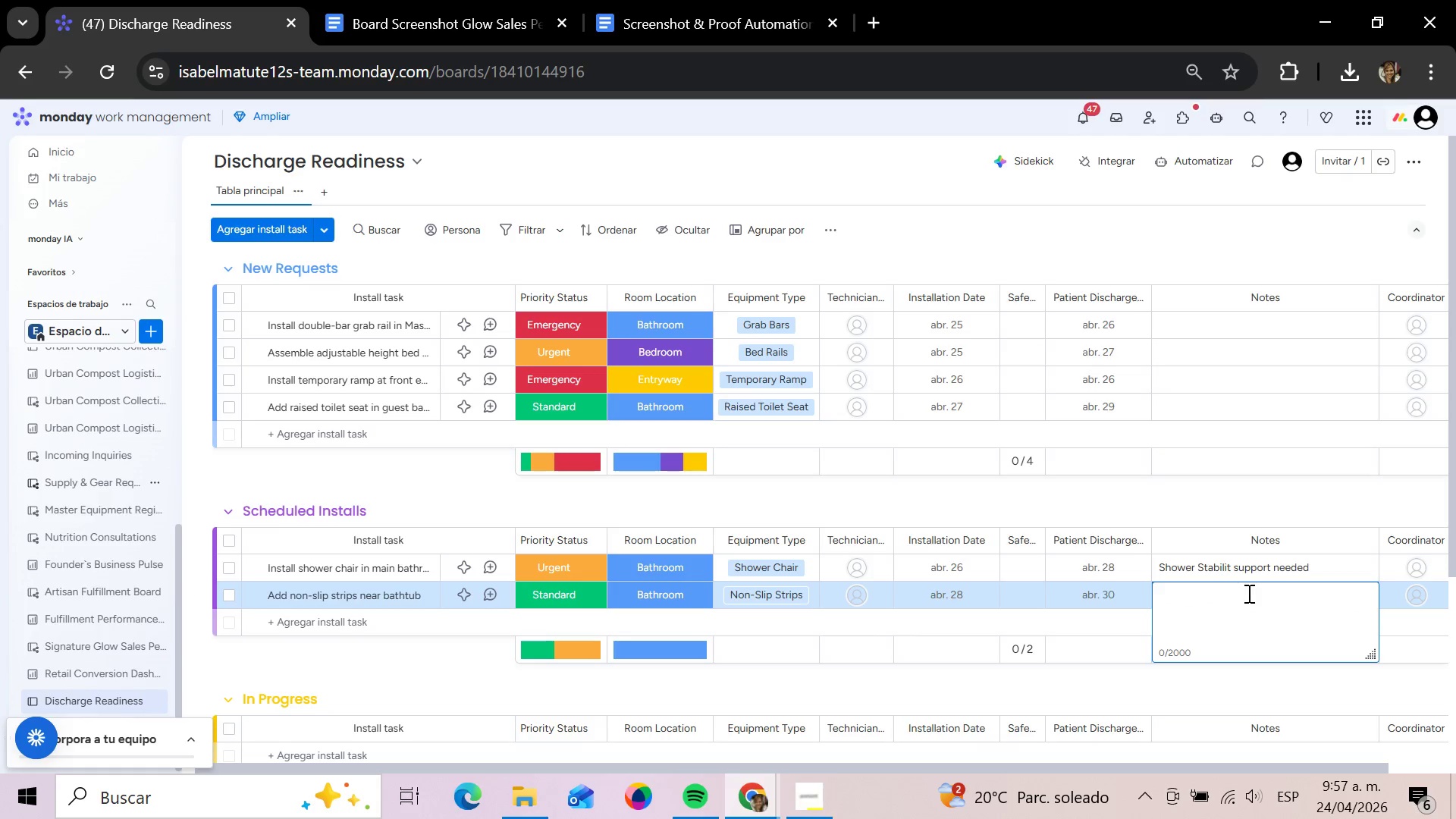 
wait(5.48)
 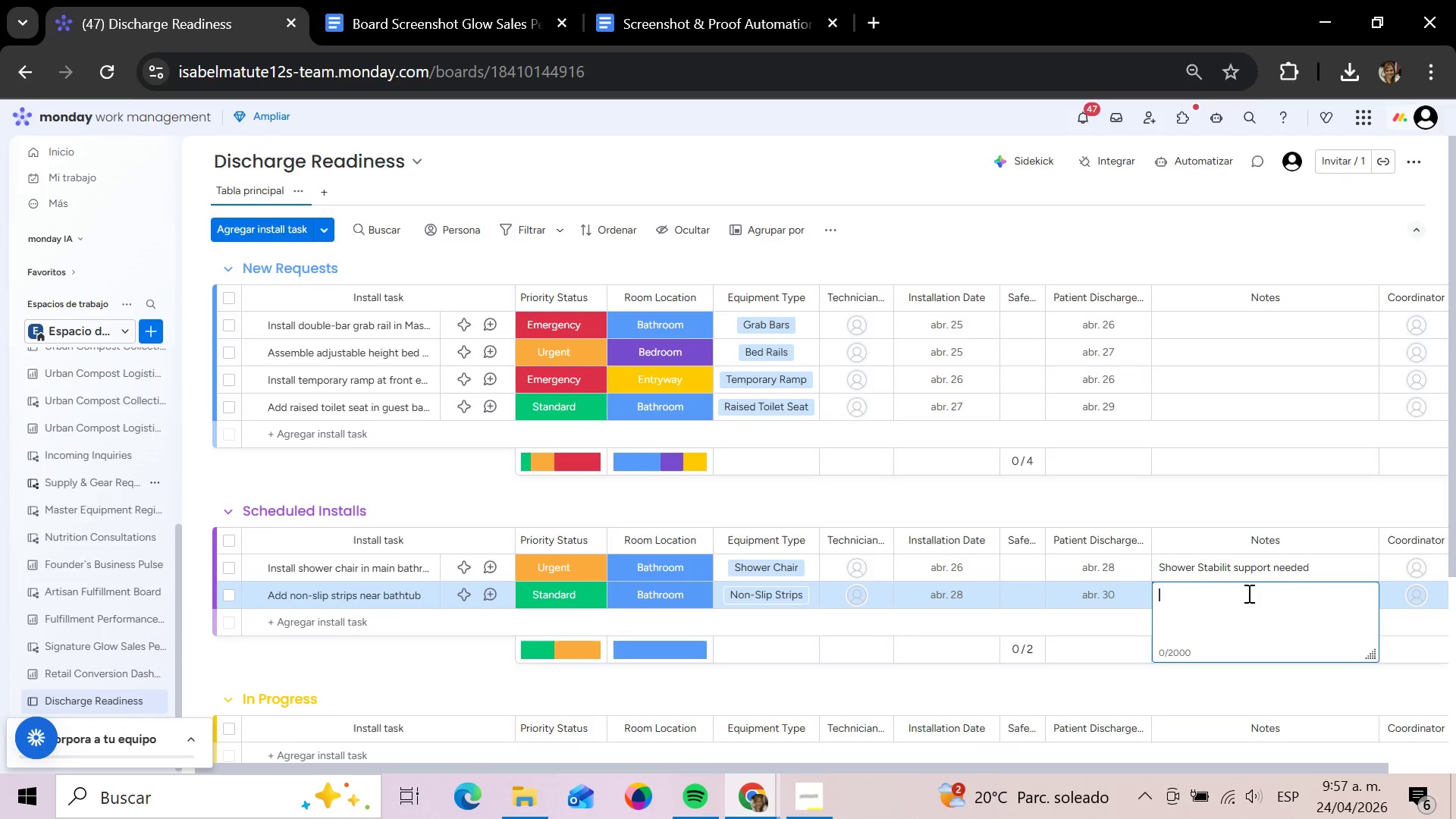 
type(Prevent S)
key(Backspace)
type(sliping)
 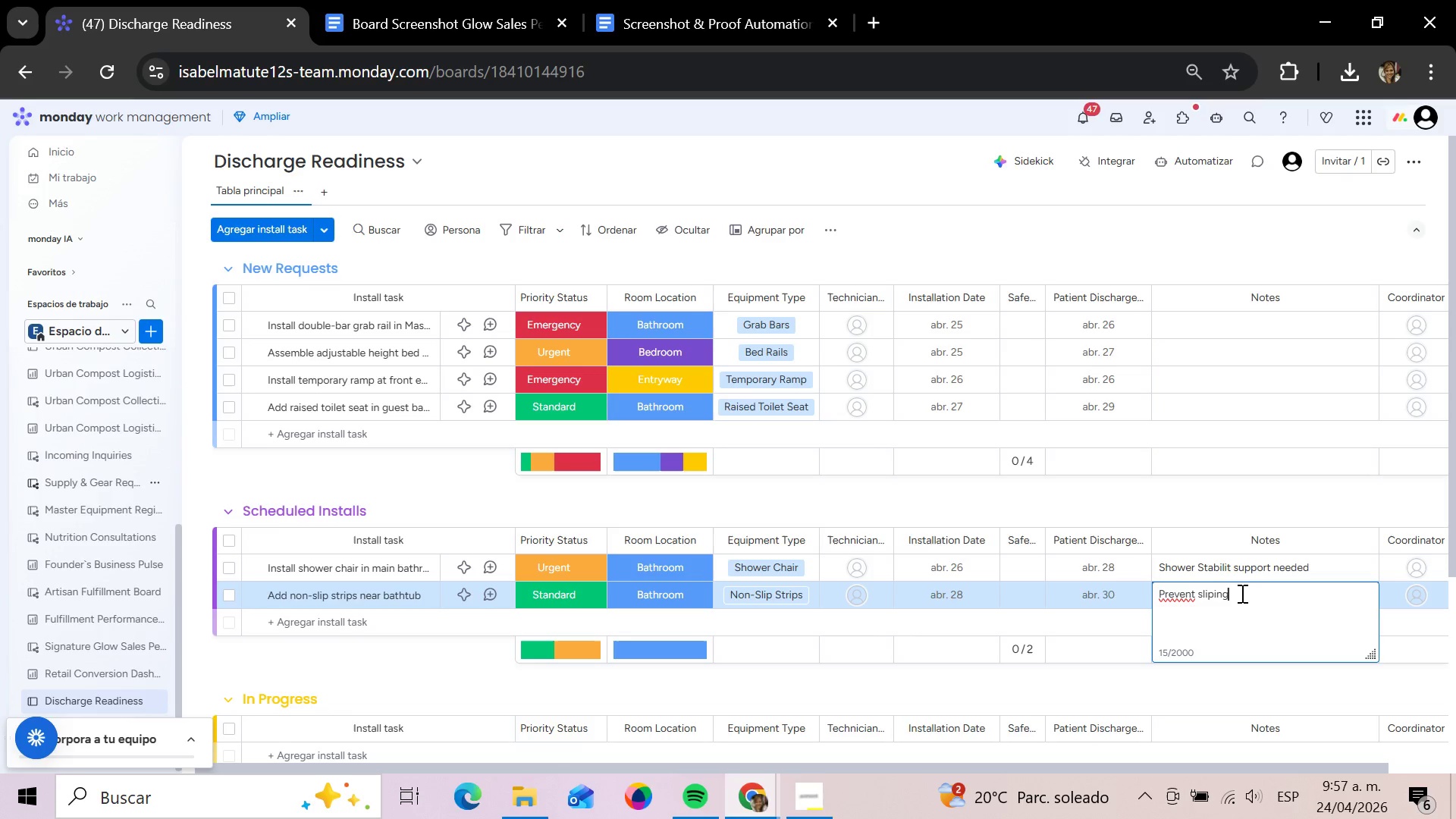 
key(Backspace)
 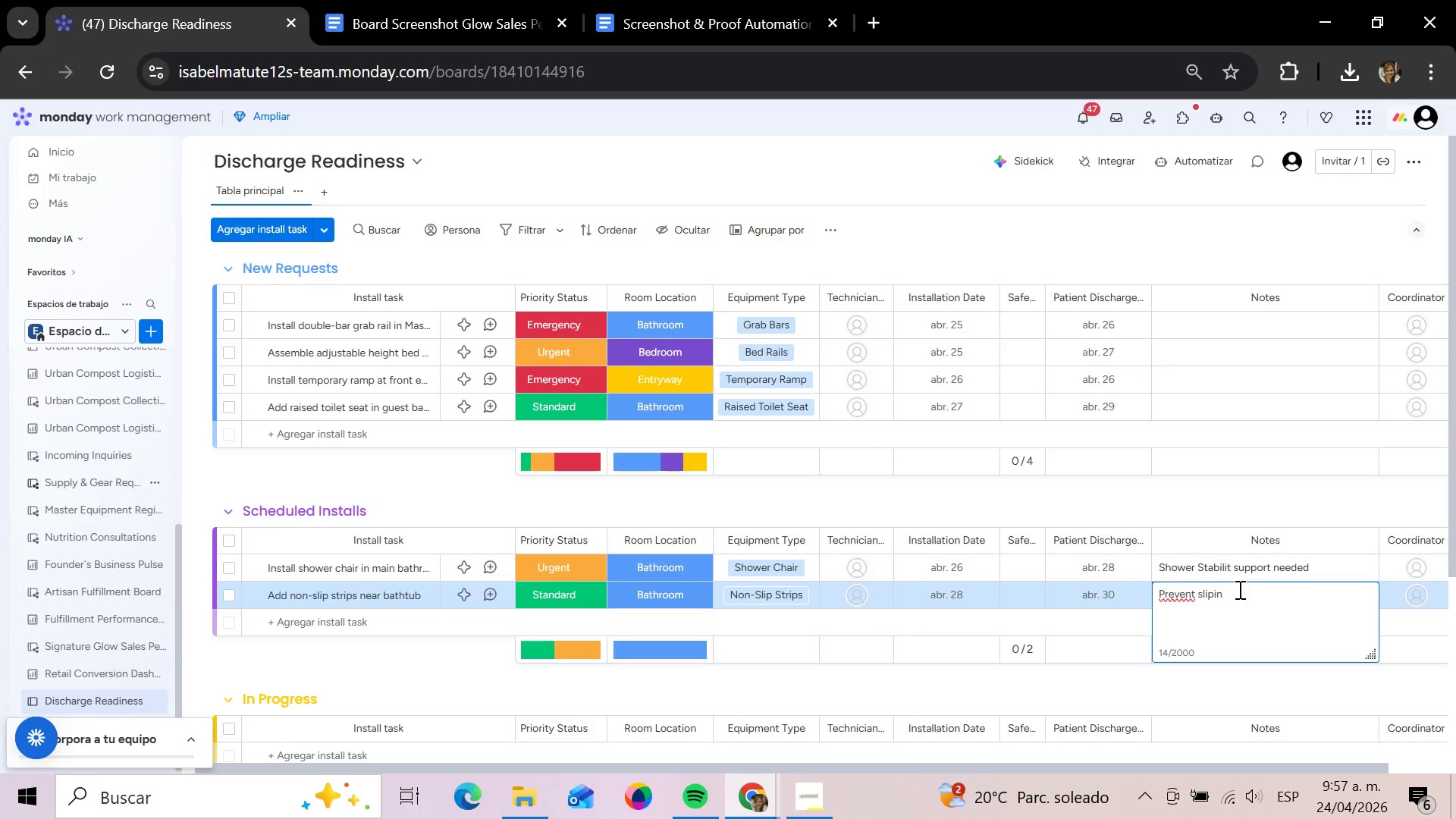 
key(Backspace)
 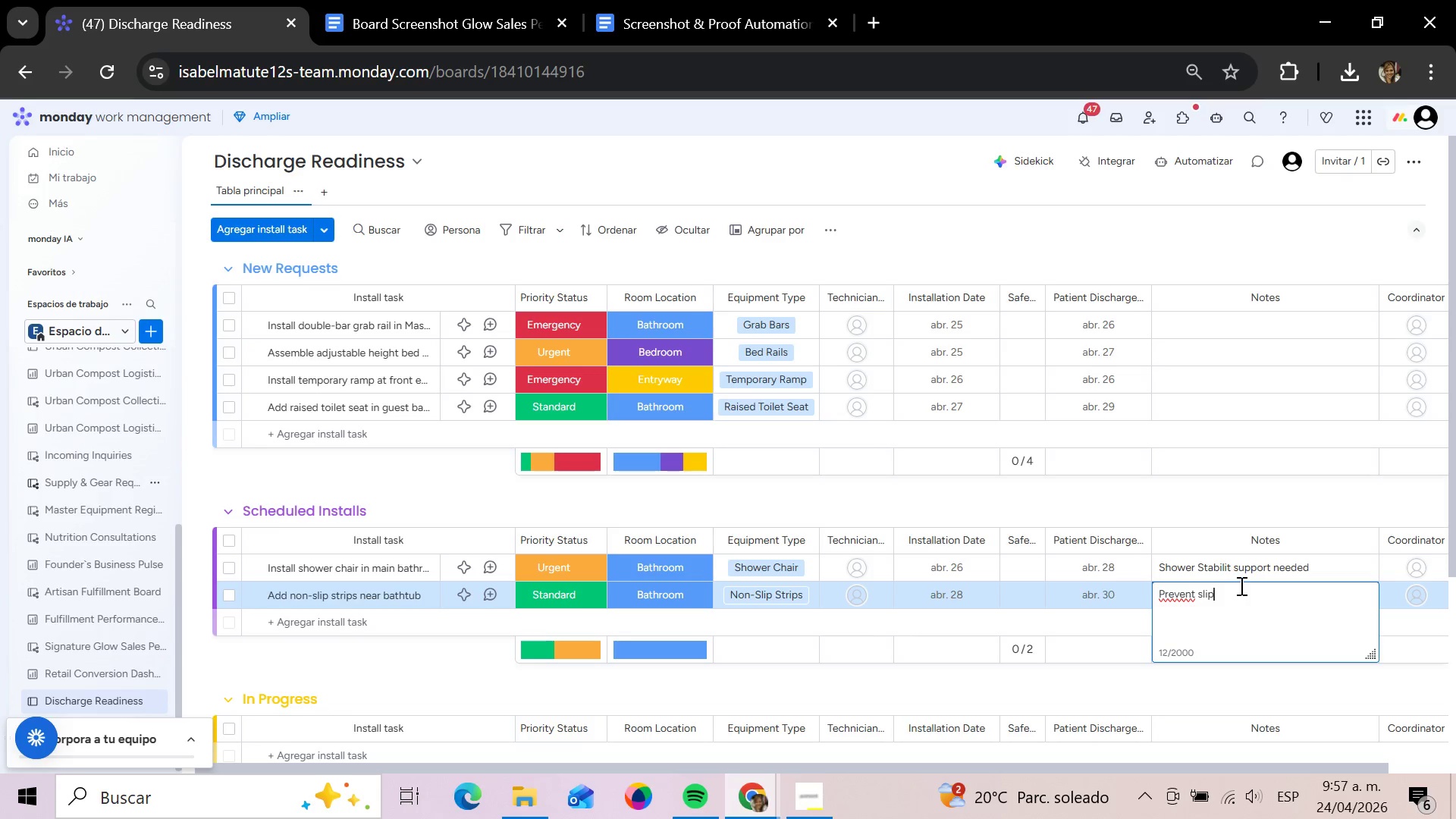 
key(Backspace)
 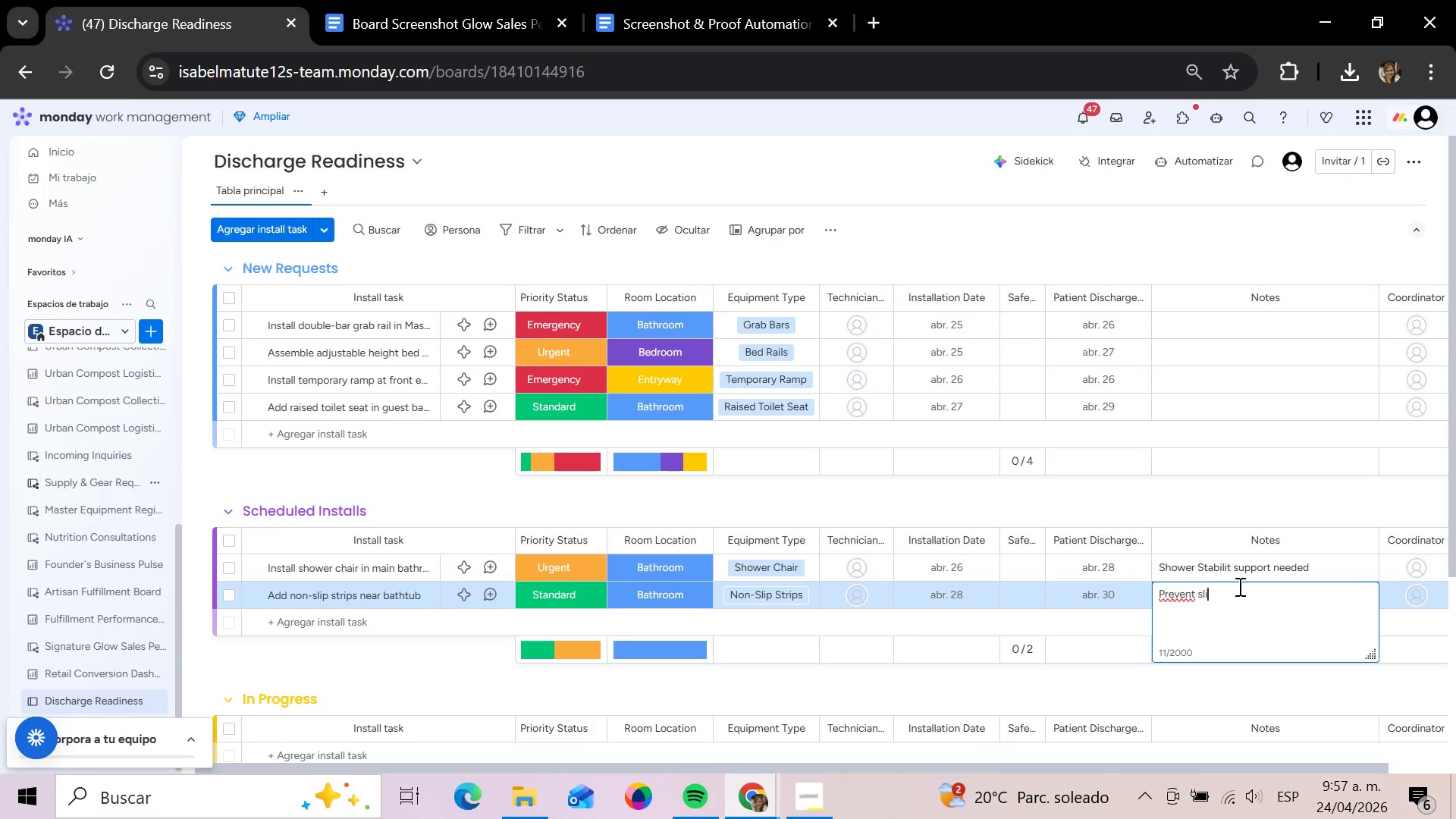 
key(Backspace)
 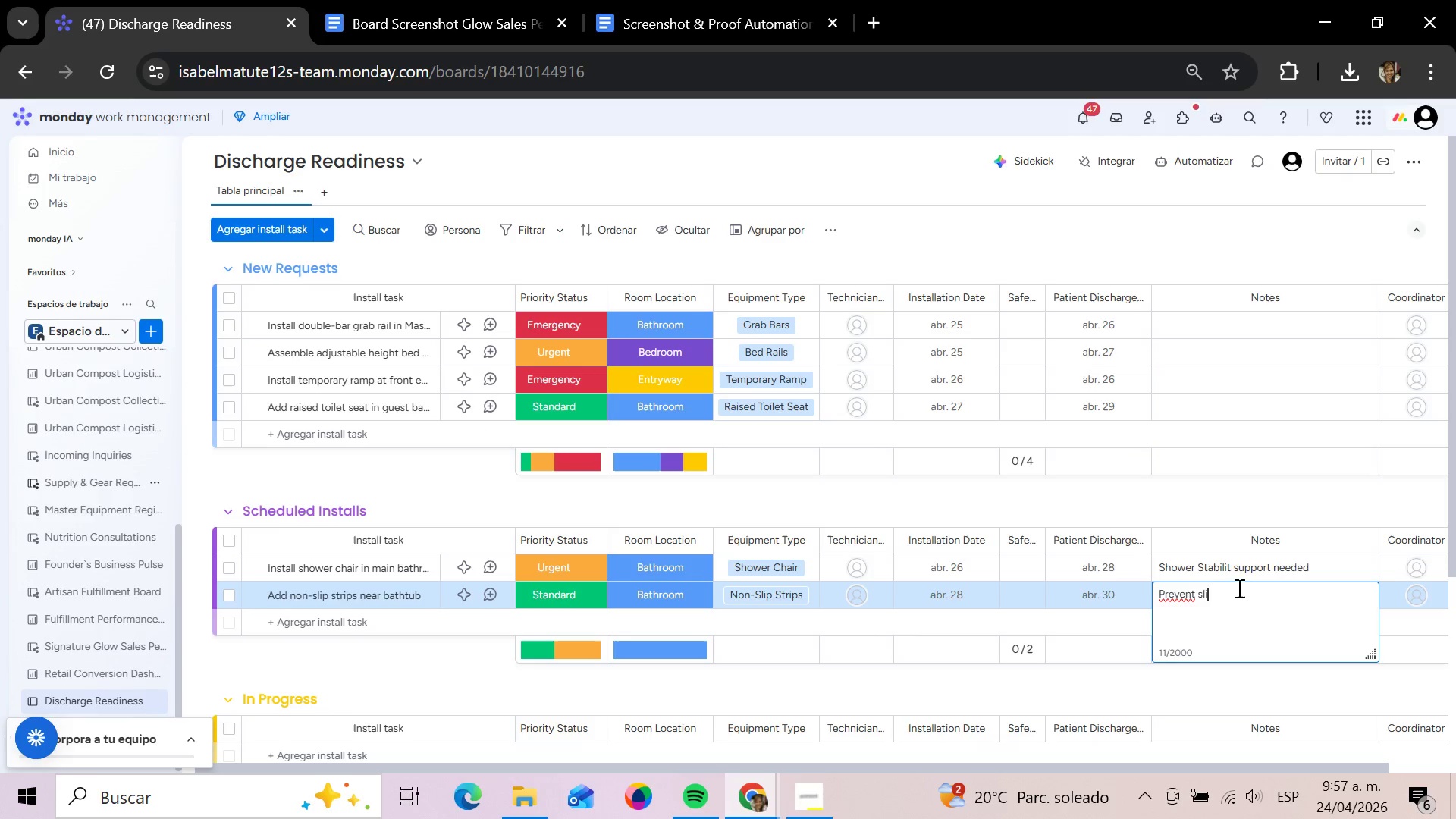 
key(Backspace)
 